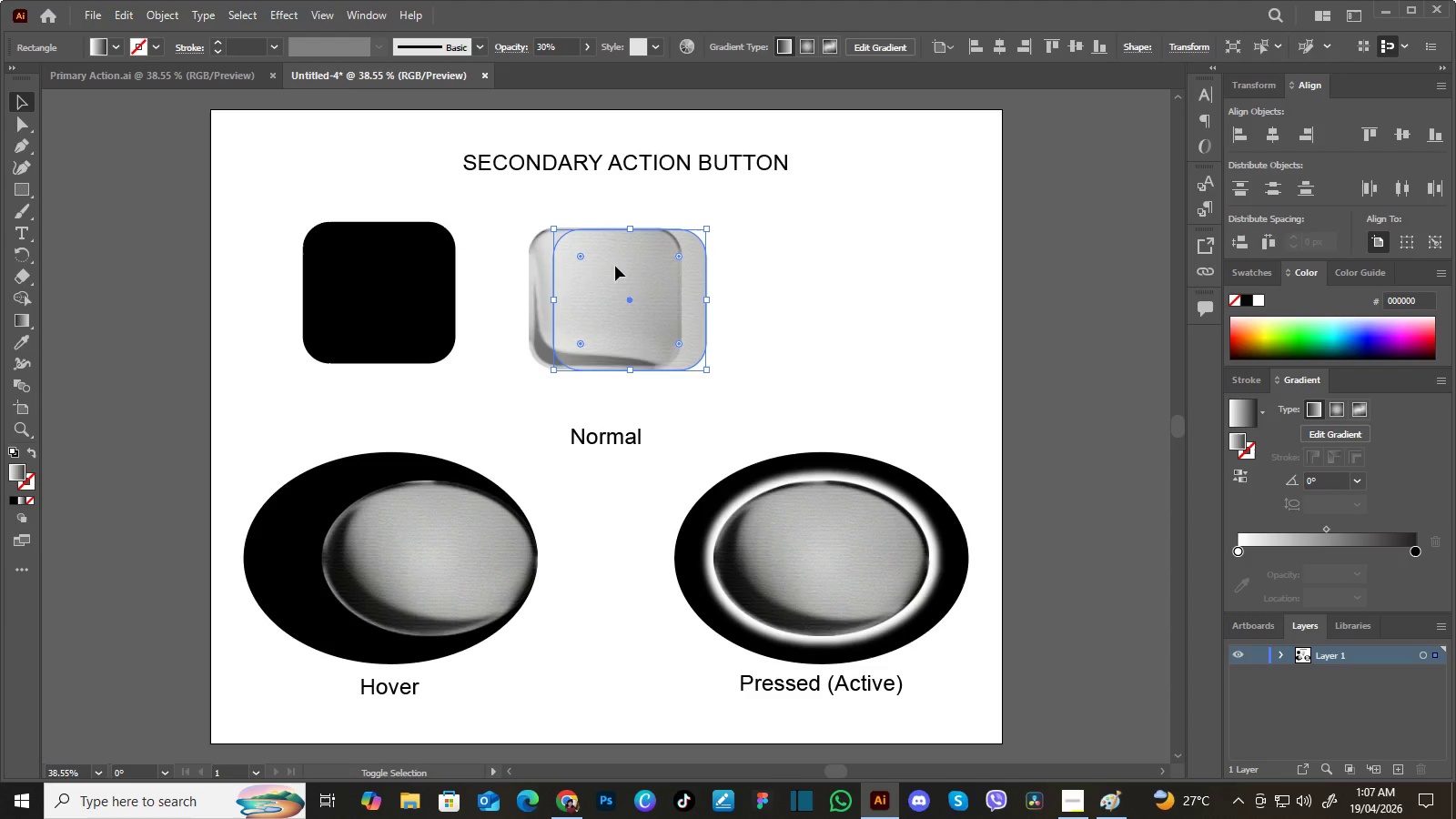 
hold_key(key=ShiftLeft, duration=1.17)
left_click([540, 260])
 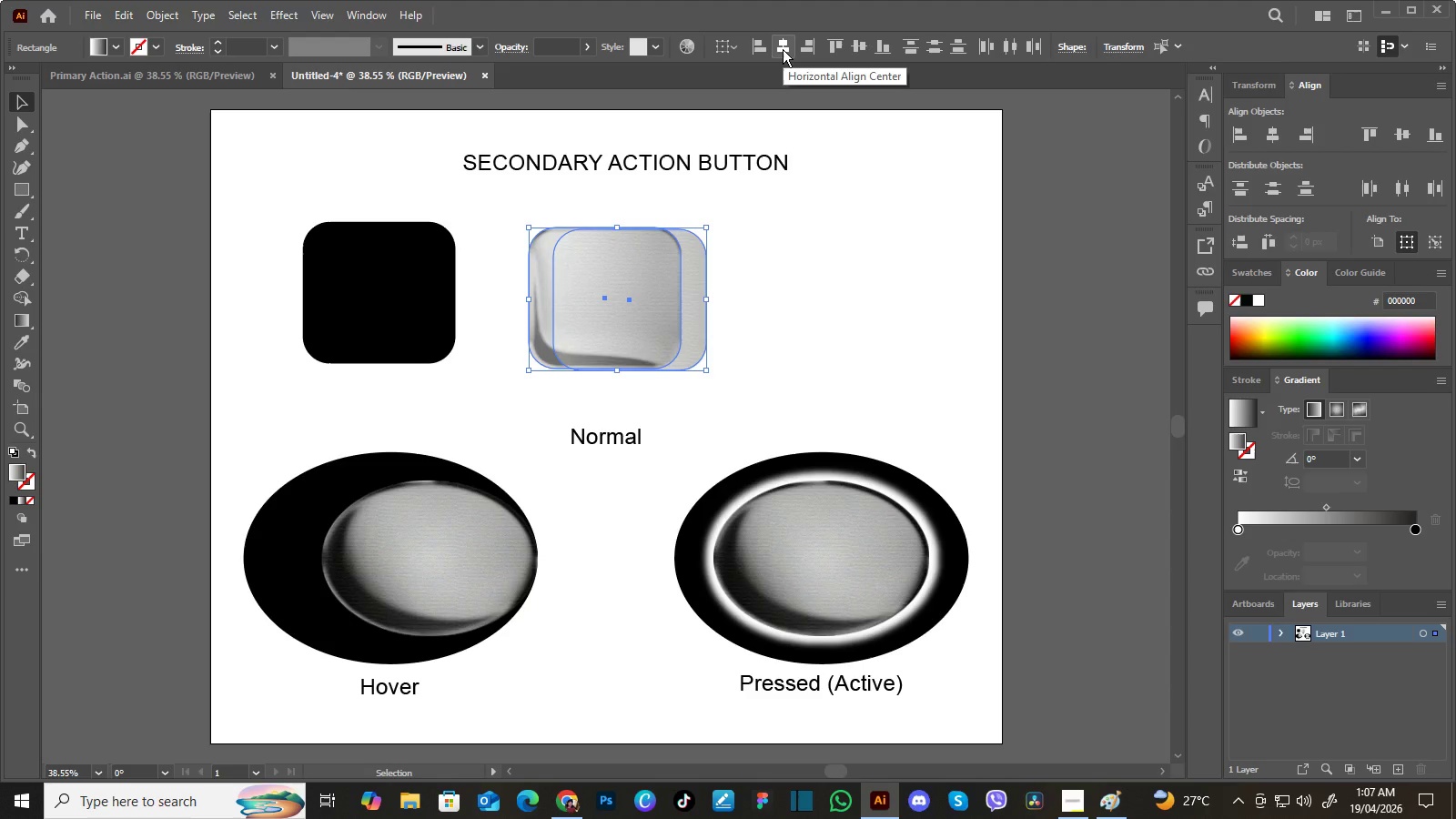 
left_click([783, 48])
 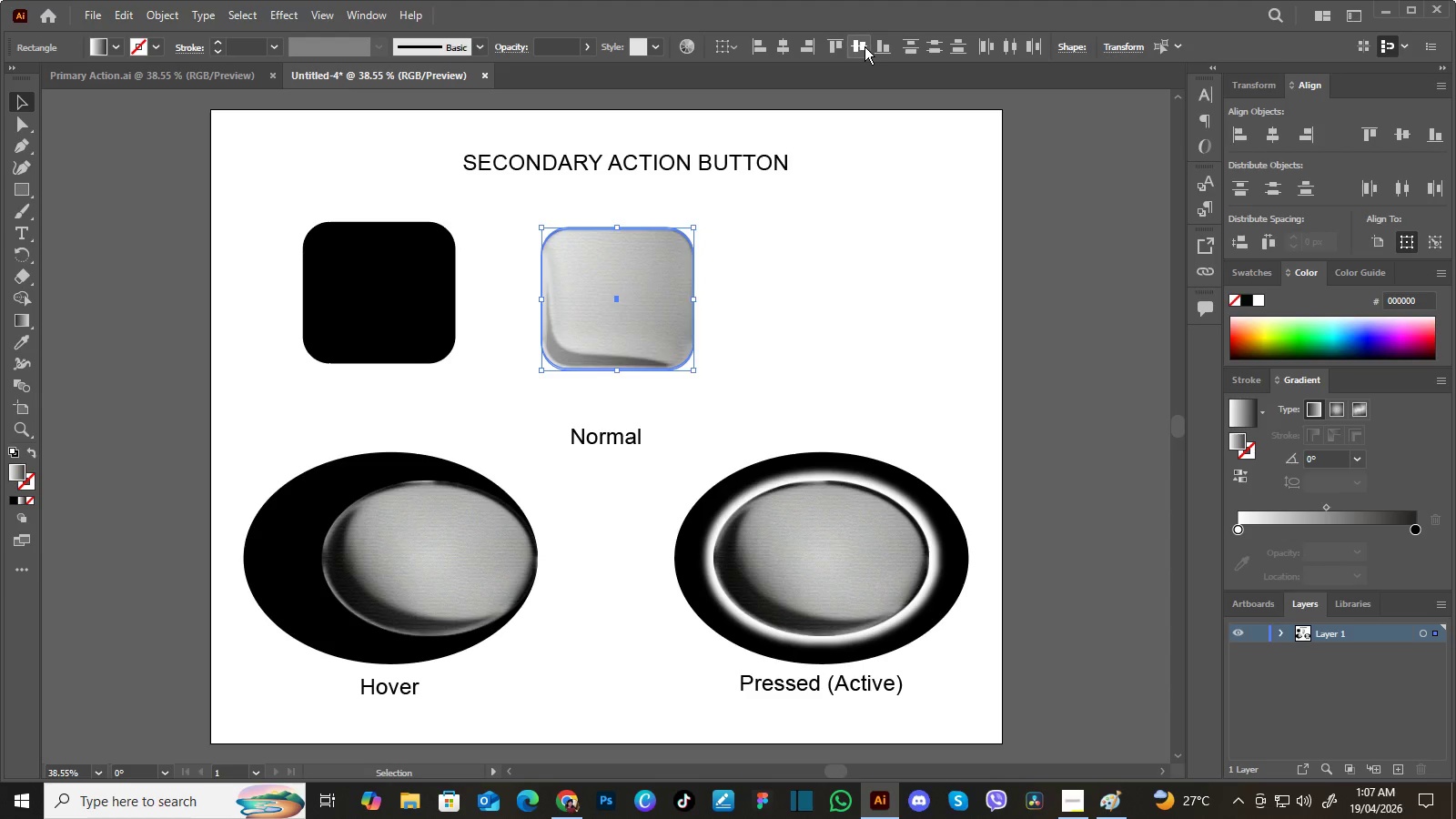 
left_click([863, 46])
 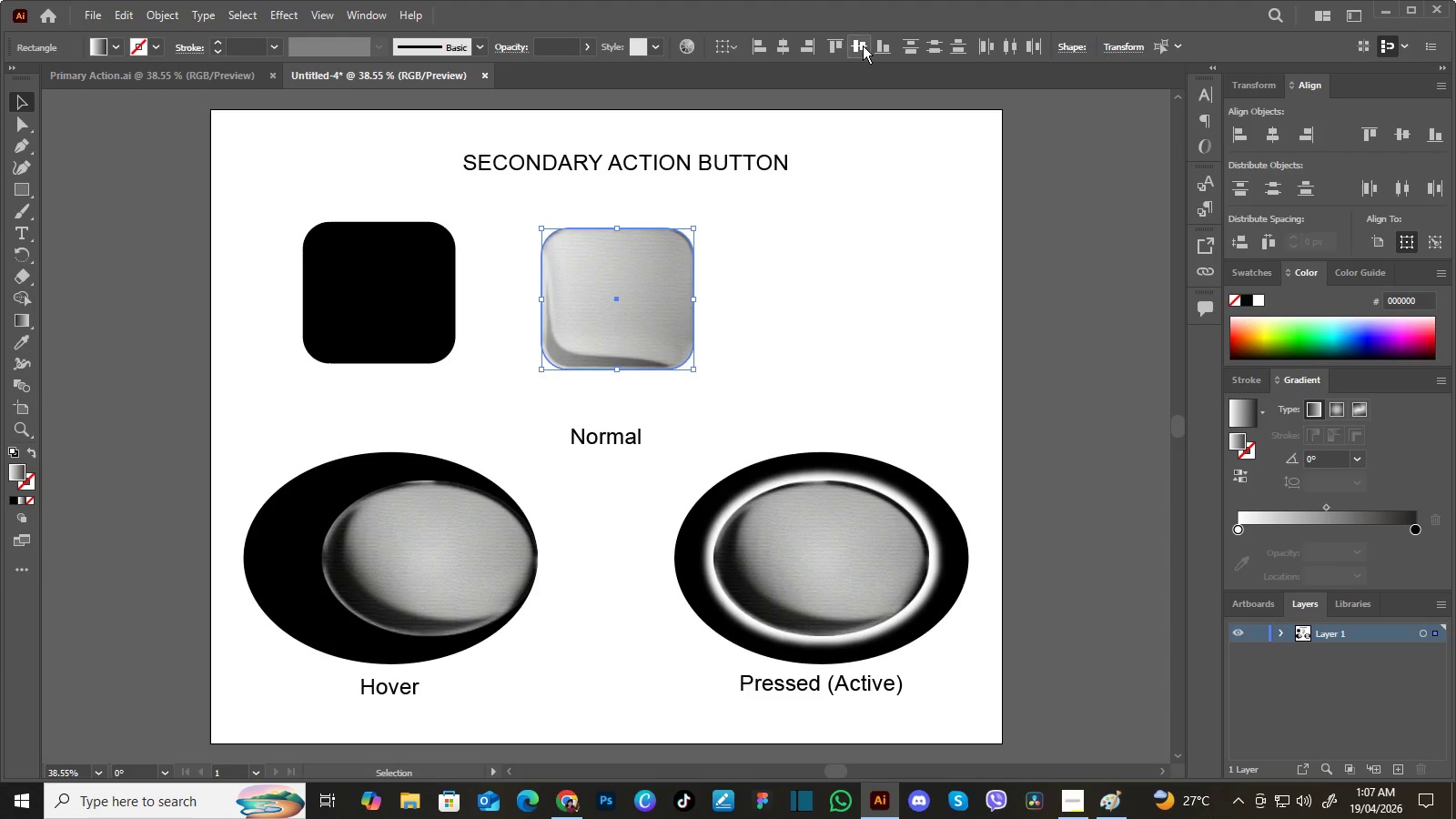 
double_click([863, 46])
 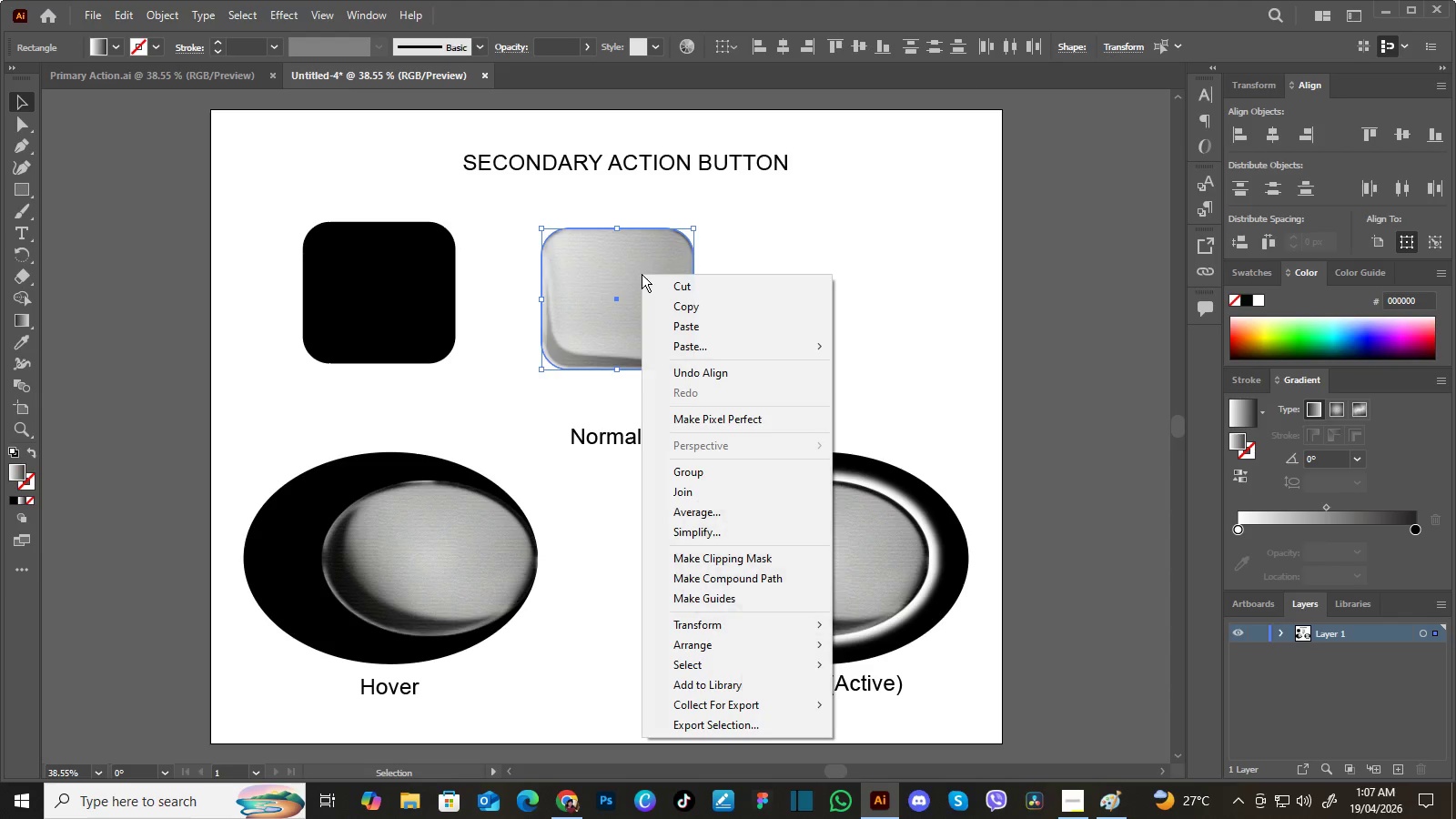 
right_click([642, 274])
 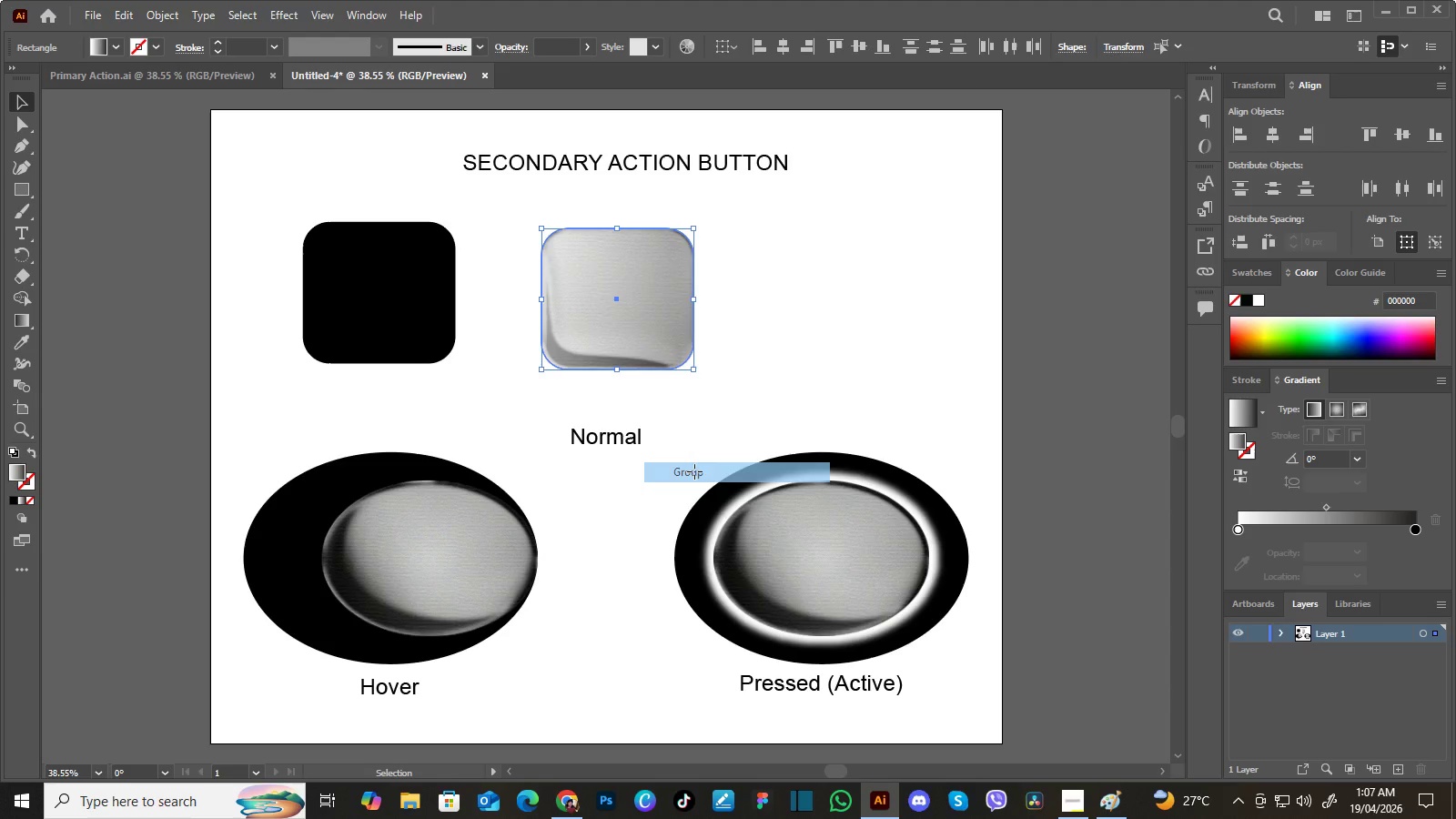 
left_click([694, 471])
 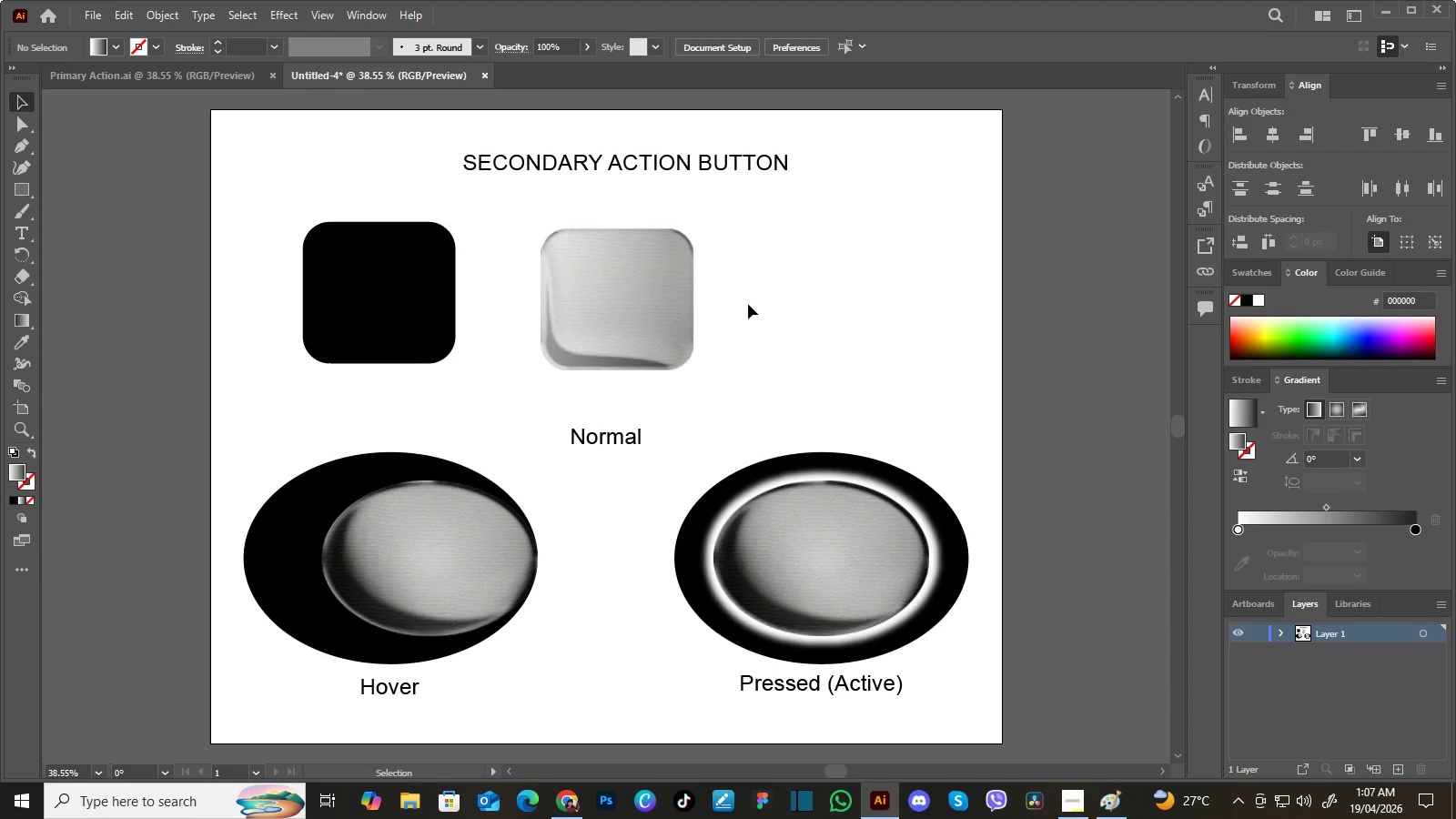 
left_click([748, 304])
 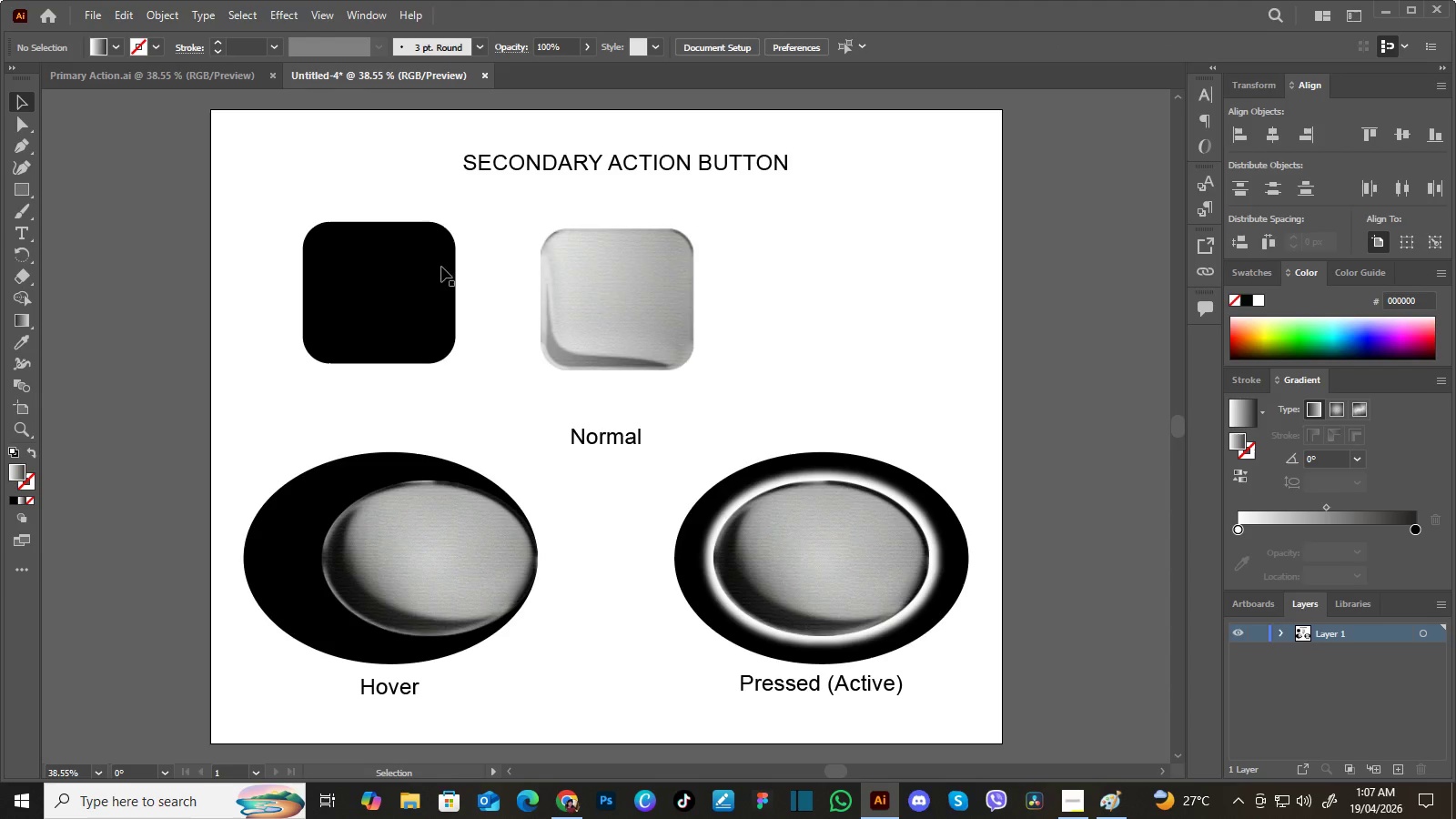 
left_click([428, 271])
 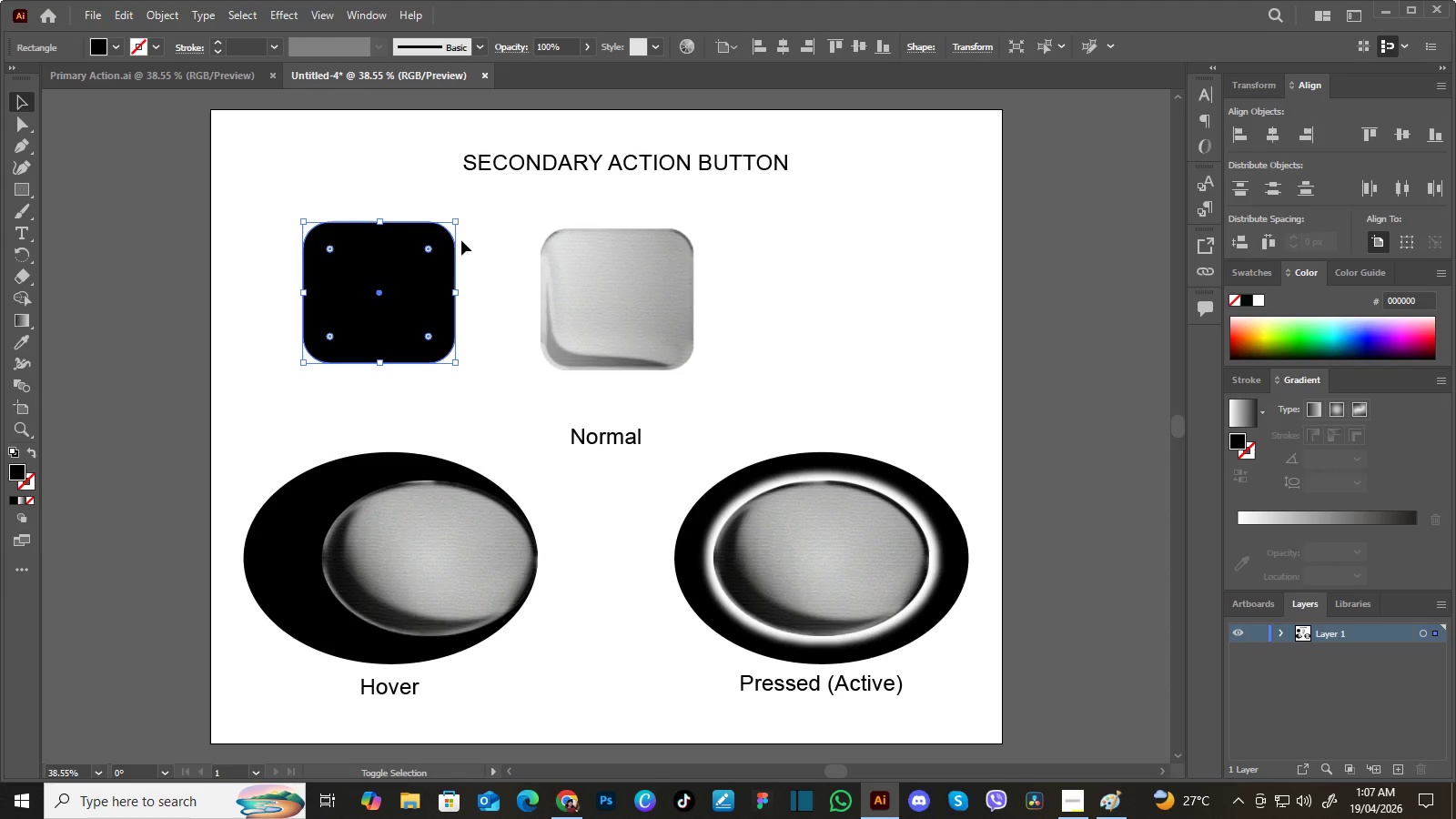 
hold_key(key=ShiftLeft, duration=1.5)
left_click_drag(start_coordinate=[456, 221], to_coordinate=[511, 179])
 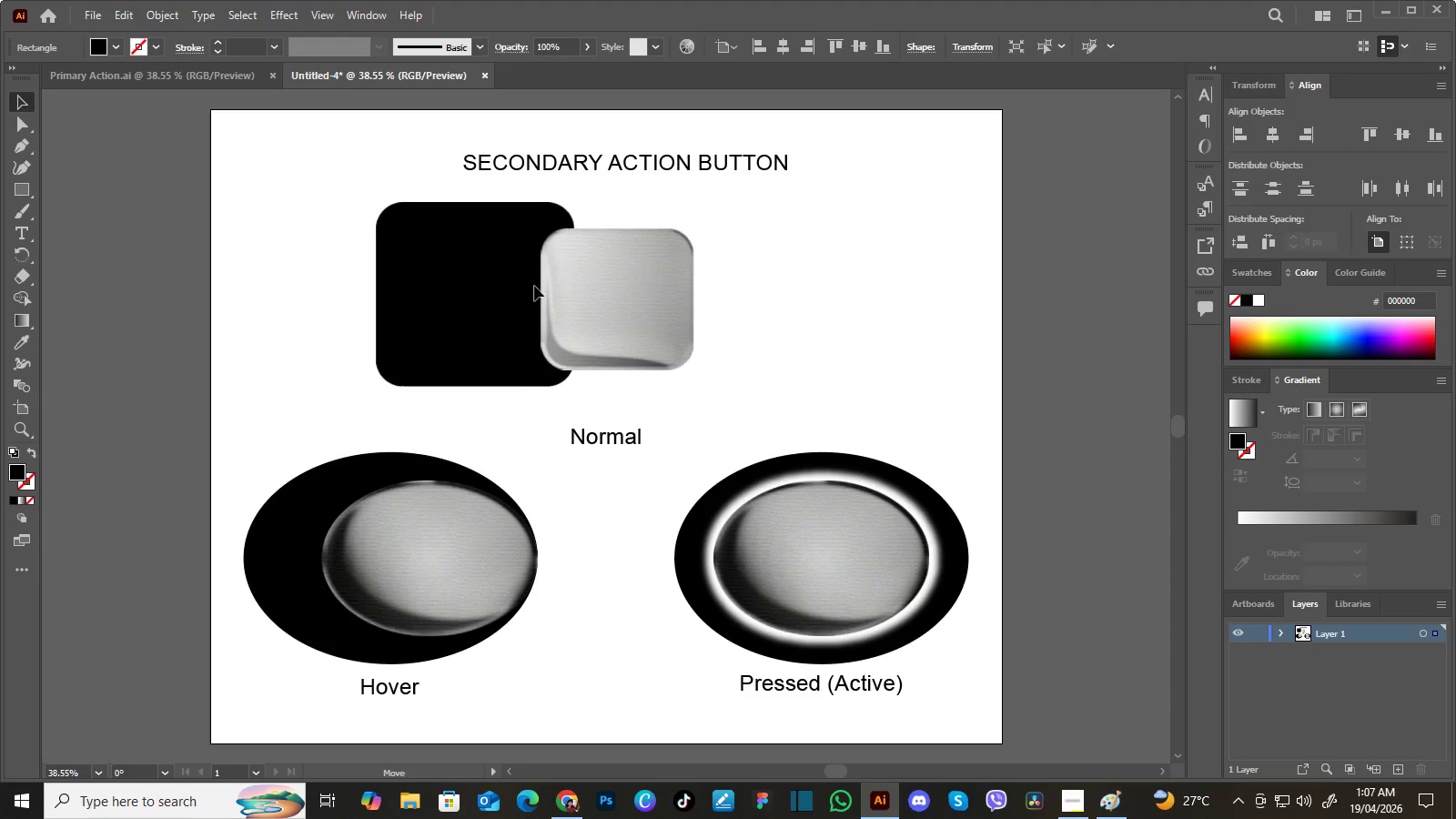 
hold_key(key=ShiftLeft, duration=1.08)
 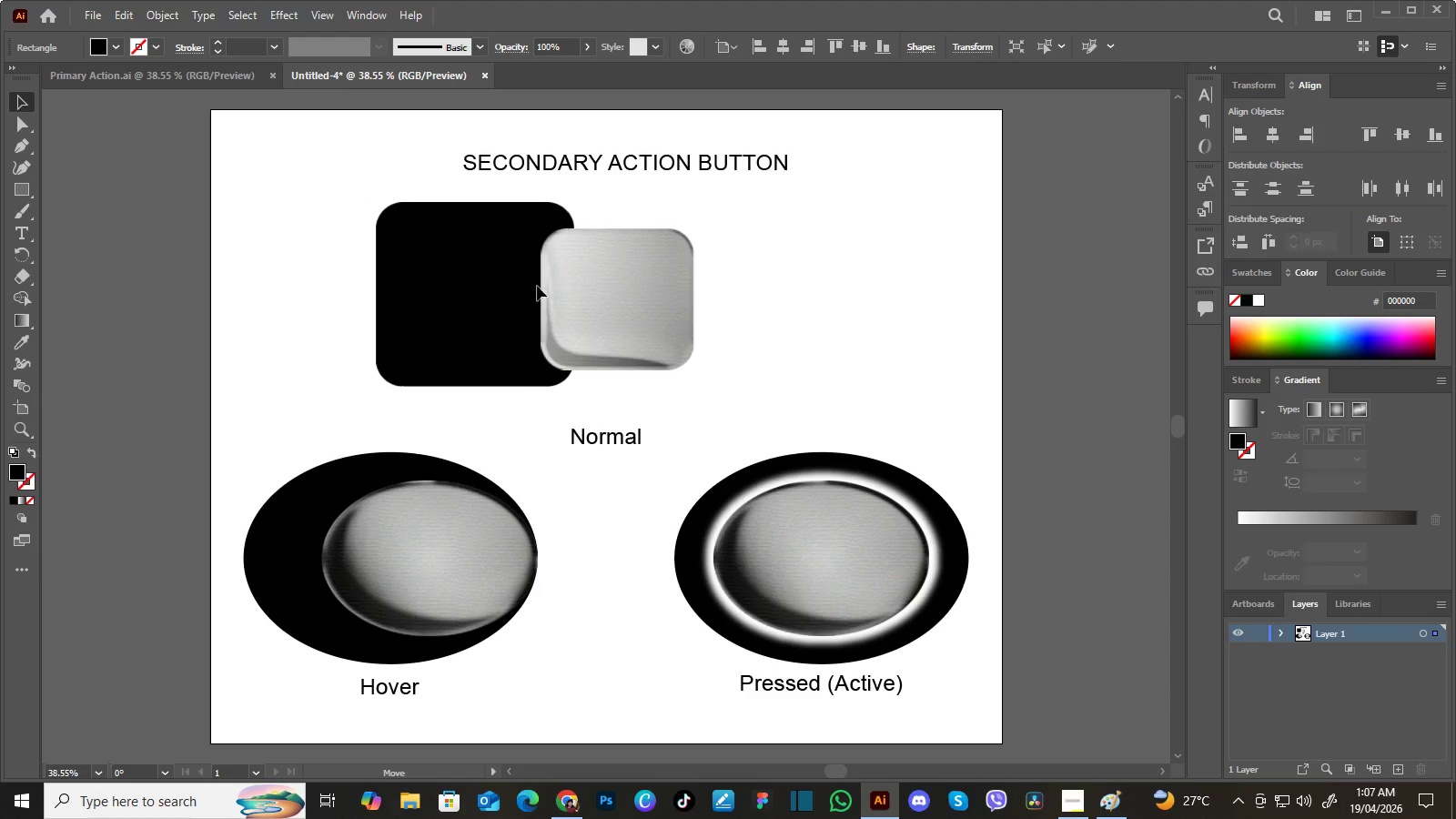 
left_click_drag(start_coordinate=[461, 263], to_coordinate=[673, 293])
 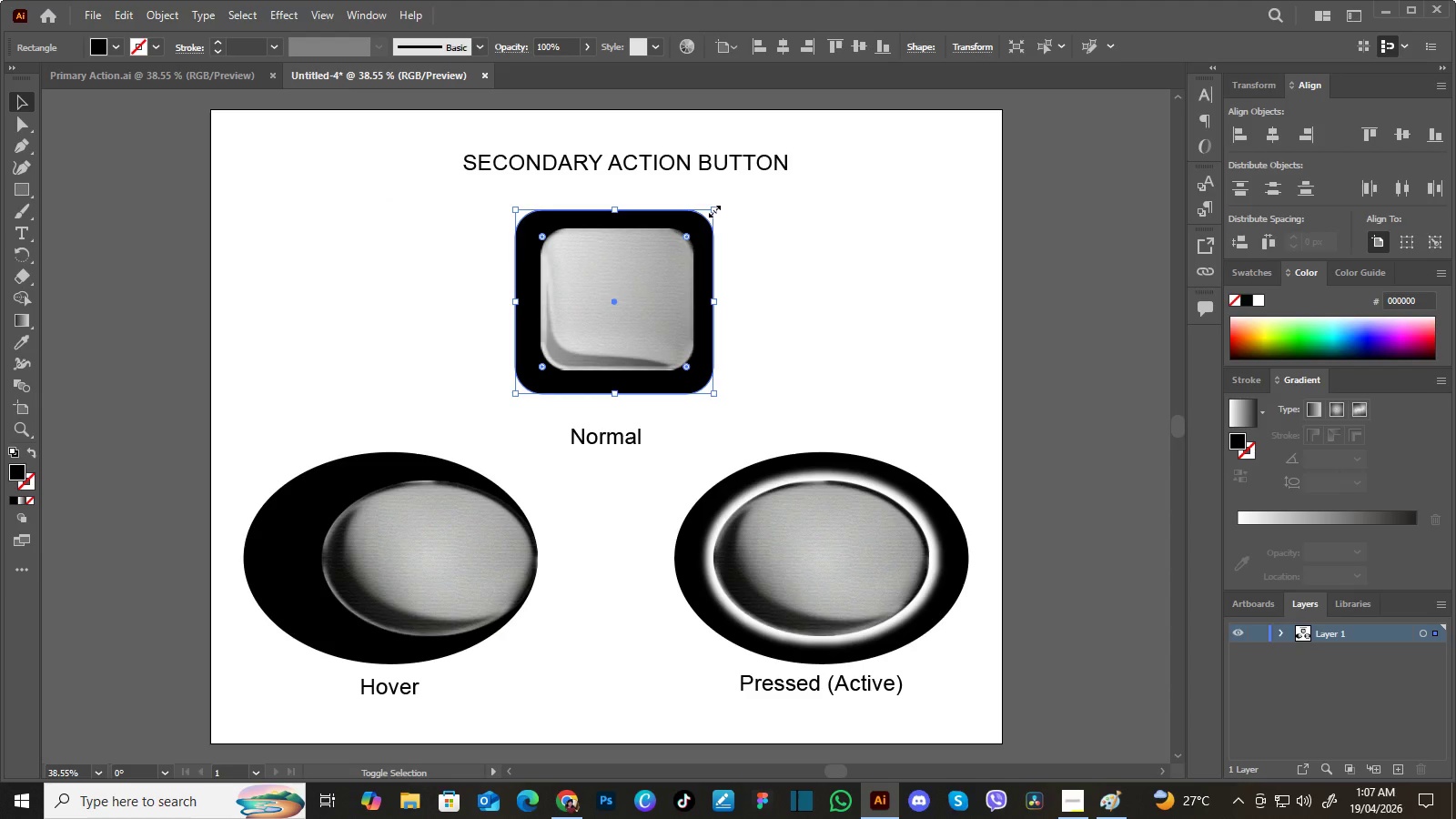 
hold_key(key=ShiftLeft, duration=1.5)
left_click_drag(start_coordinate=[713, 209], to_coordinate=[734, 187])
 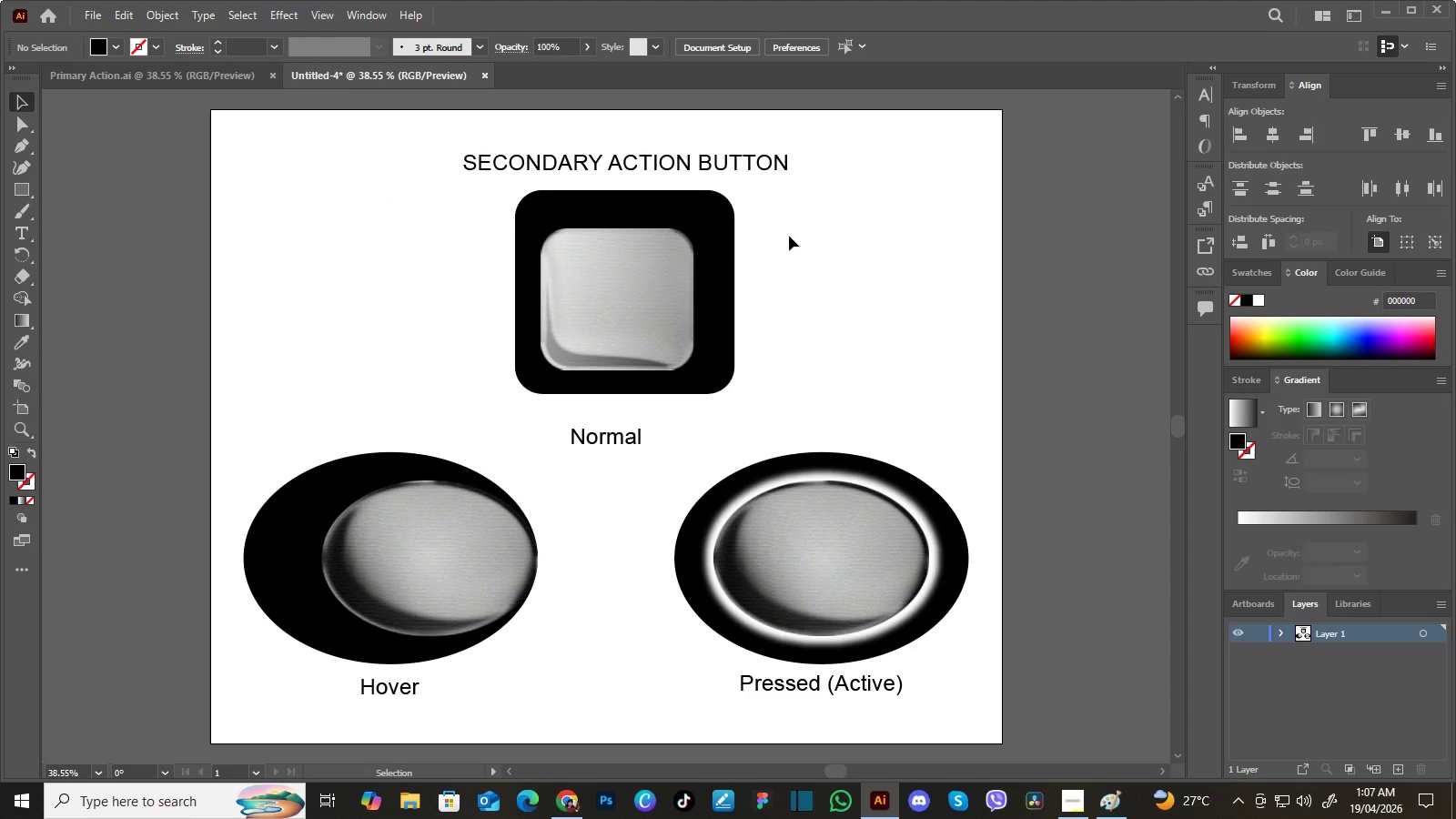 
hold_key(key=ShiftLeft, duration=0.95)
 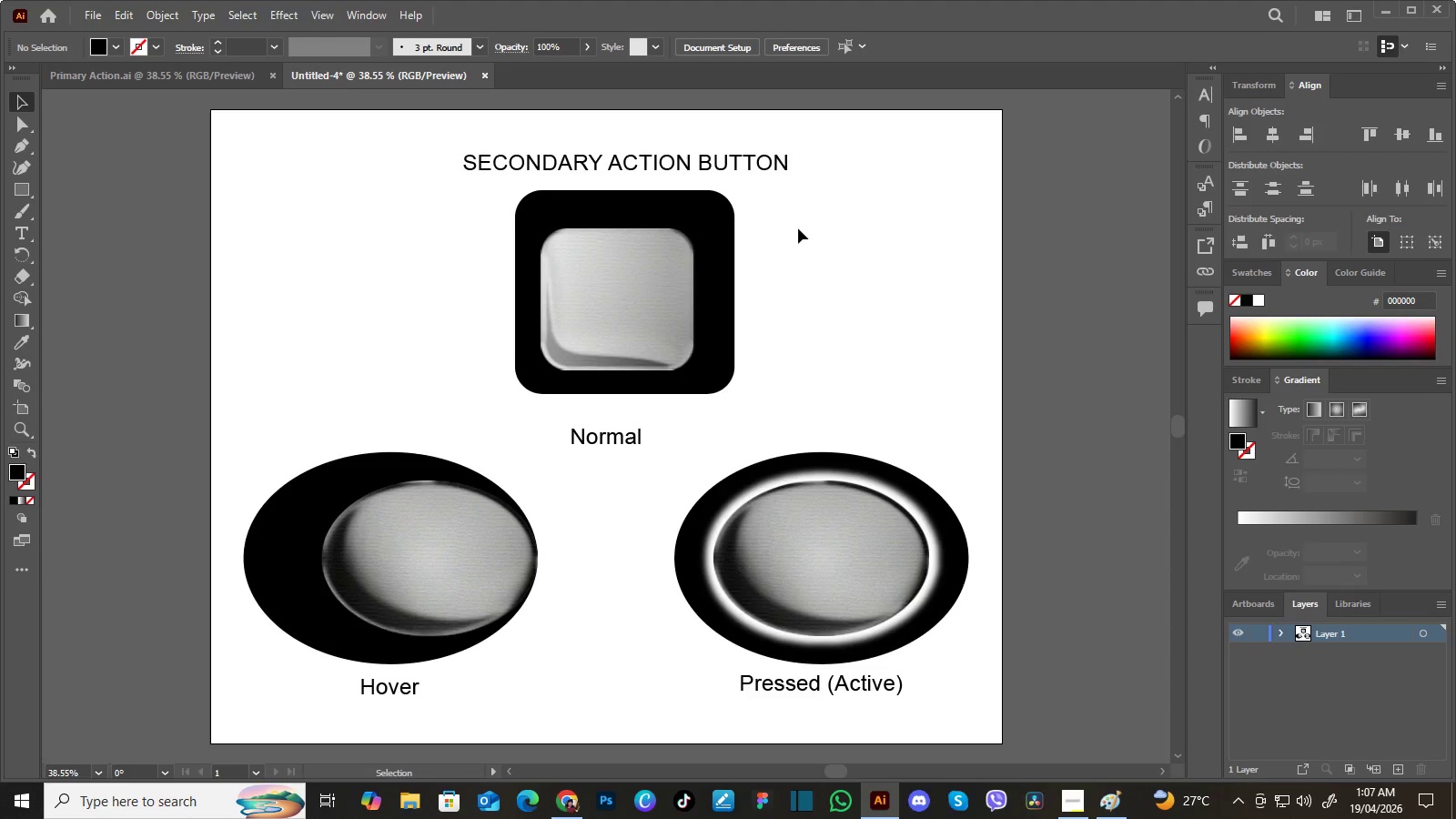 
left_click([798, 228])
 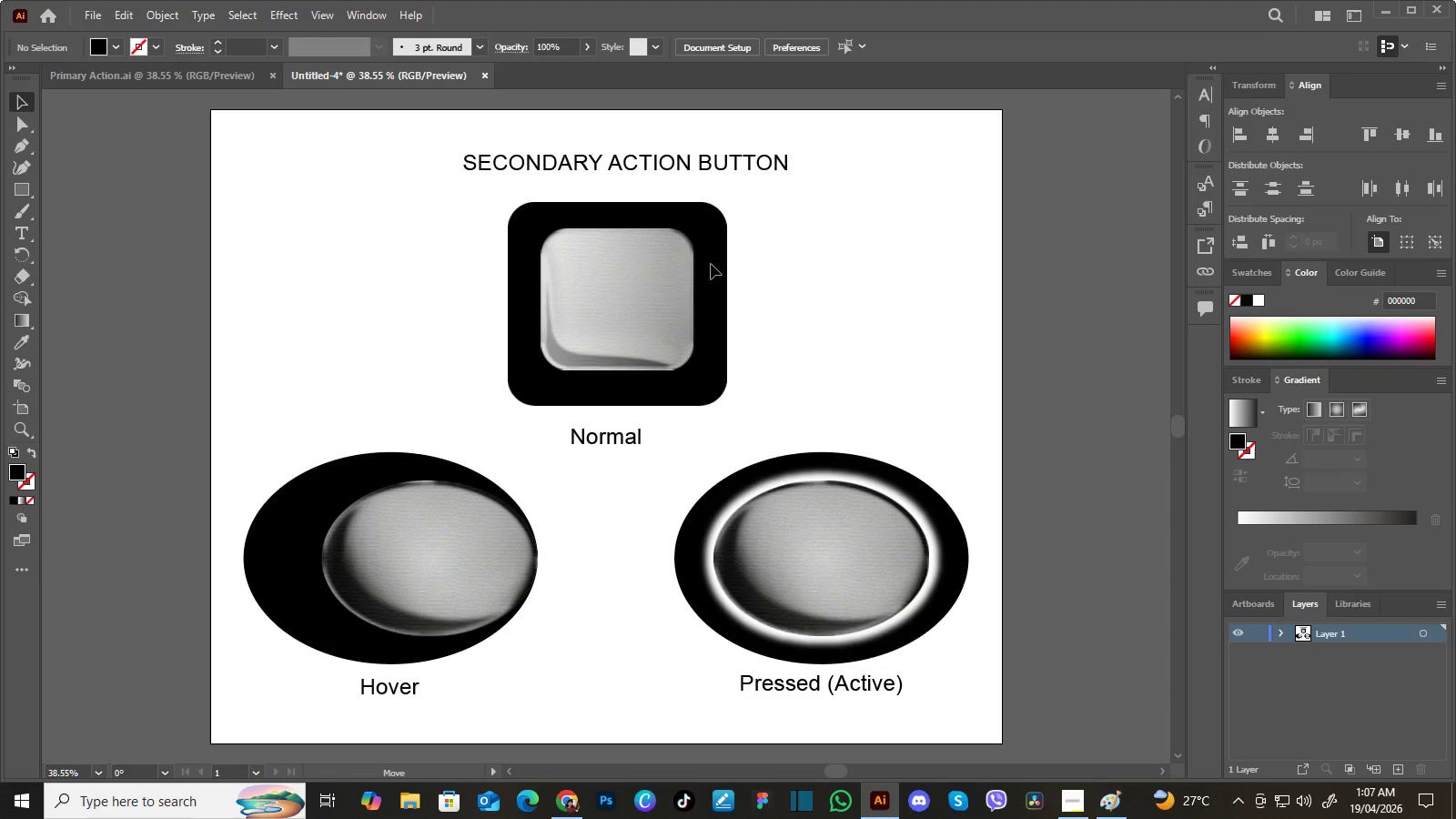 
left_click_drag(start_coordinate=[718, 252], to_coordinate=[711, 264])
 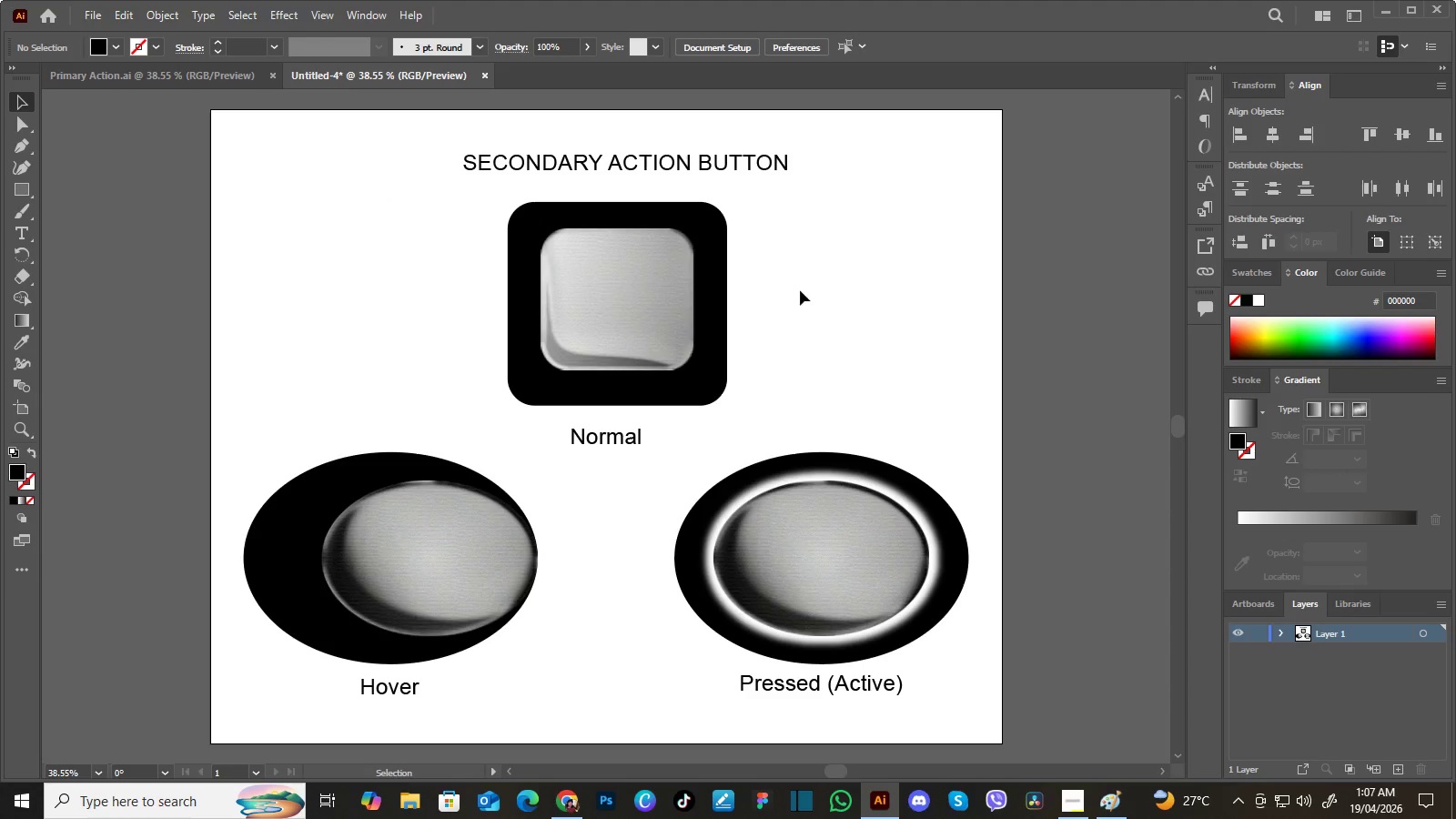 
left_click([813, 288])
 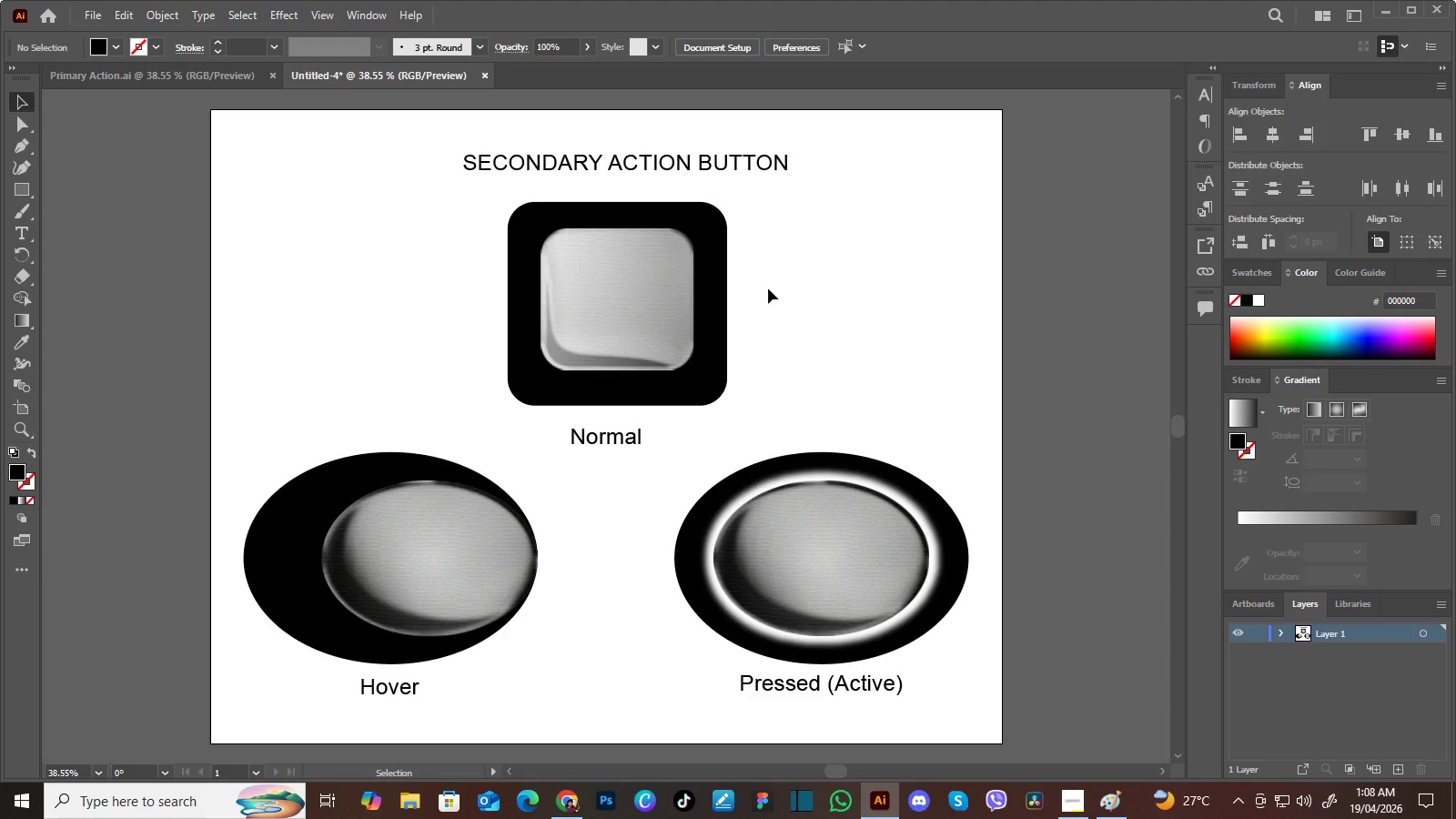 
wait(16.8)
 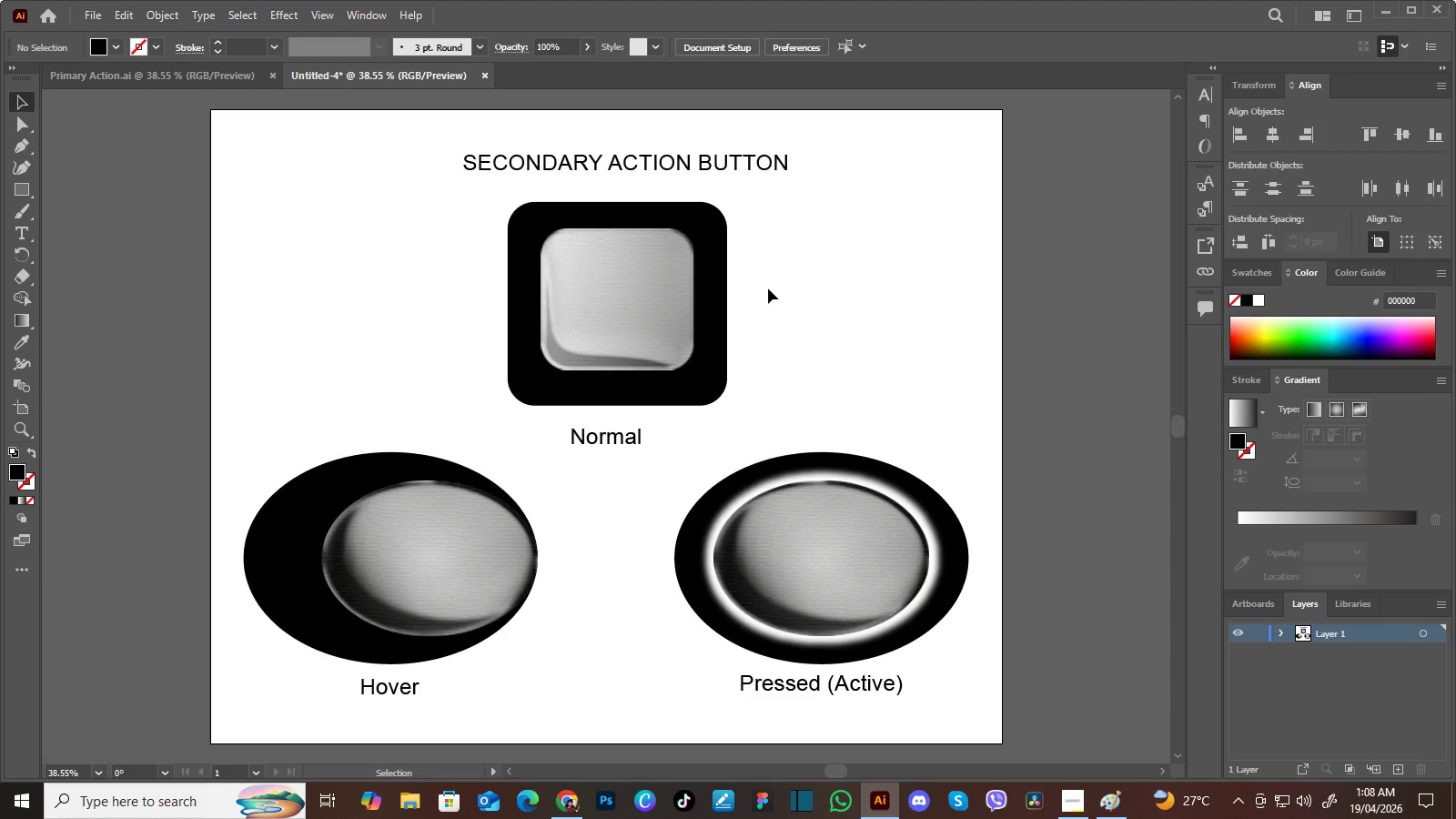 
left_click([718, 304])
 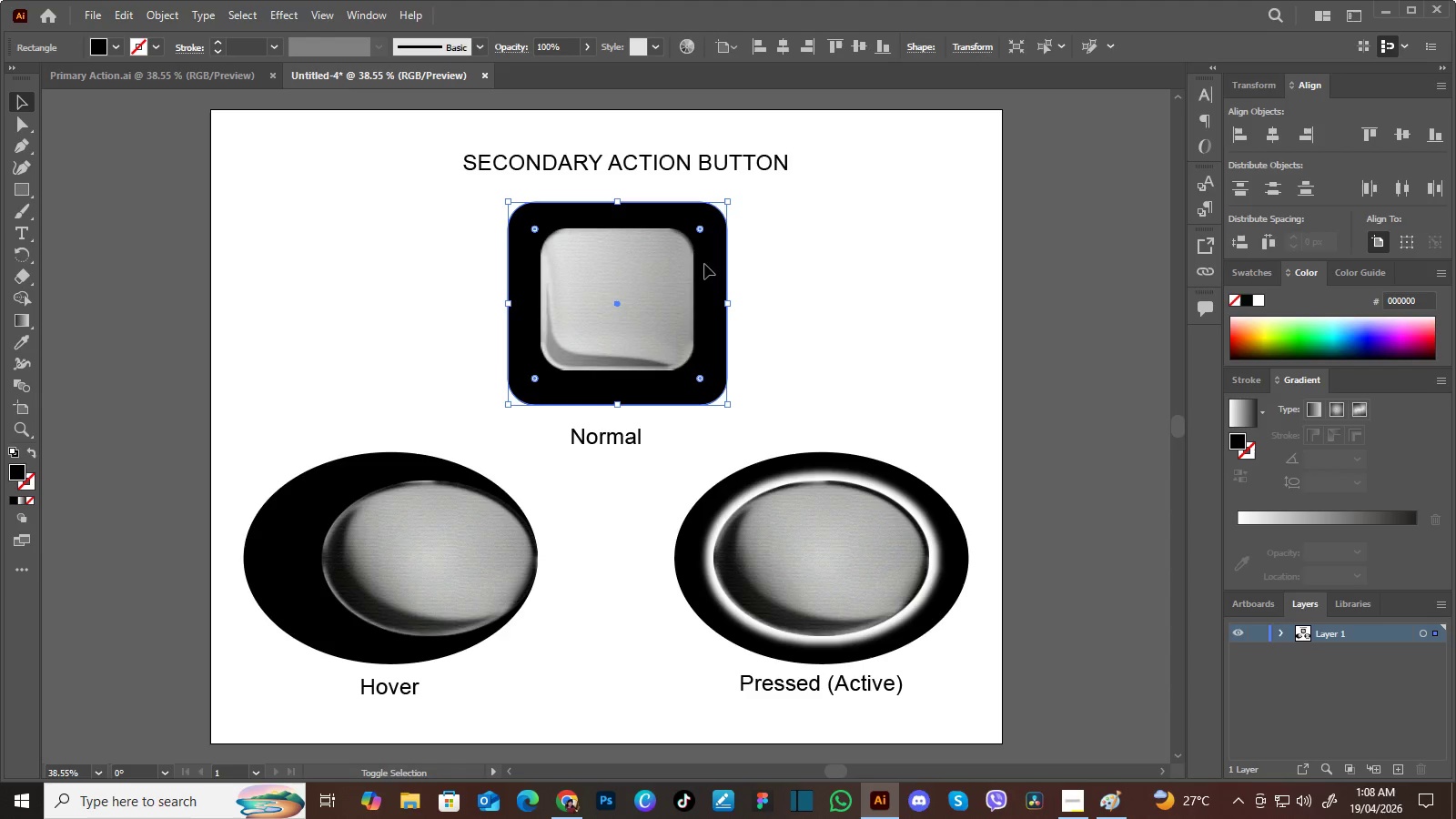 
hold_key(key=ShiftLeft, duration=1.5)
 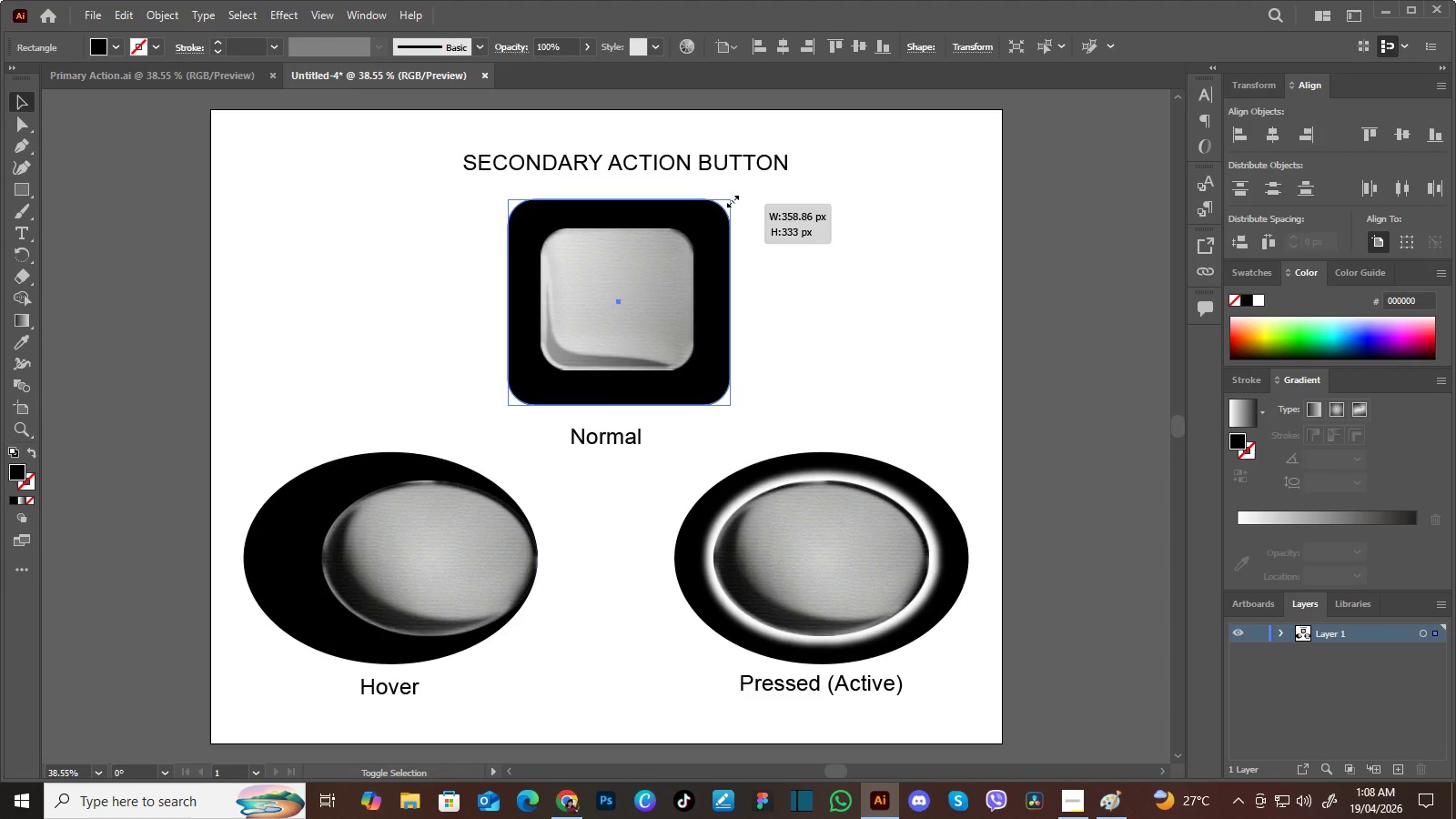 
hold_key(key=ShiftLeft, duration=1.5)
 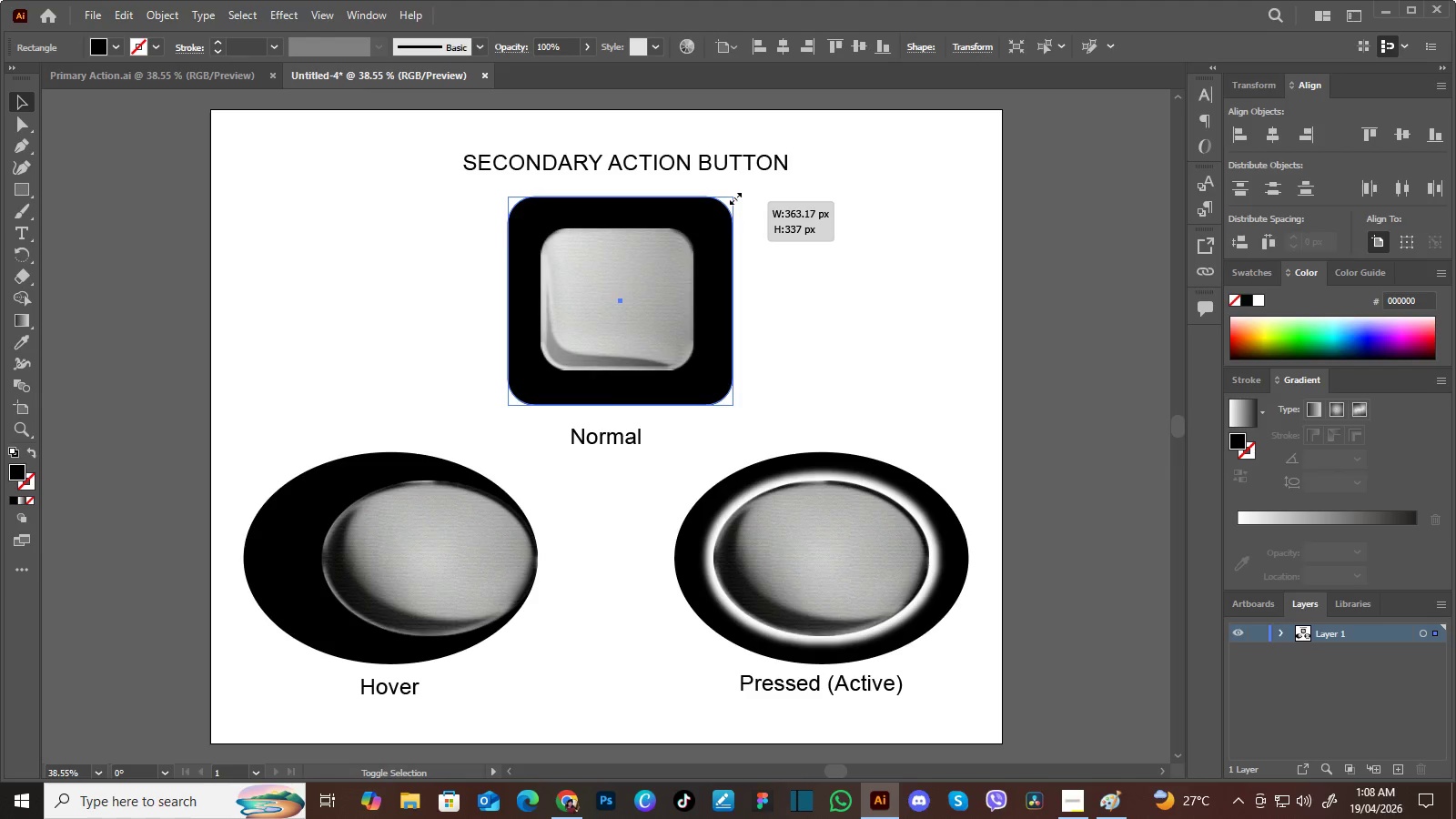 
hold_key(key=ShiftLeft, duration=1.5)
 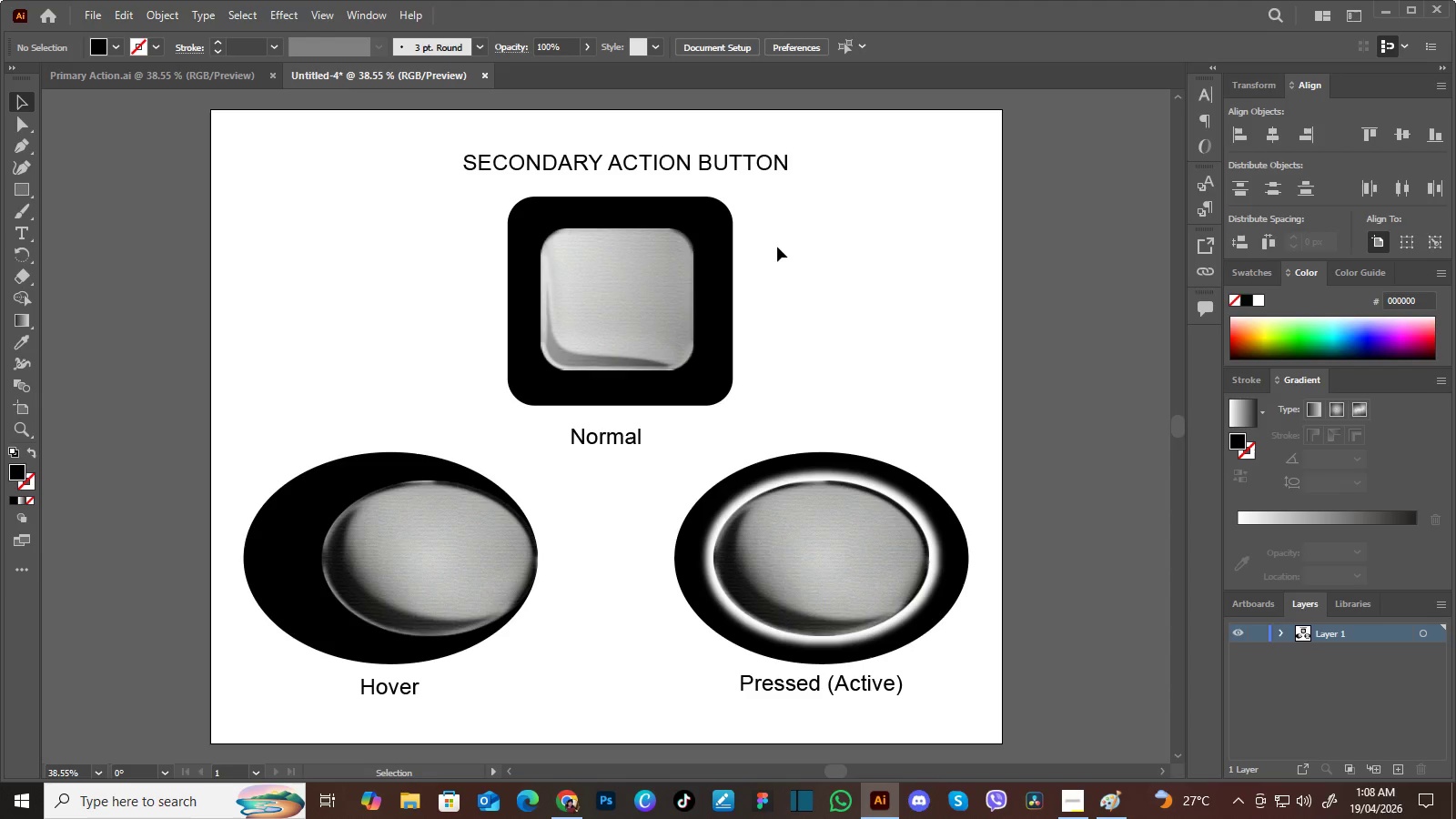 
hold_key(key=ShiftLeft, duration=0.34)
 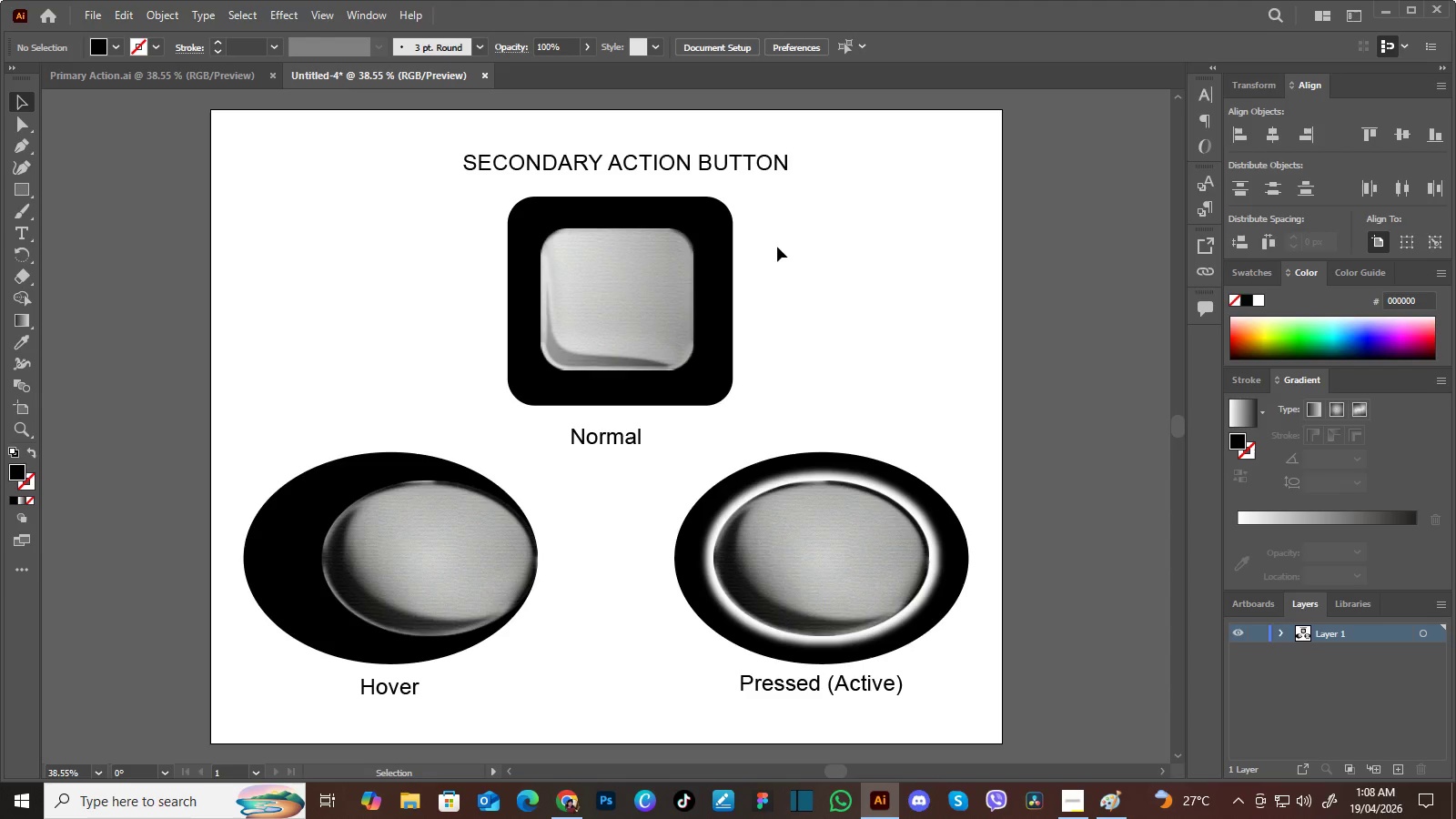 
left_click([811, 245])
 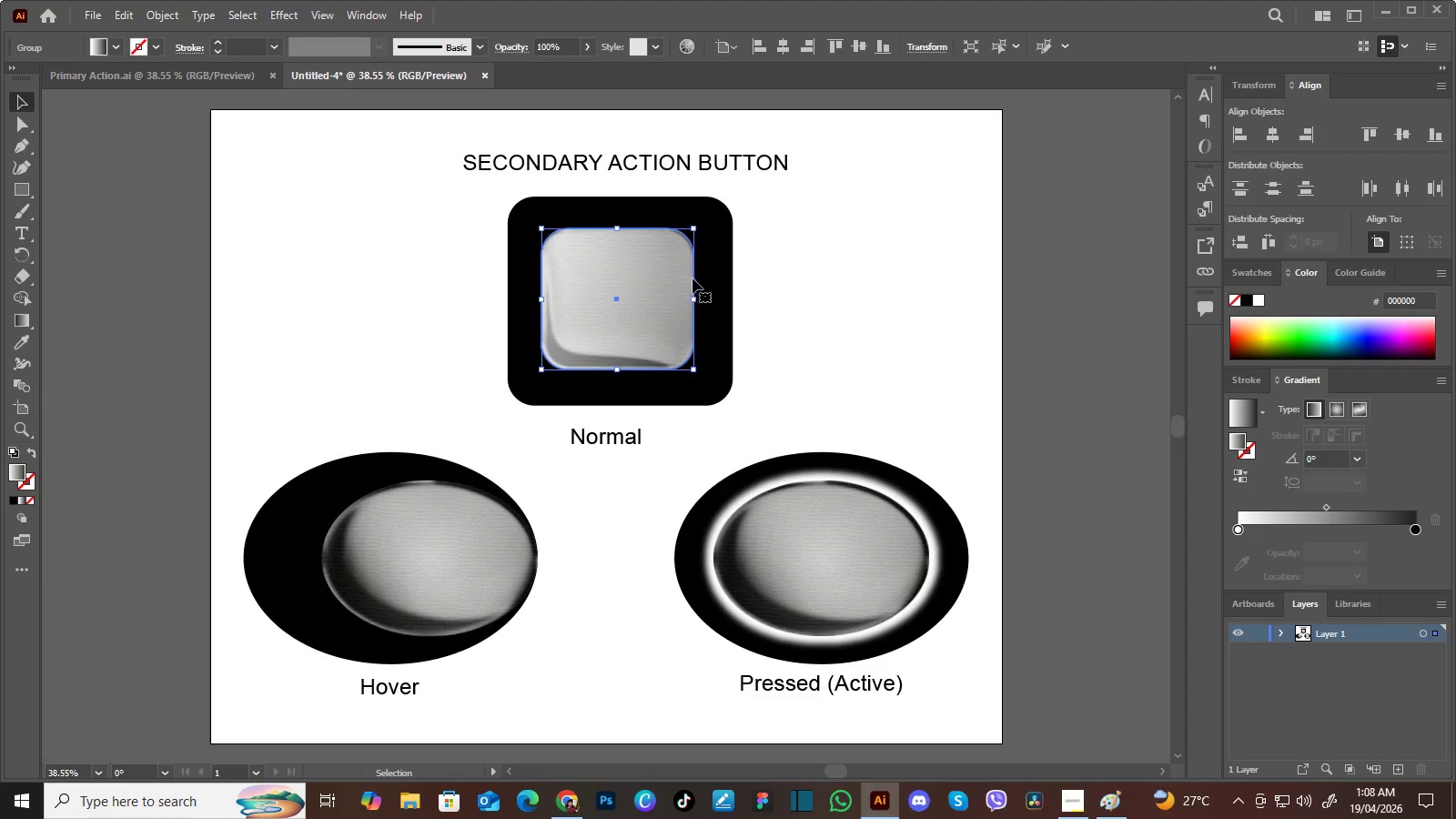 
hold_key(key=ShiftLeft, duration=0.75)
left_click([708, 270])
 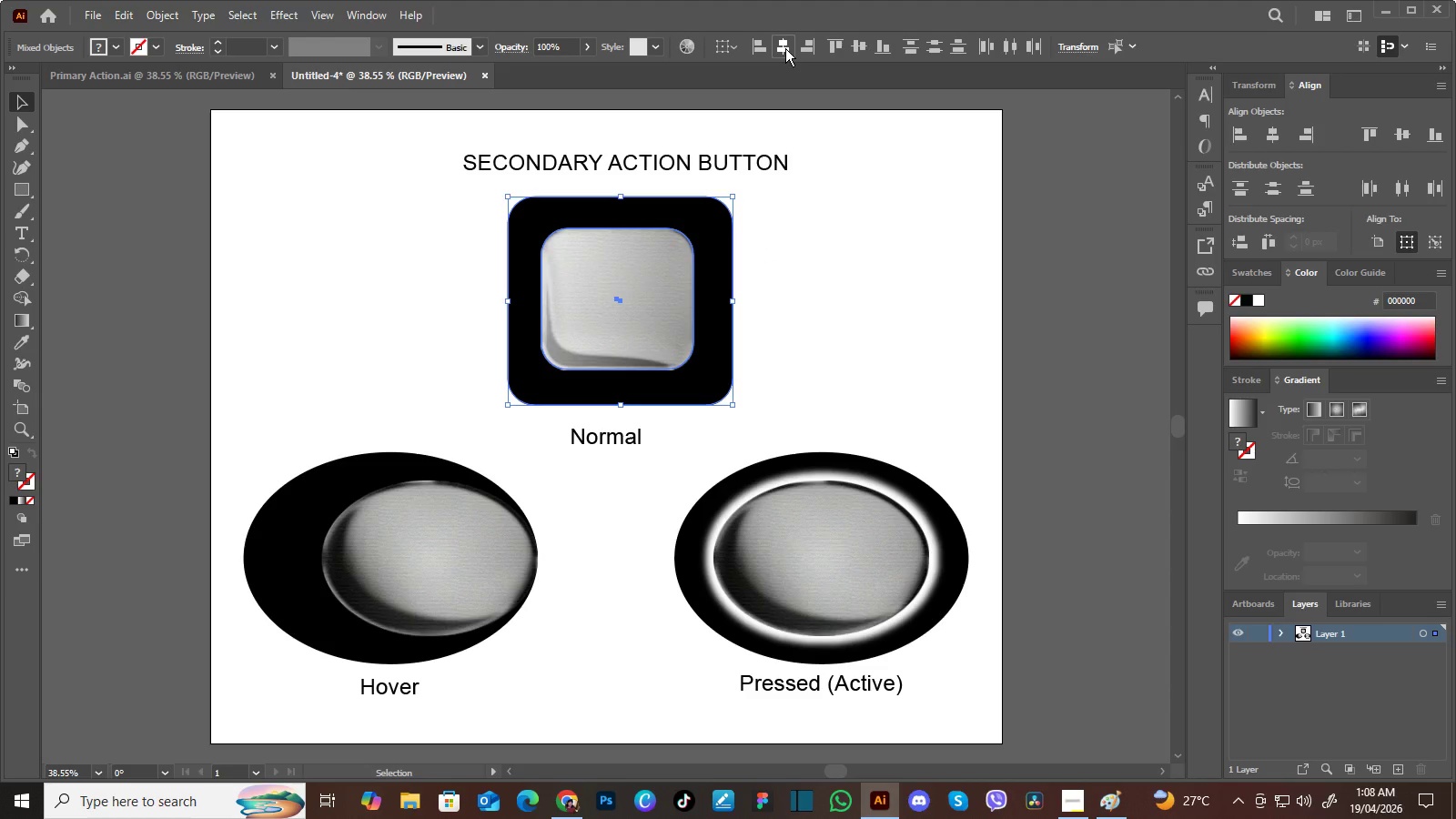 
left_click([785, 48])
 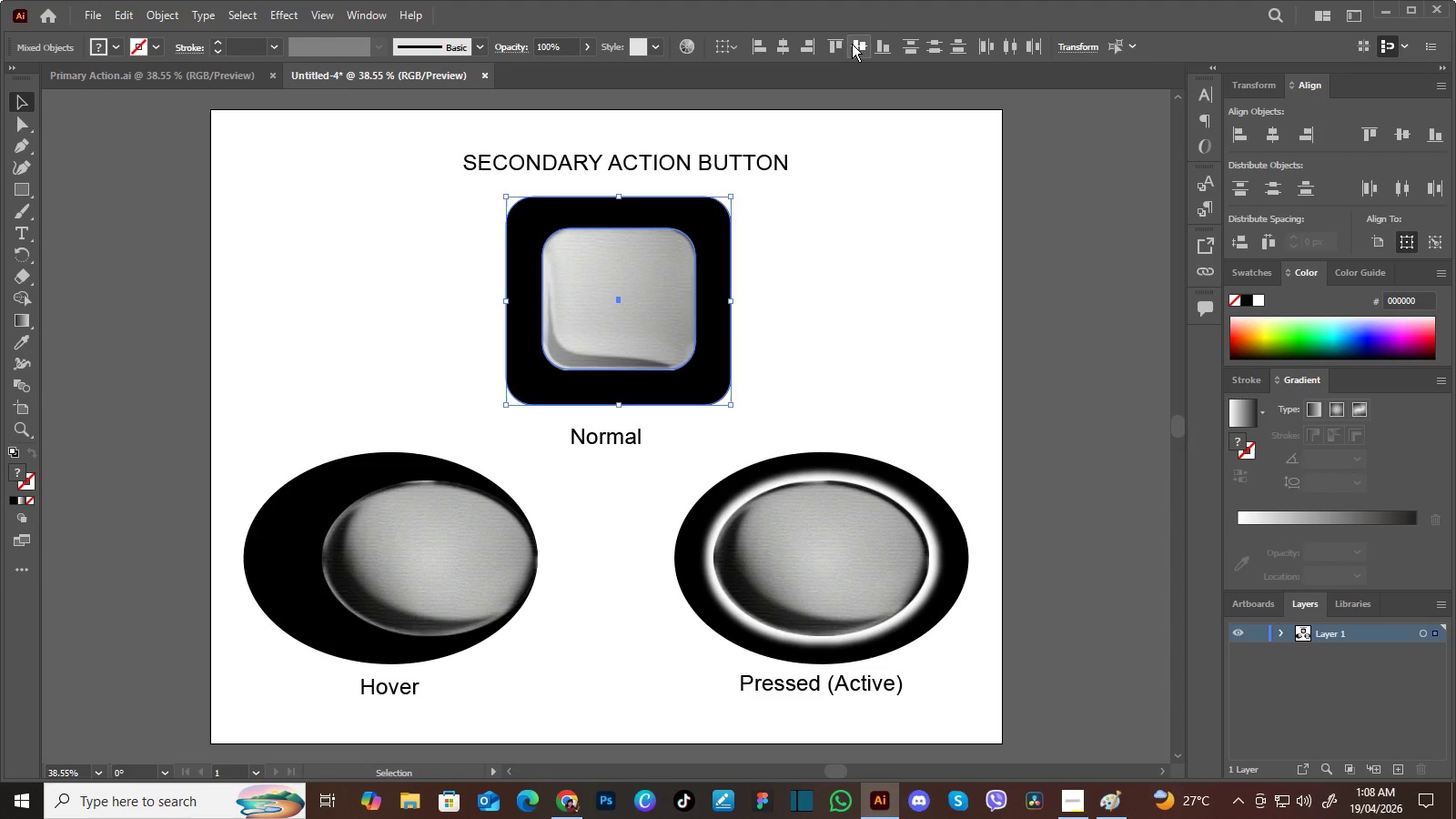 
left_click([852, 44])
 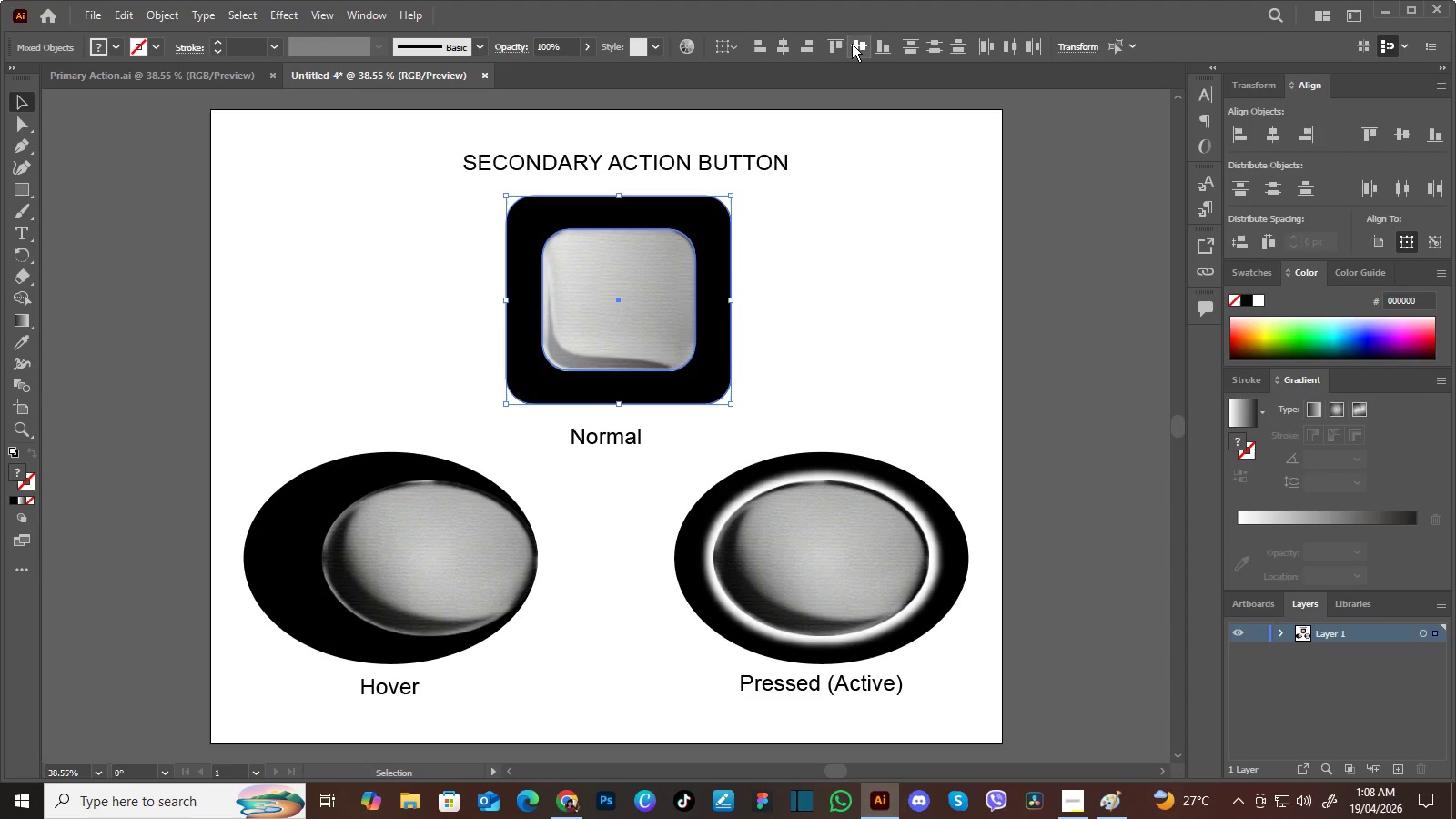 
double_click([852, 44])
 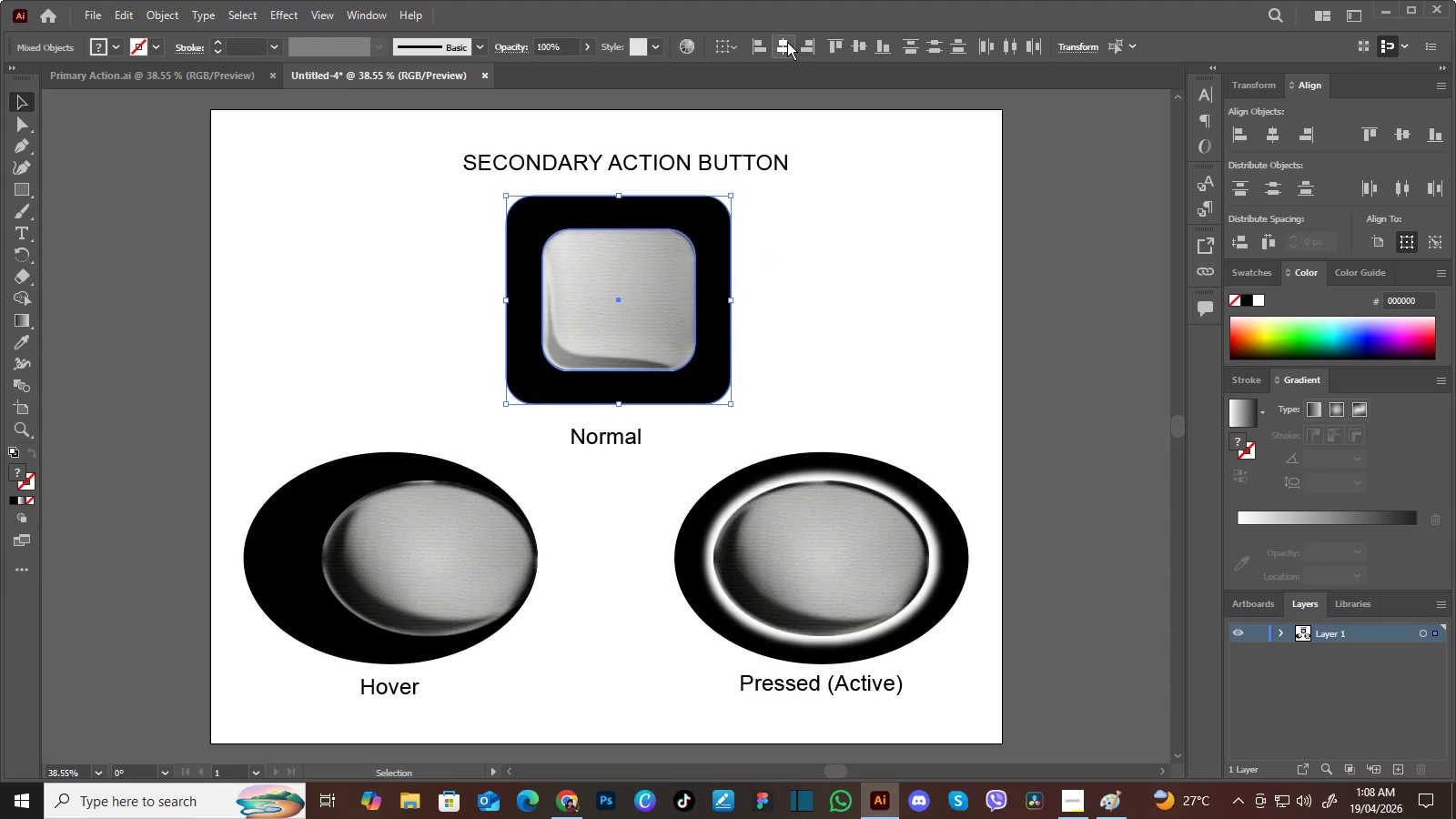 
double_click([787, 42])
 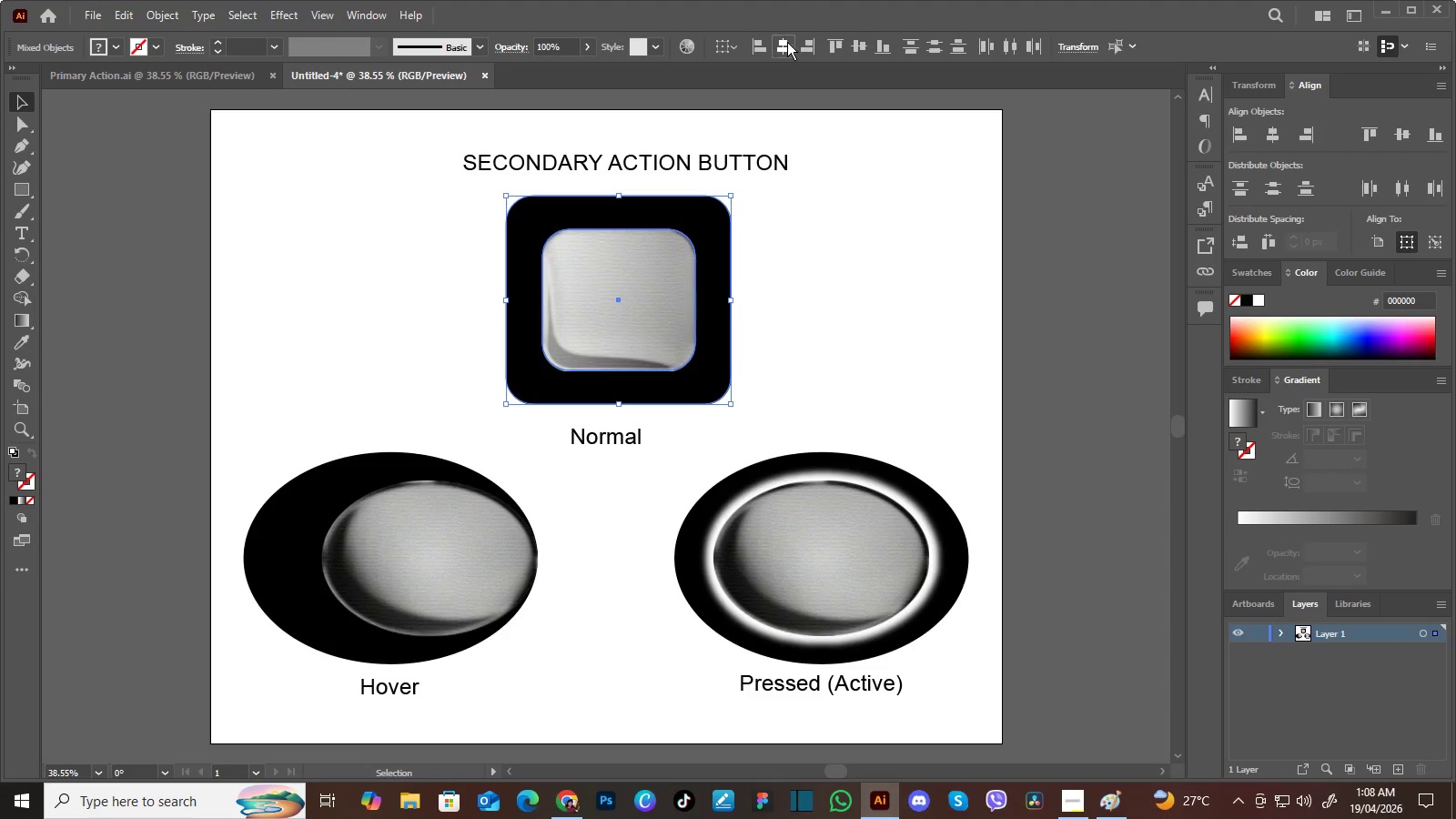 
triple_click([787, 42])
 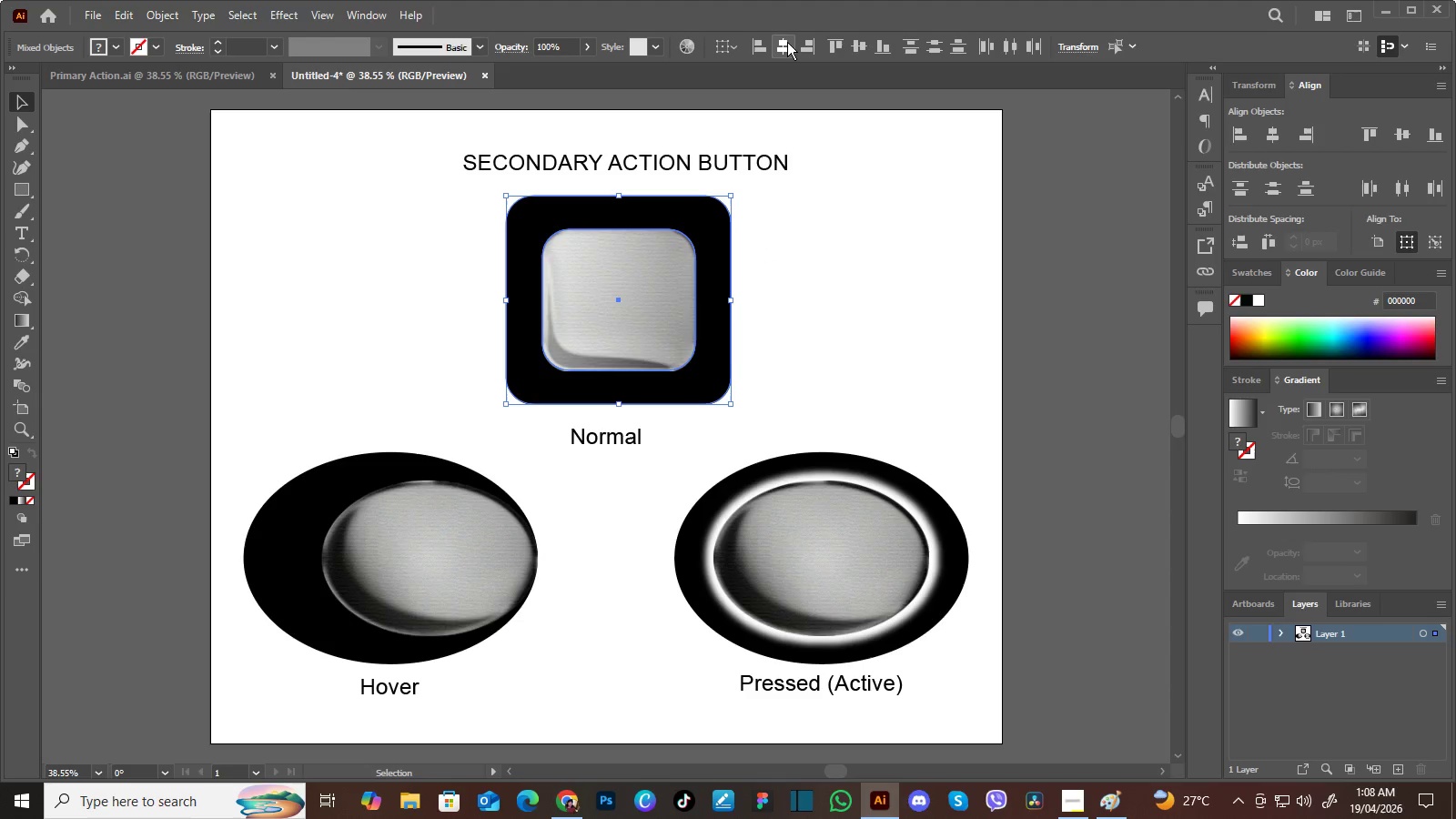 
triple_click([787, 42])
 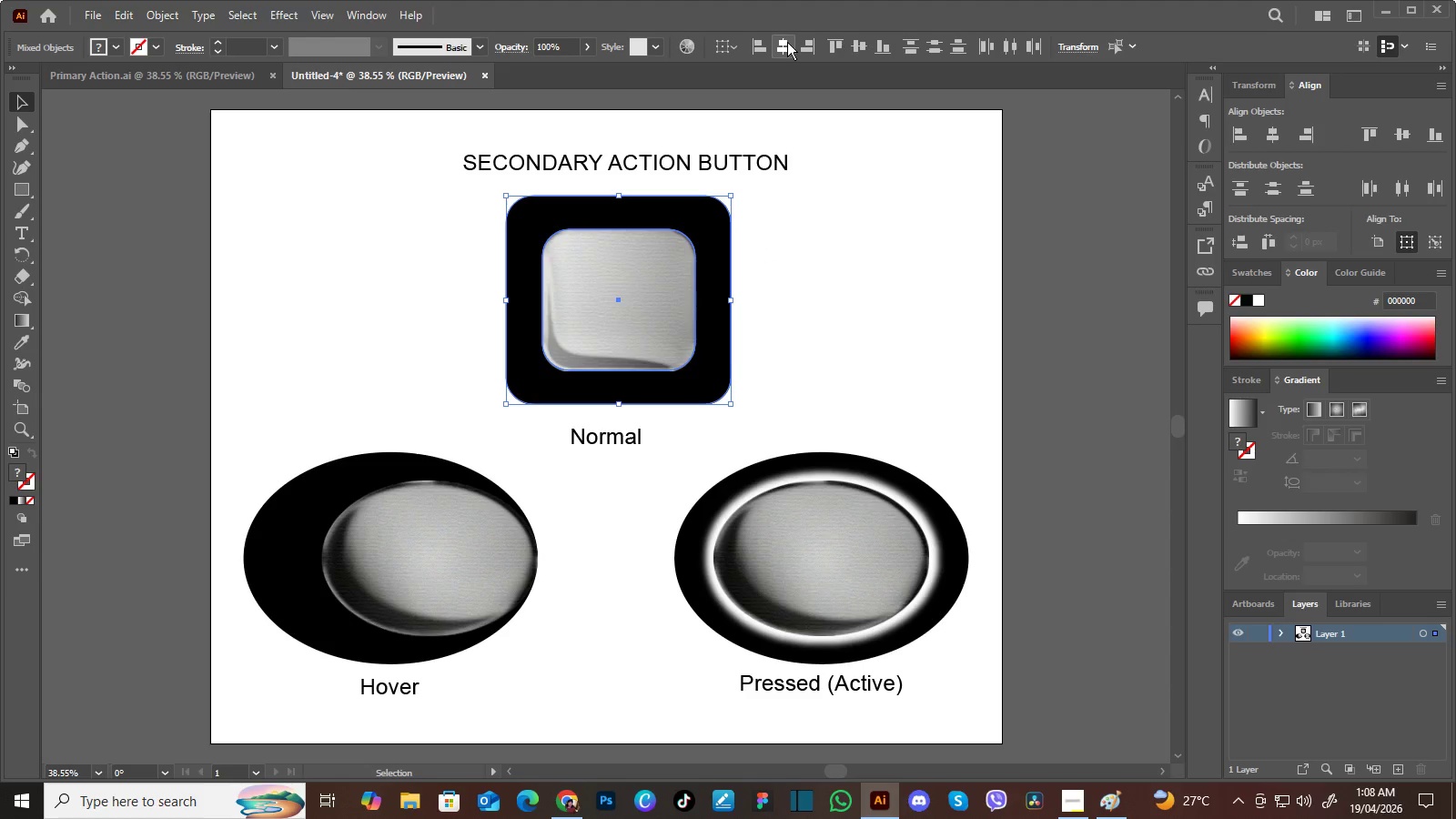 
triple_click([787, 42])
 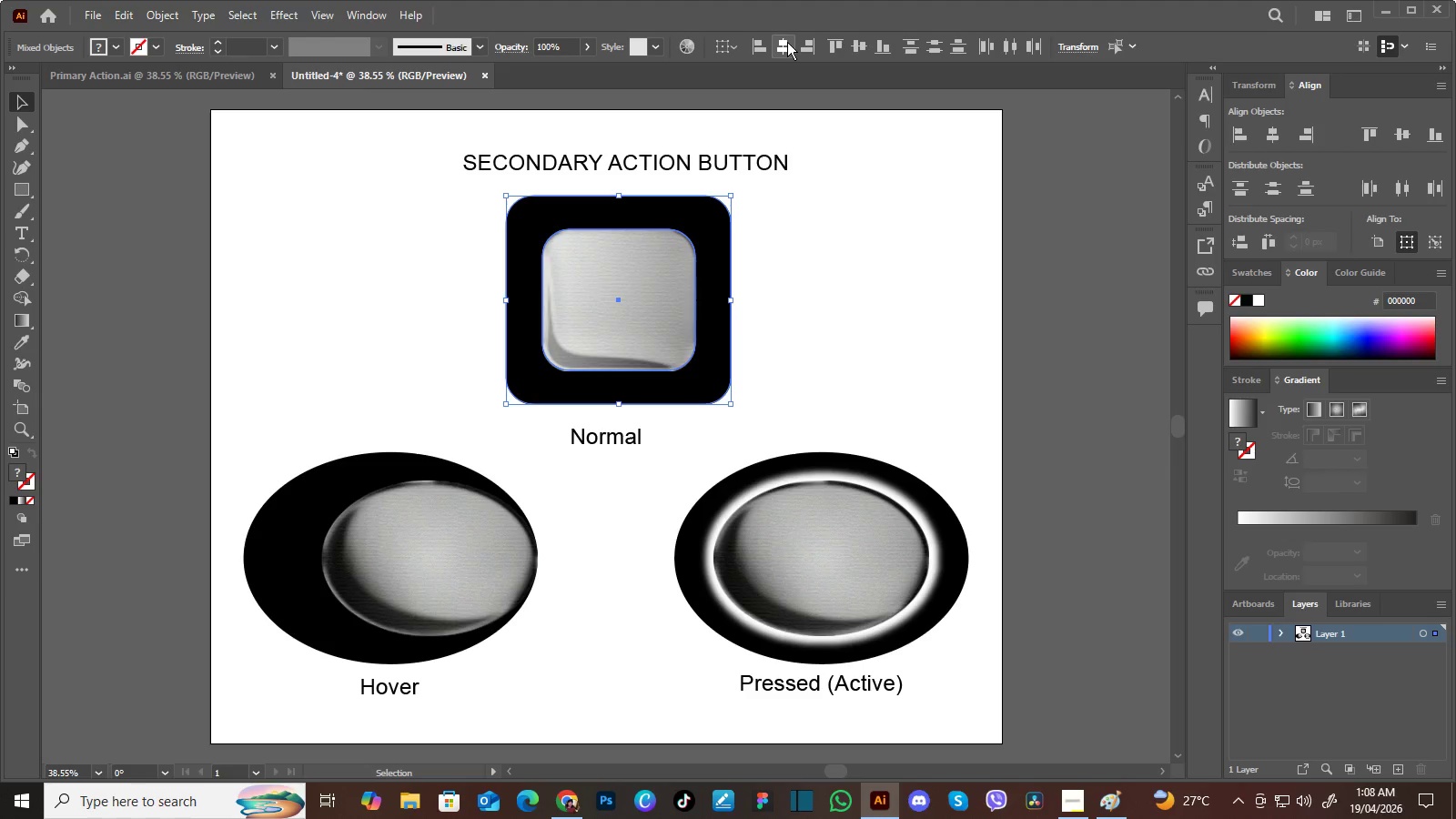 
triple_click([787, 42])
 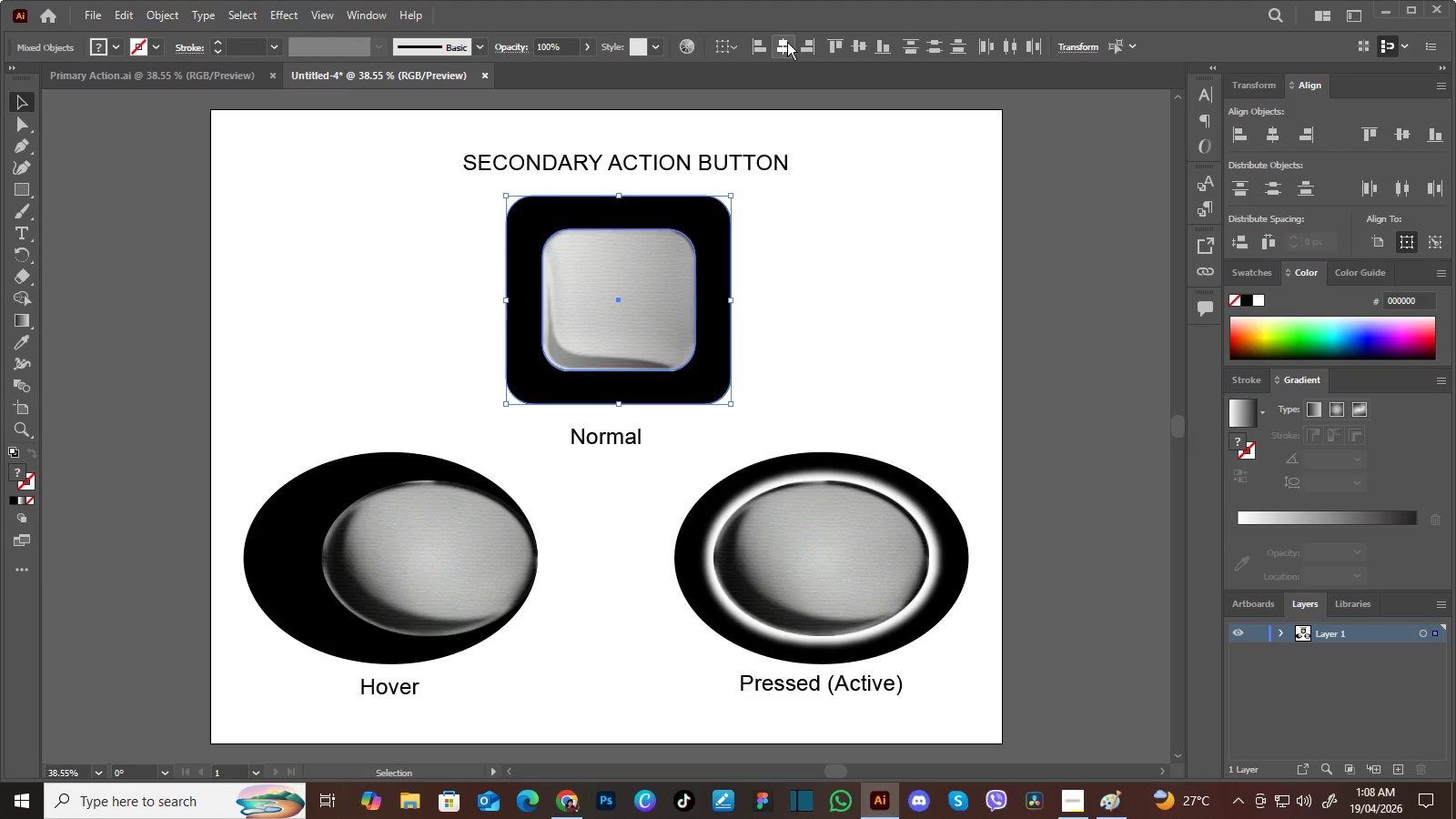 
triple_click([787, 42])
 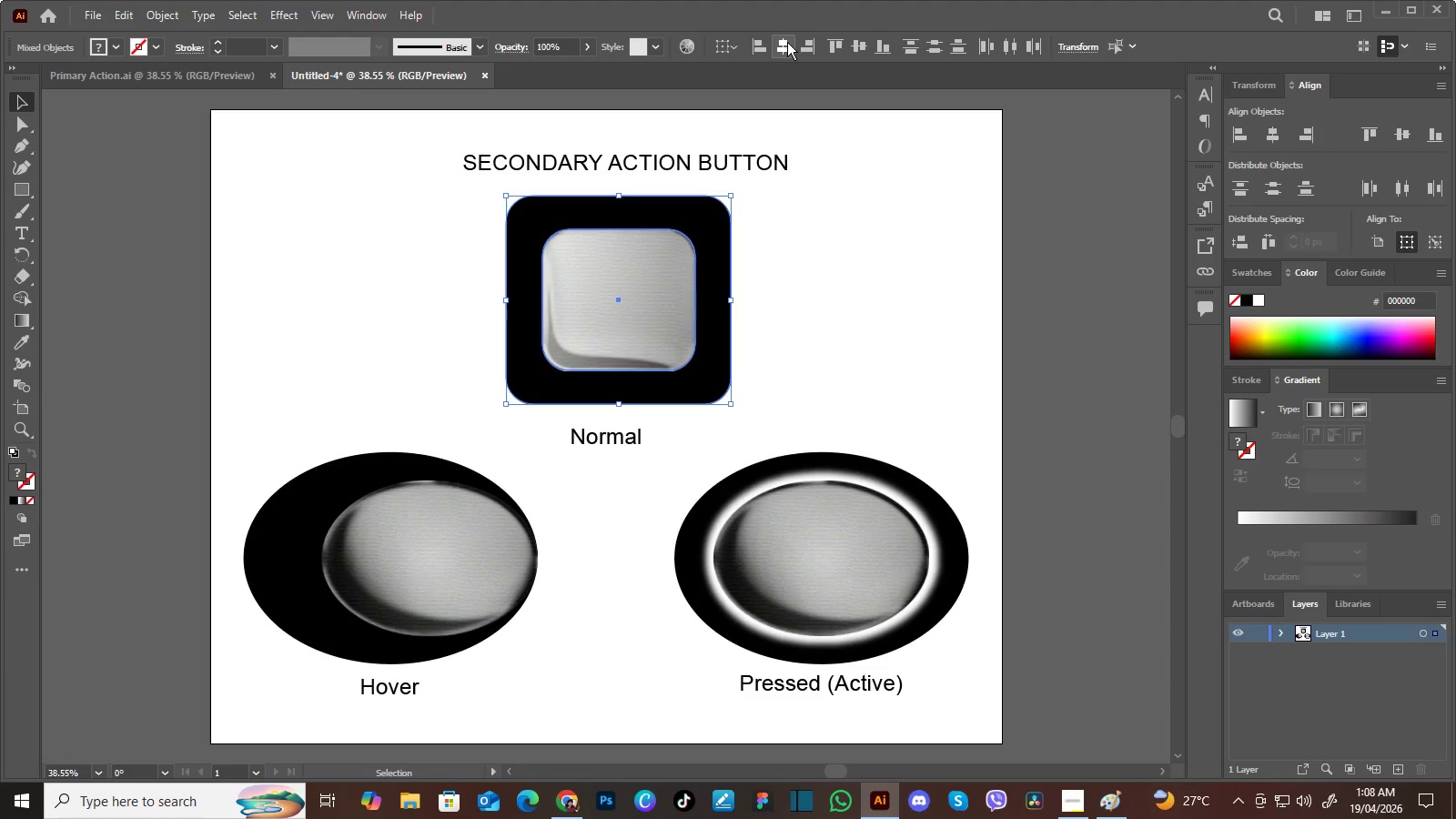 
triple_click([787, 42])
 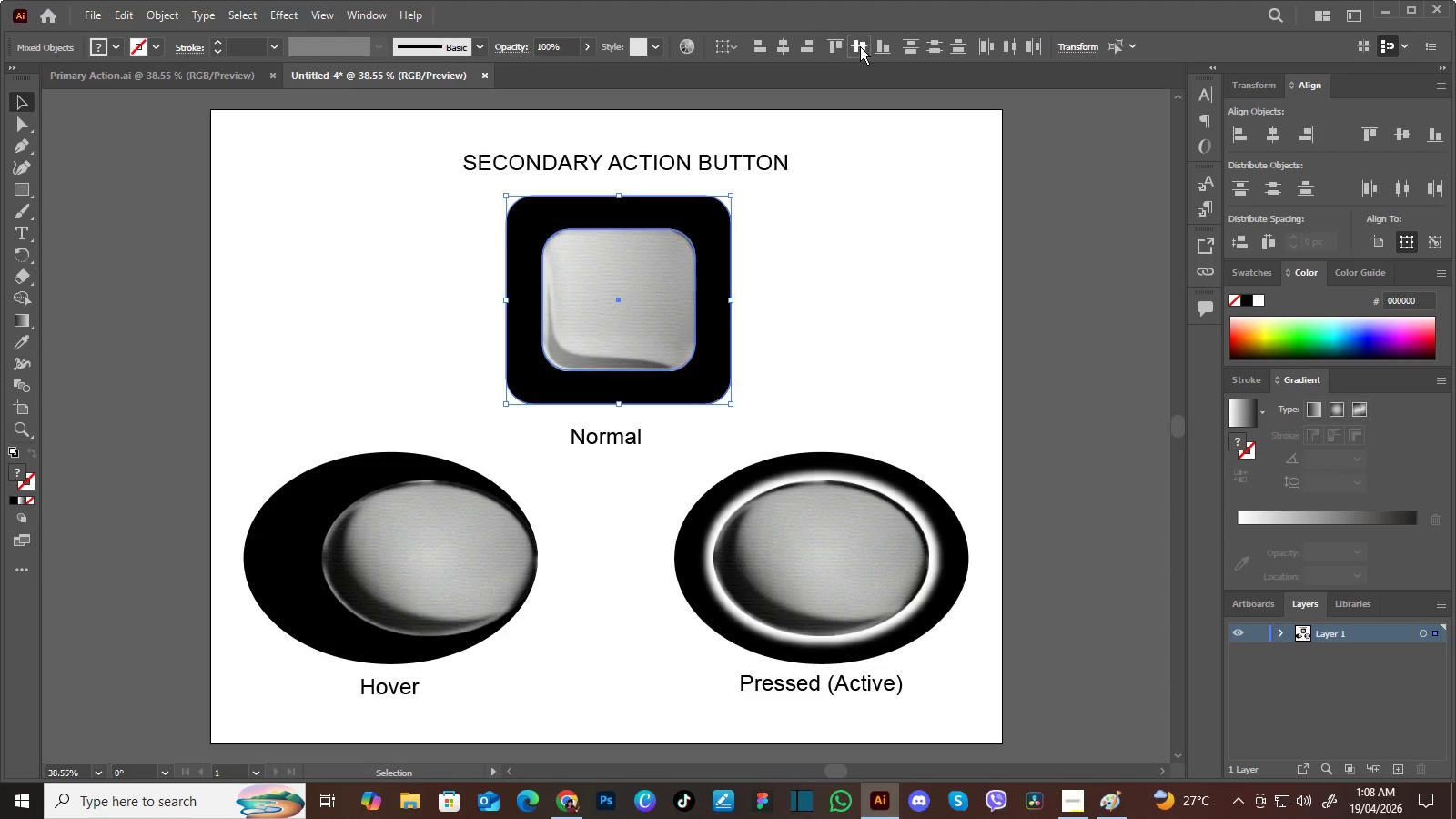 
double_click([860, 46])
 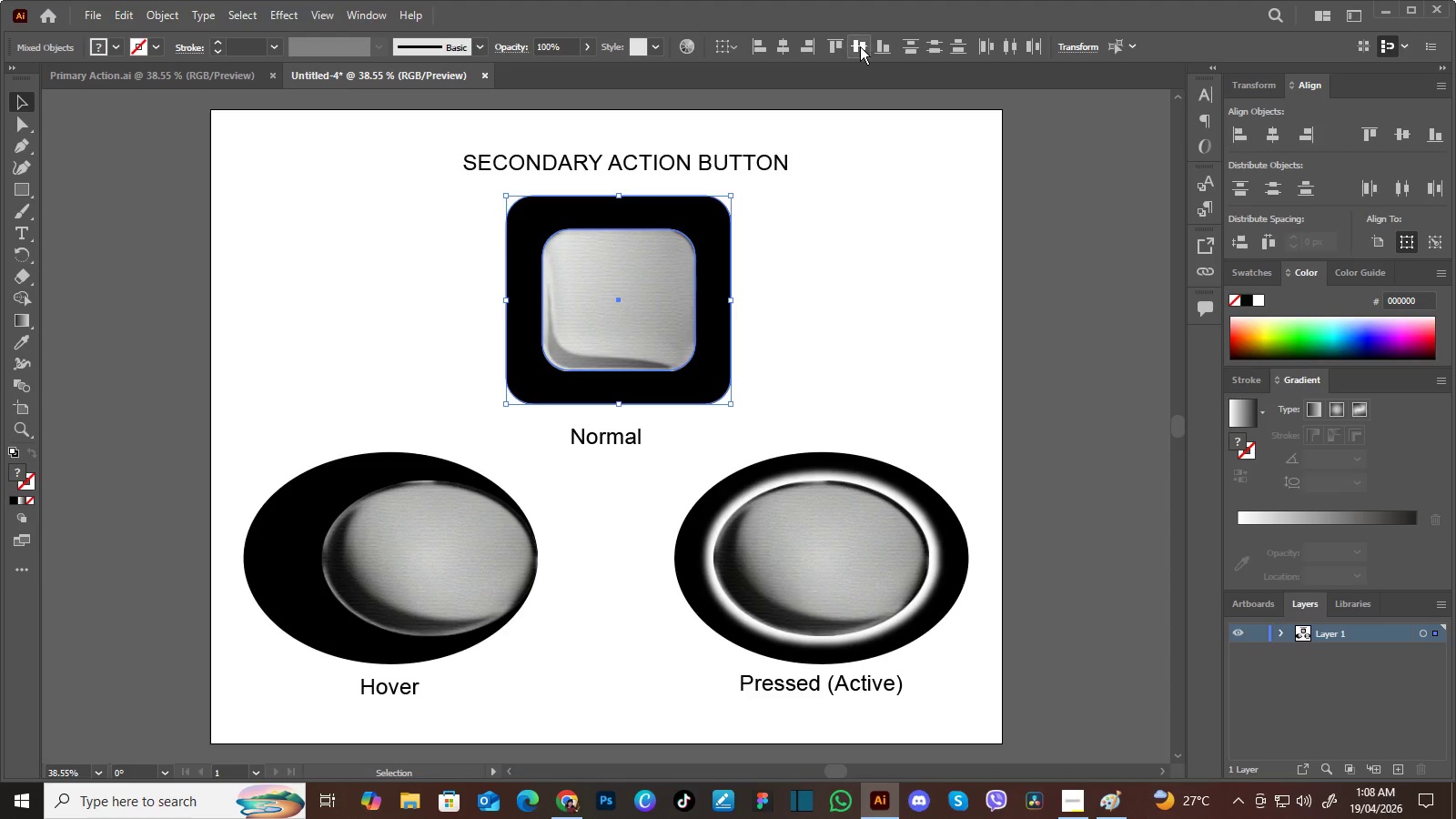 
triple_click([860, 46])
 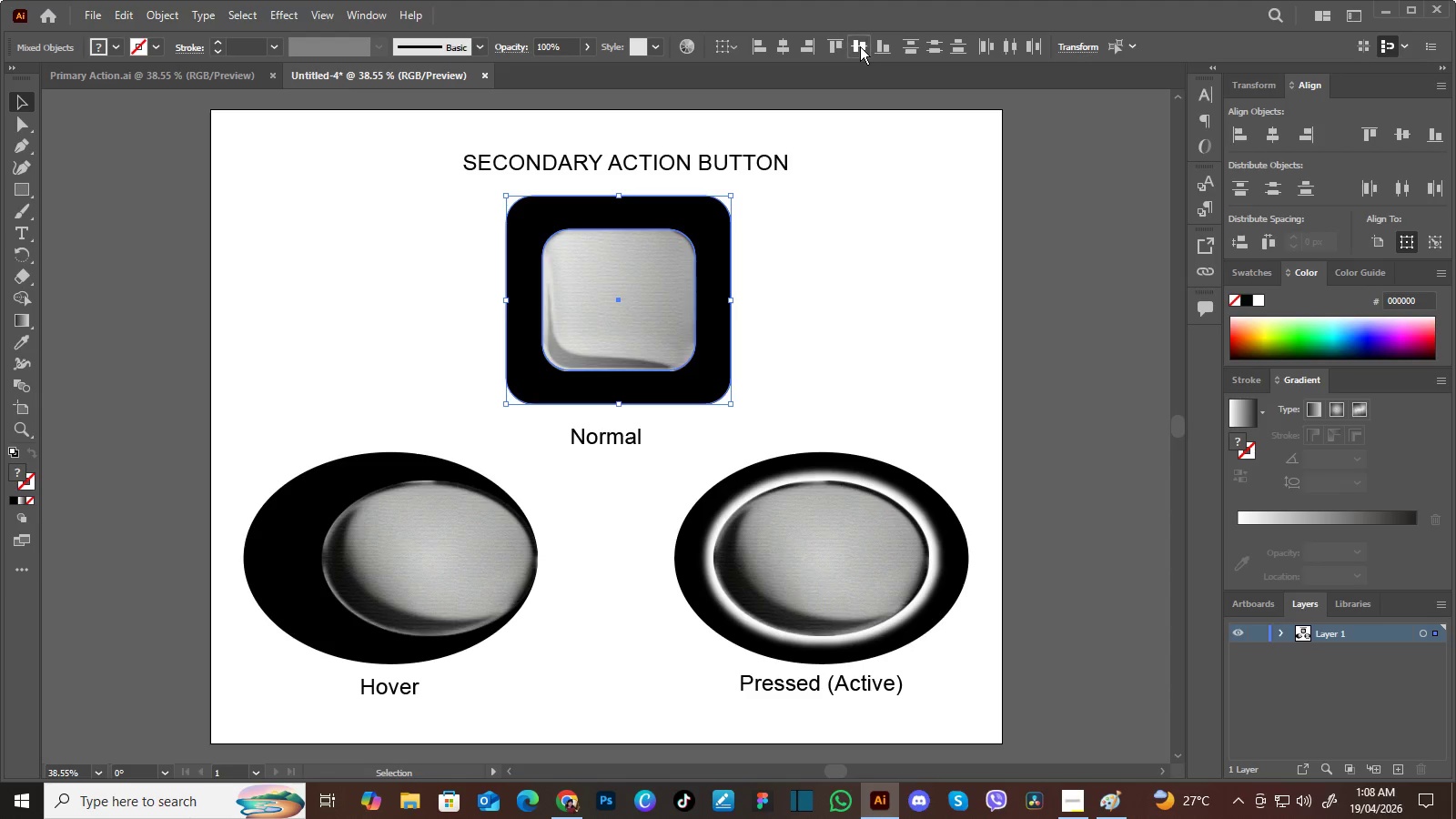 
triple_click([860, 46])
 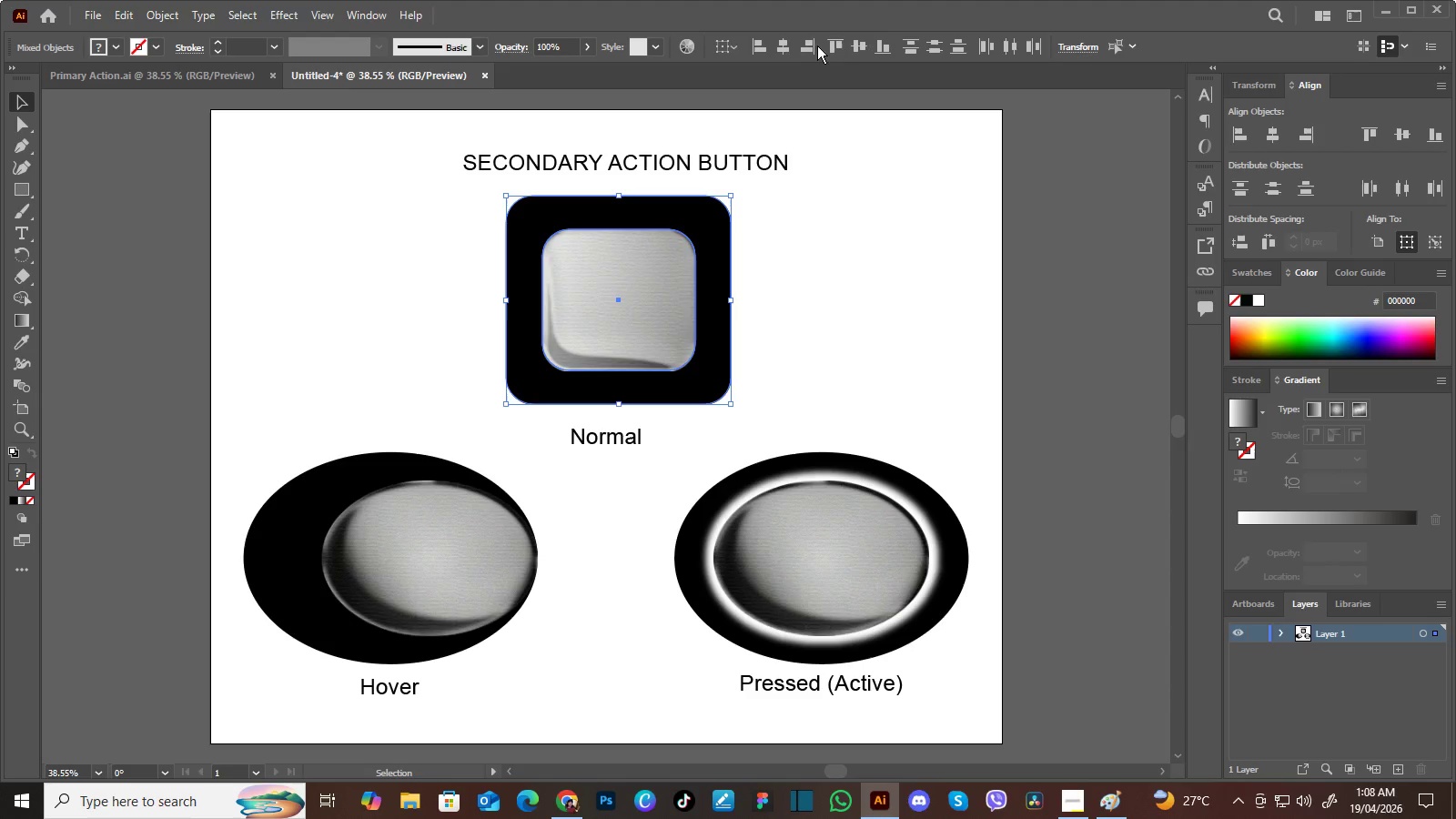 
triple_click([860, 46])
 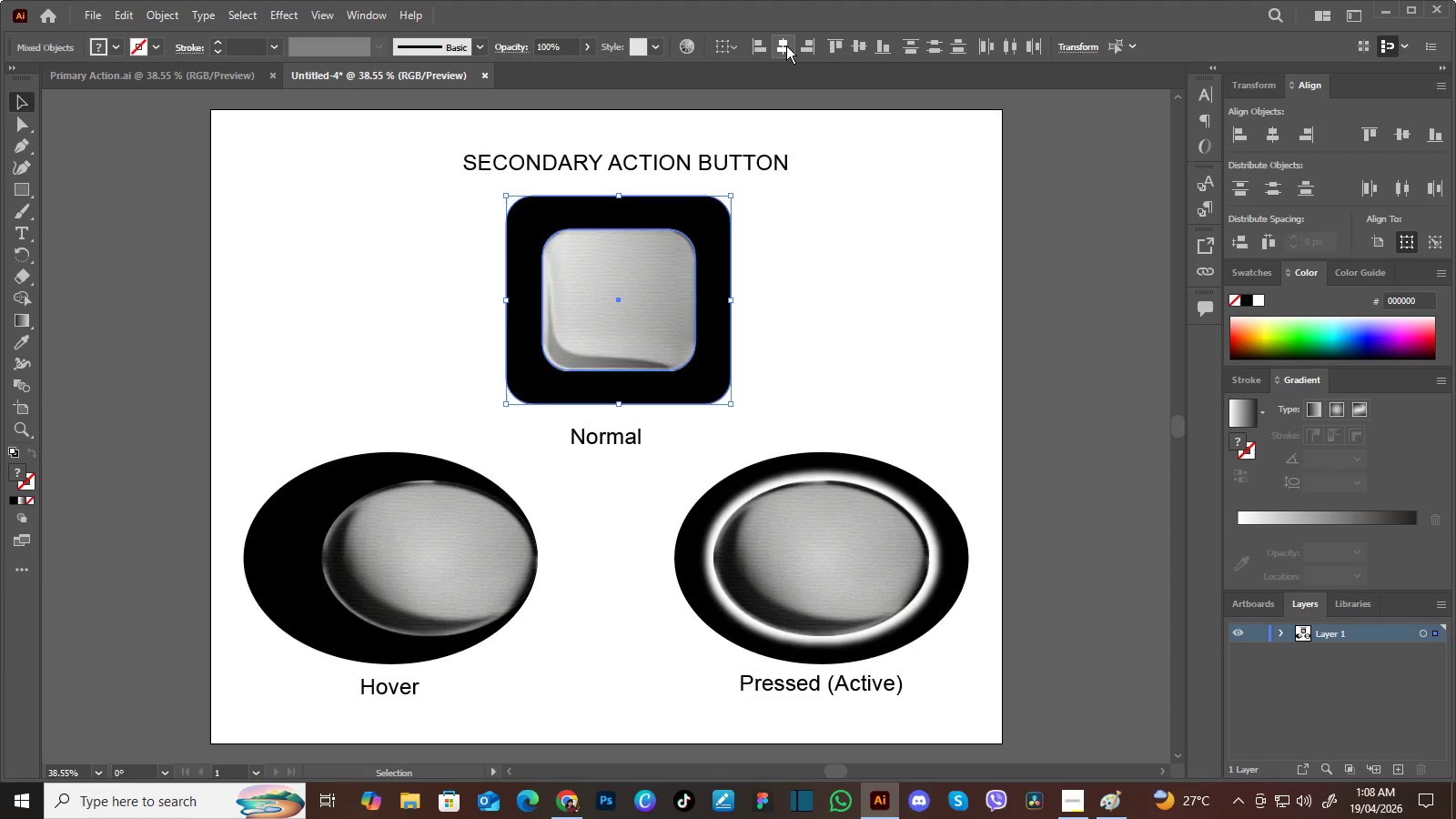 
double_click([786, 46])
 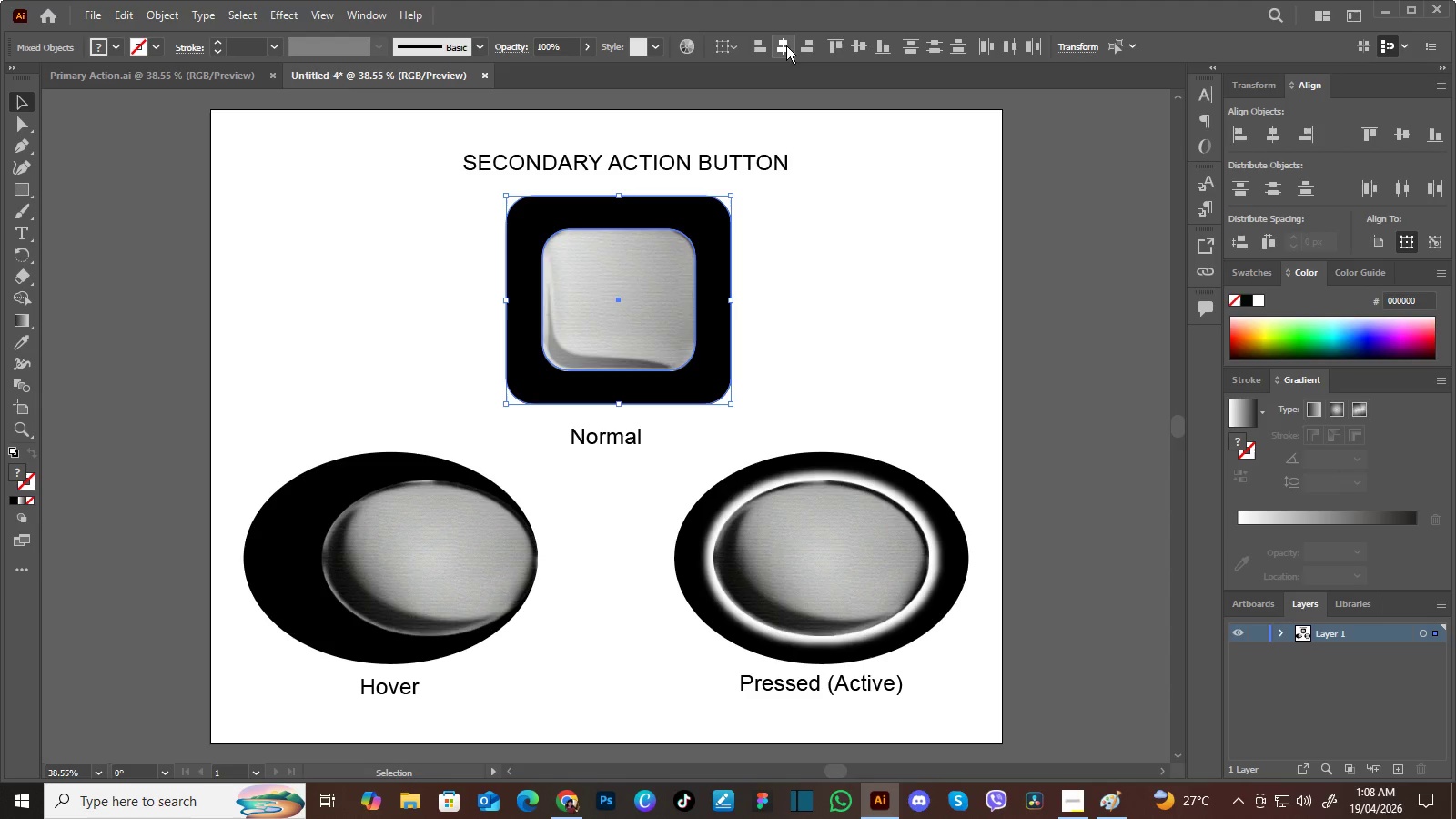 
triple_click([786, 46])
 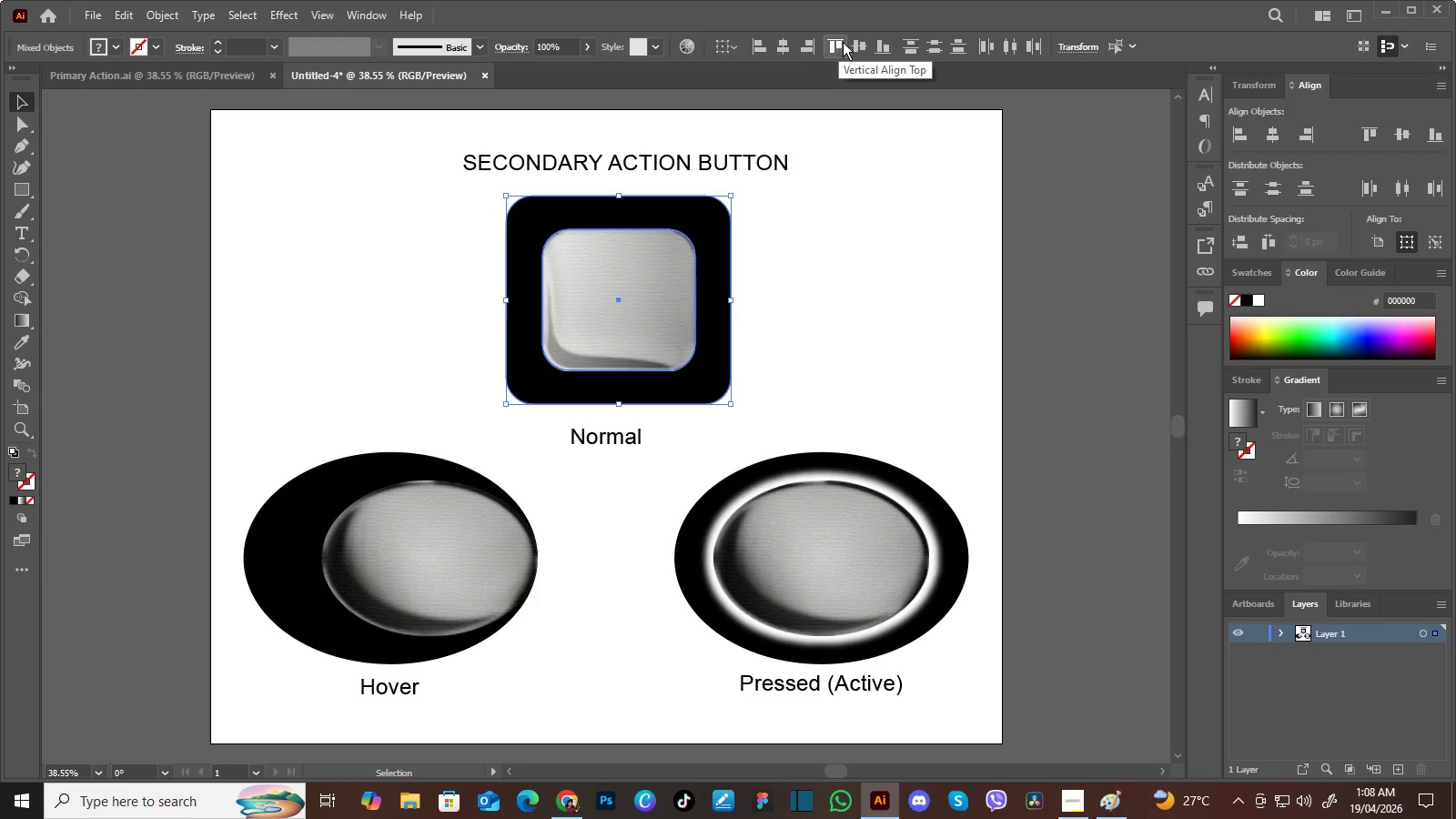 
triple_click([786, 46])
 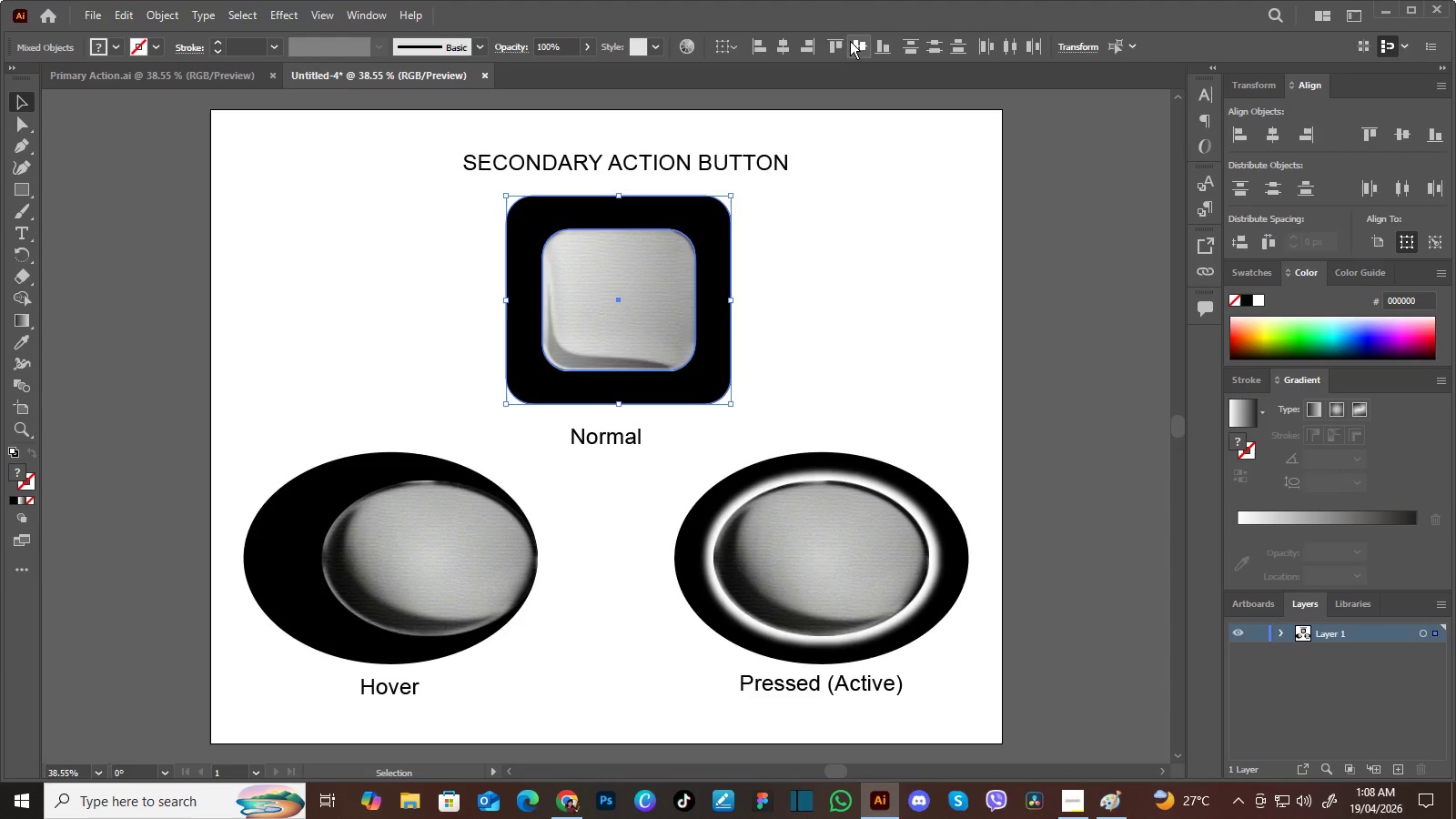 
double_click([854, 41])
 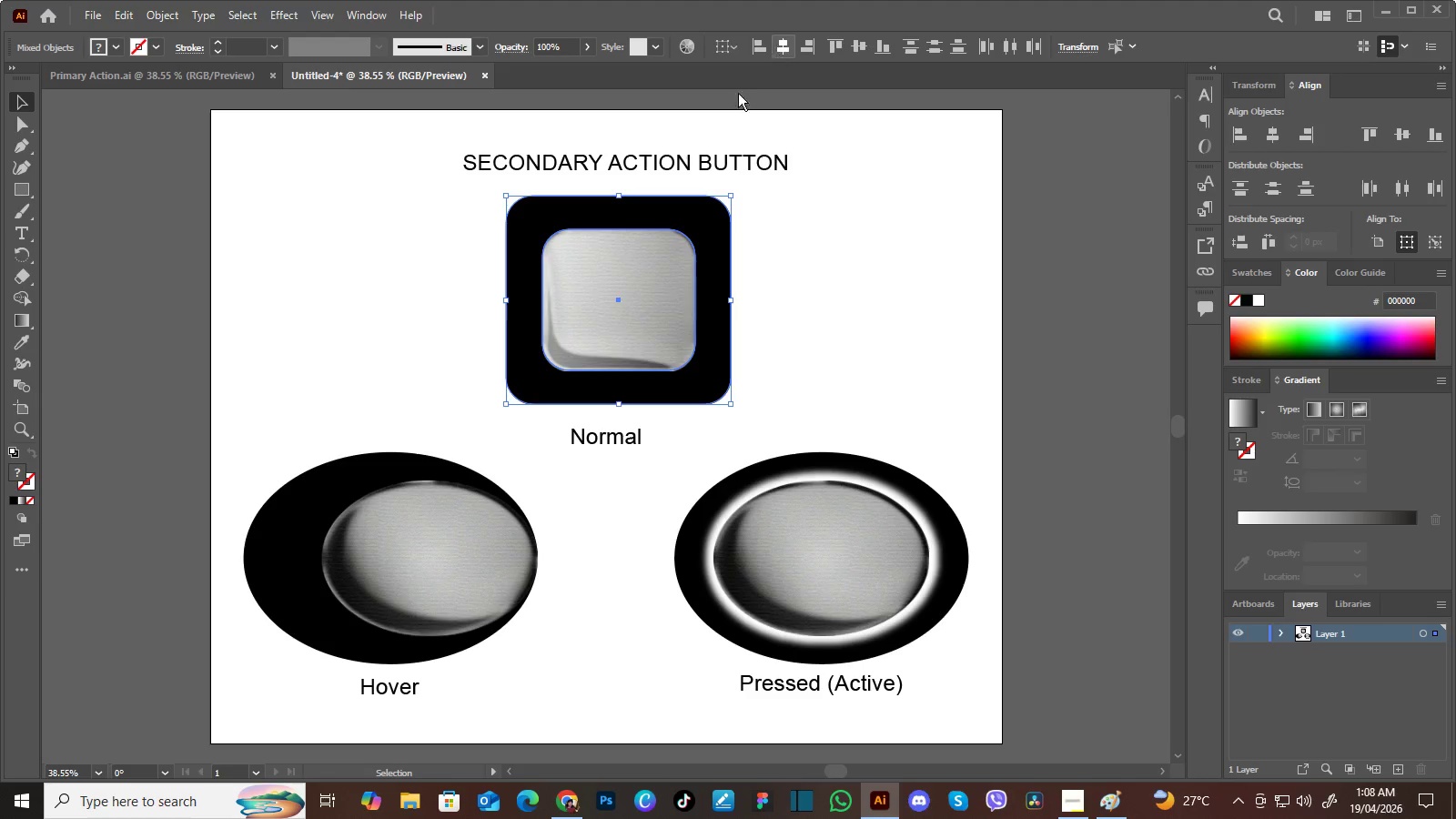 
double_click([777, 41])
 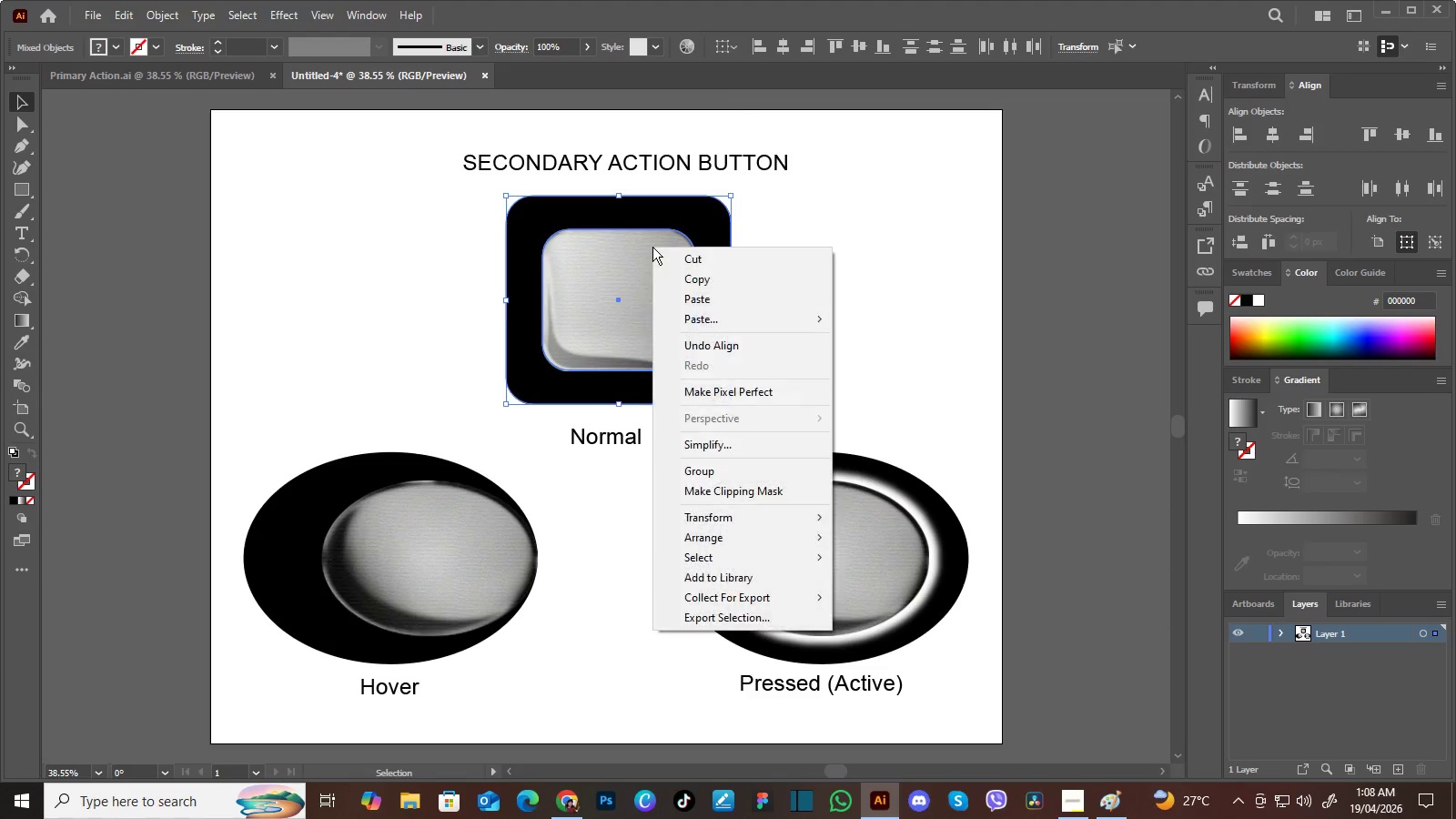 
right_click([652, 247])
 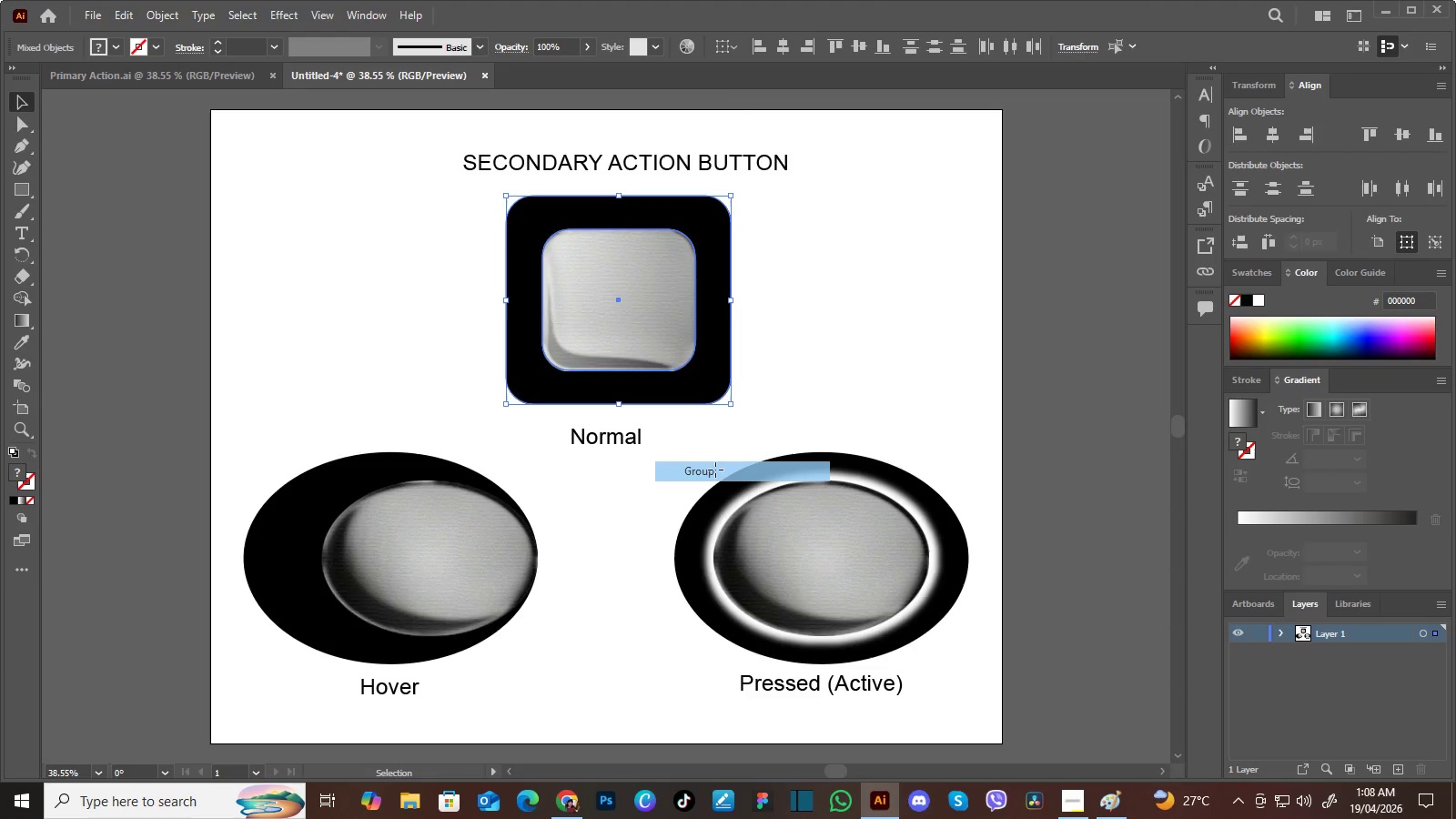 
left_click([715, 470])
 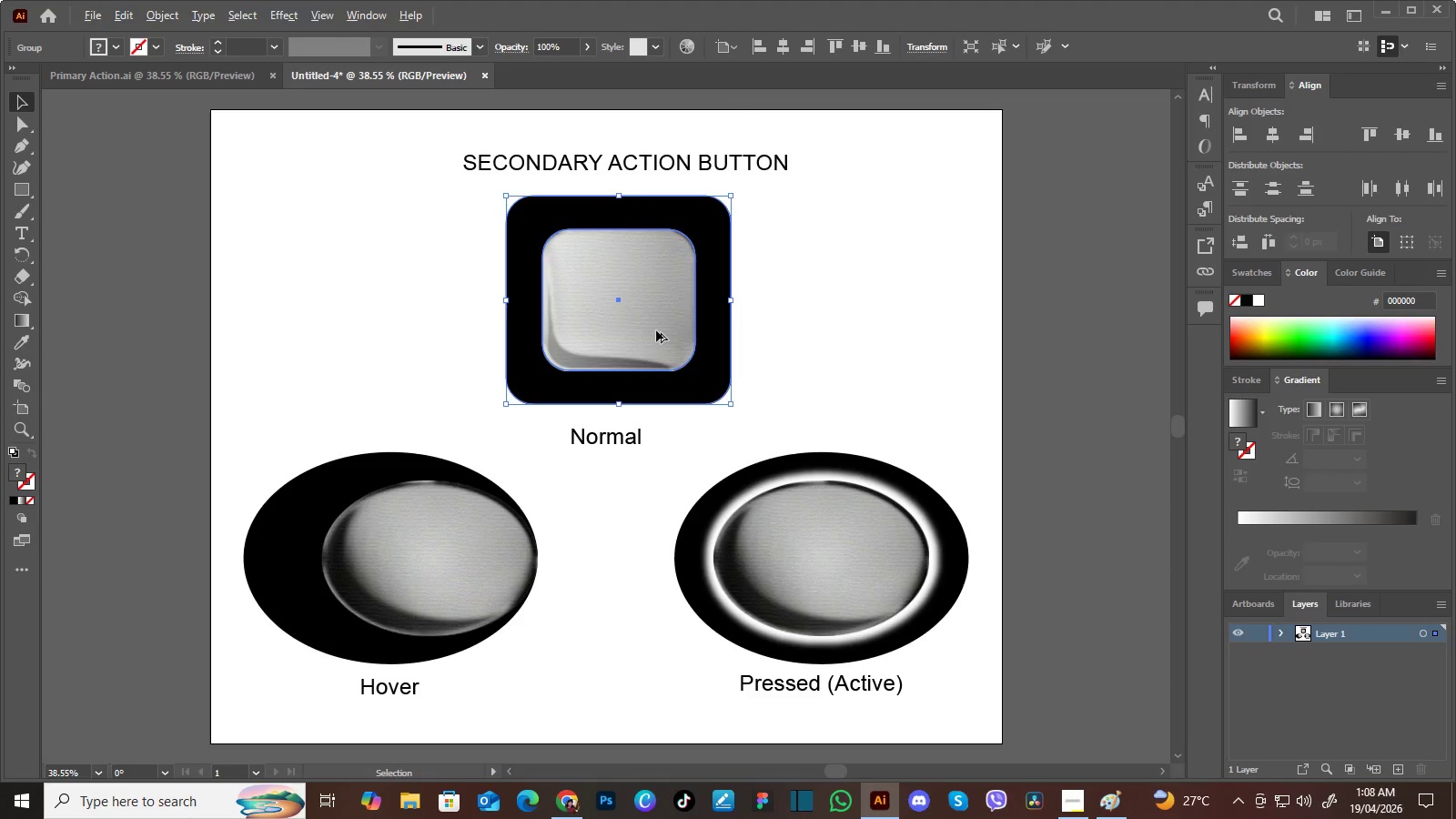 
hold_key(key=AltLeft, duration=1.53)
left_click_drag(start_coordinate=[656, 330], to_coordinate=[388, 322])
 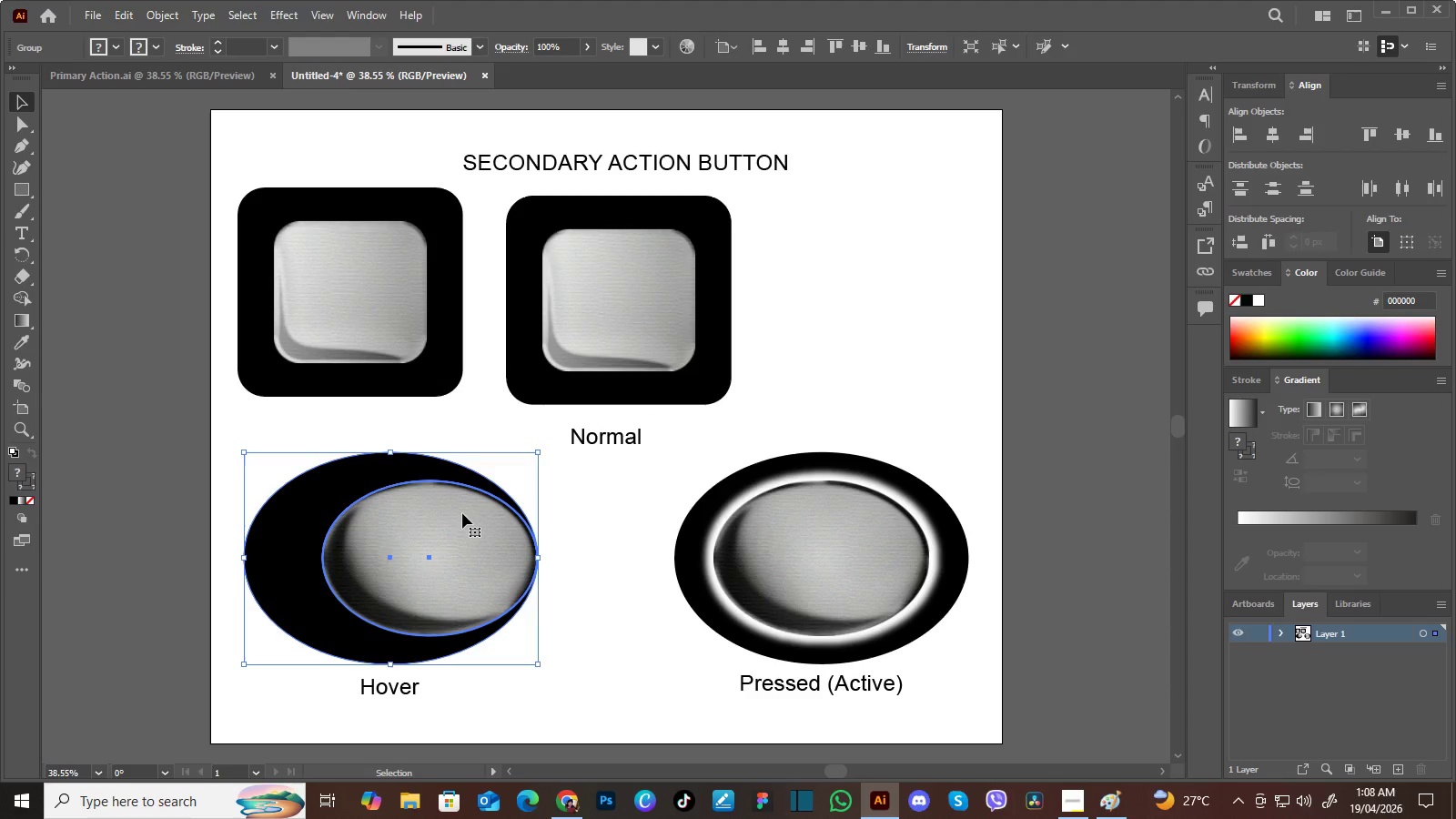 
key(Alt+AltLeft)
 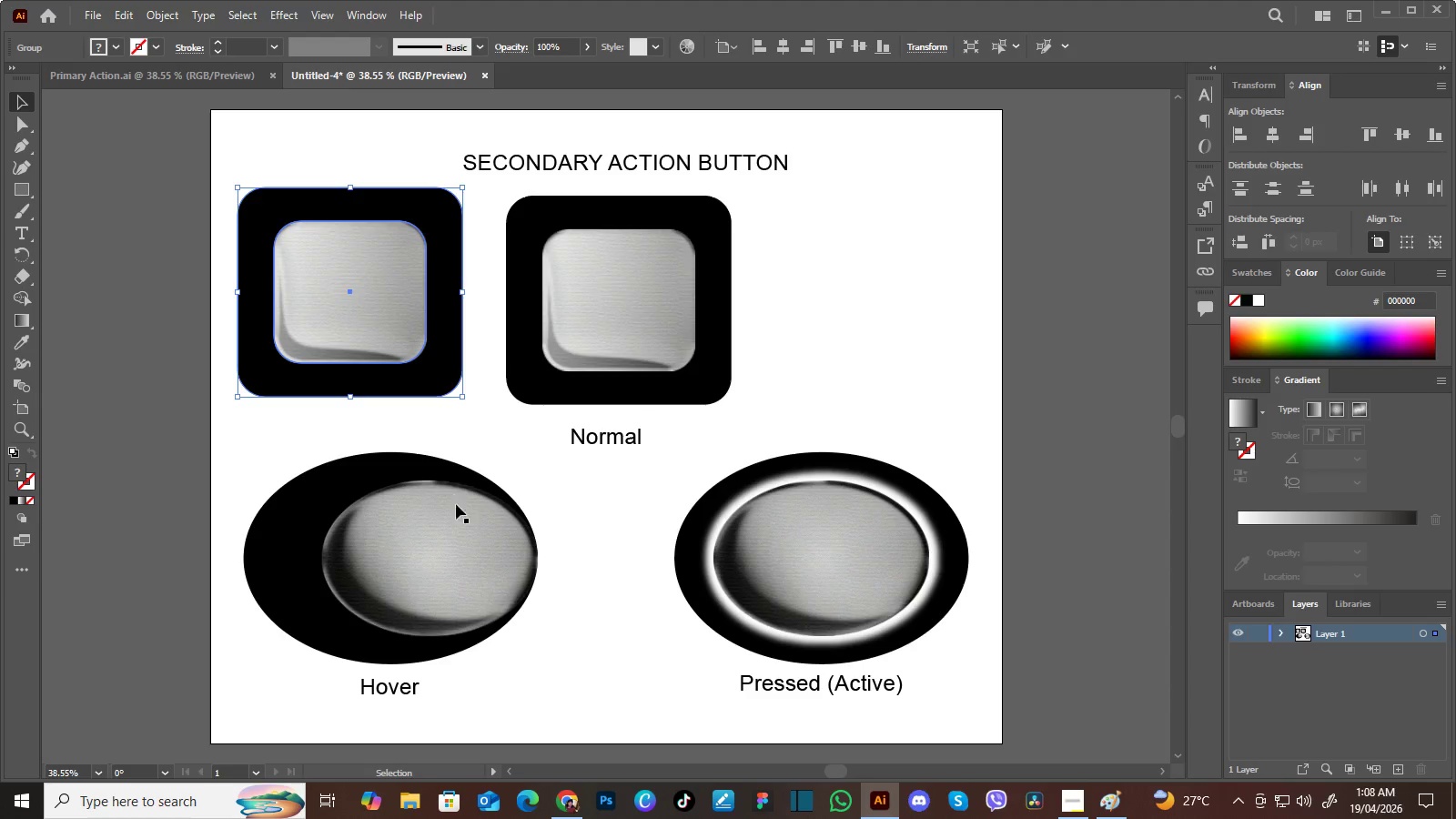 
key(Alt+AltLeft)
 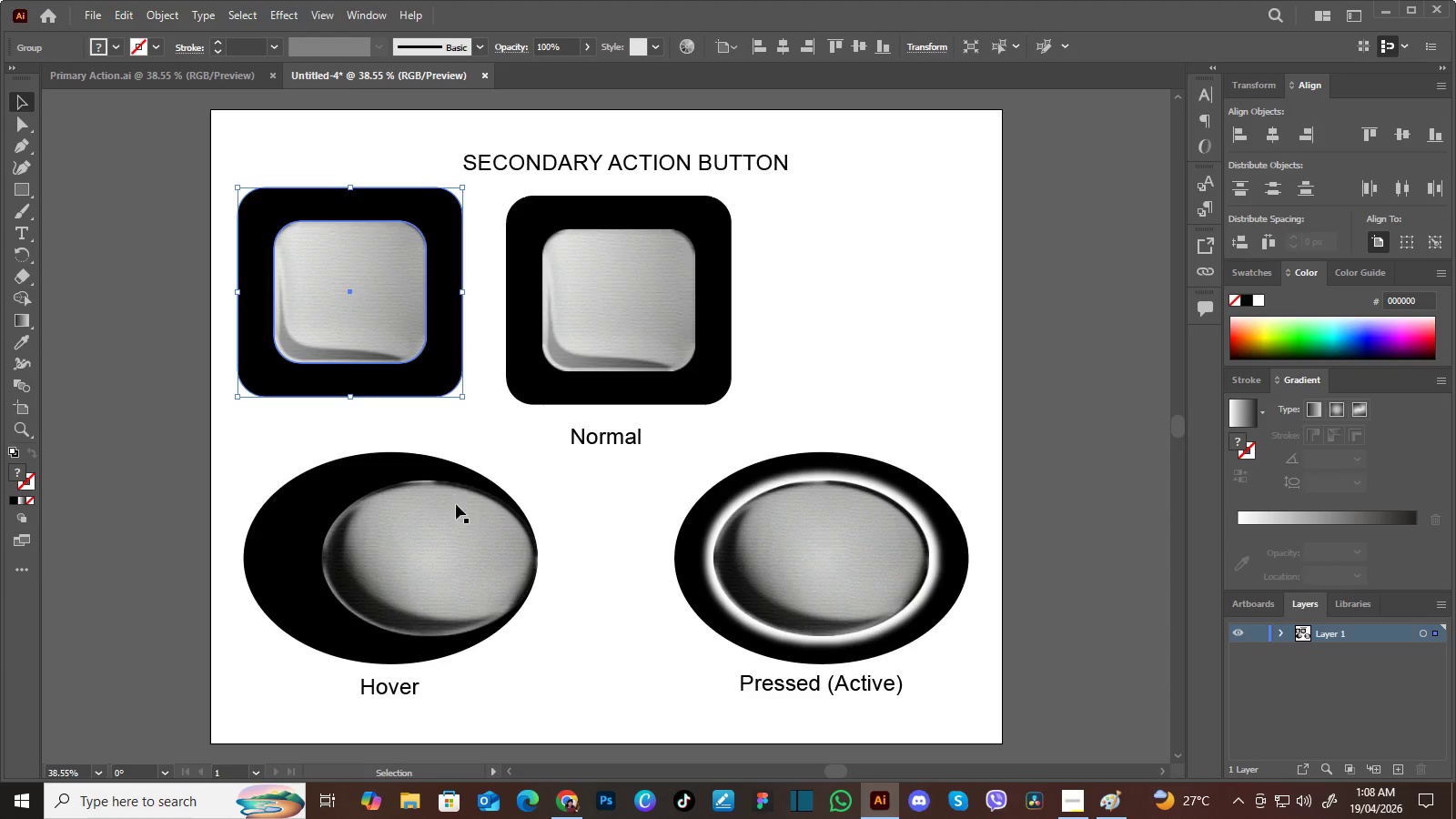 
key(Alt+AltLeft)
 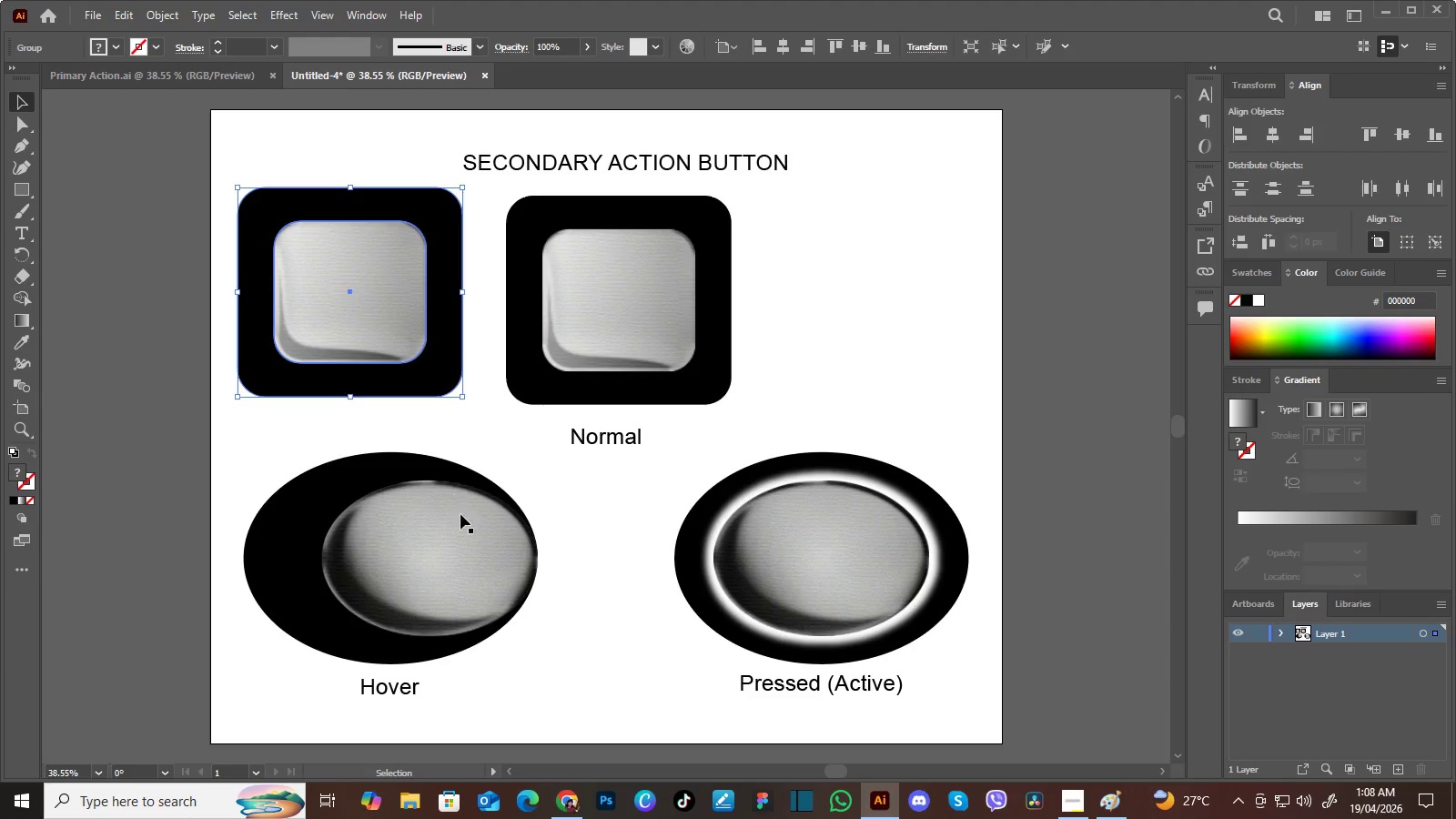 
key(Alt+AltLeft)
 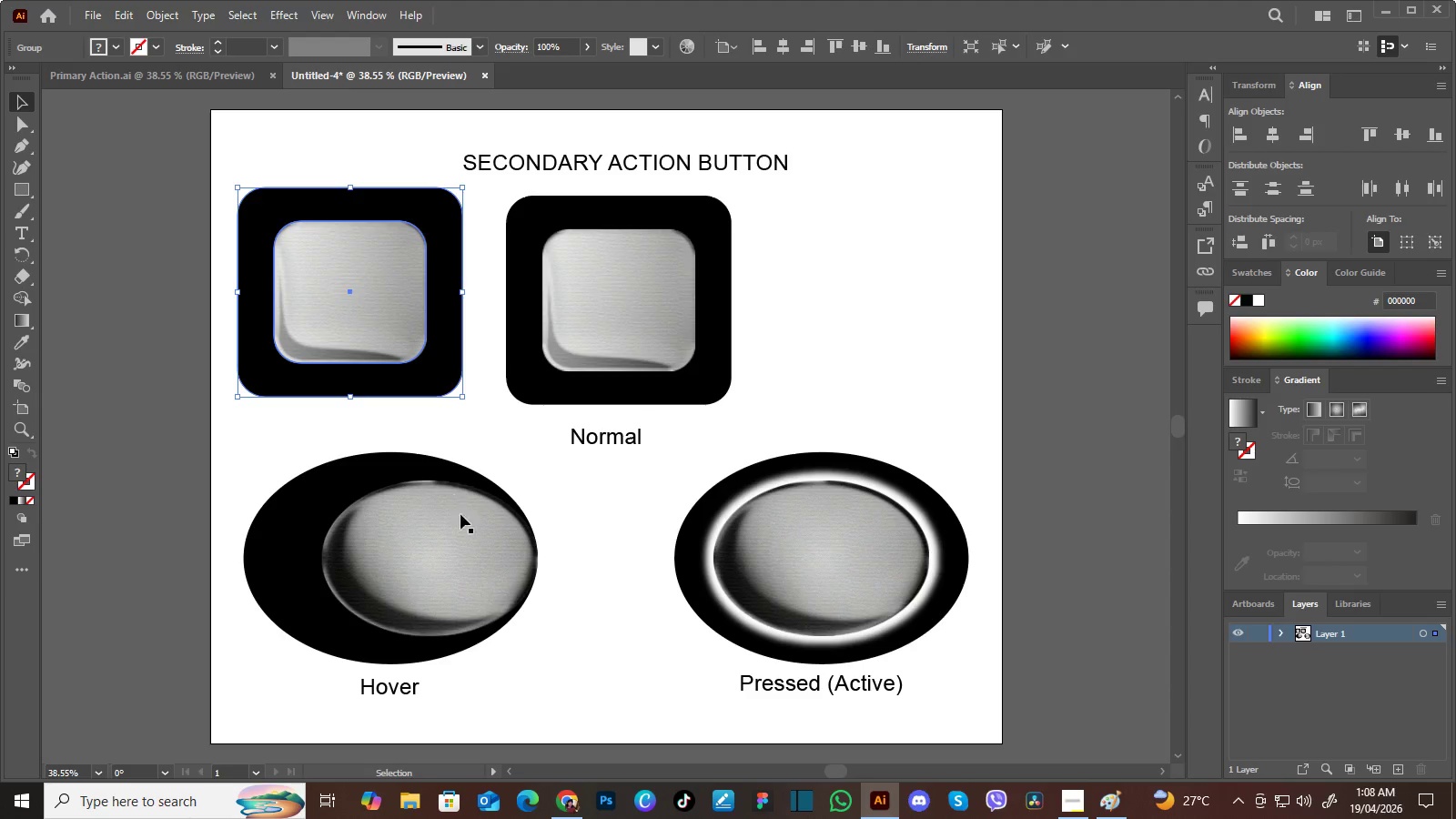 
key(Alt+AltLeft)
 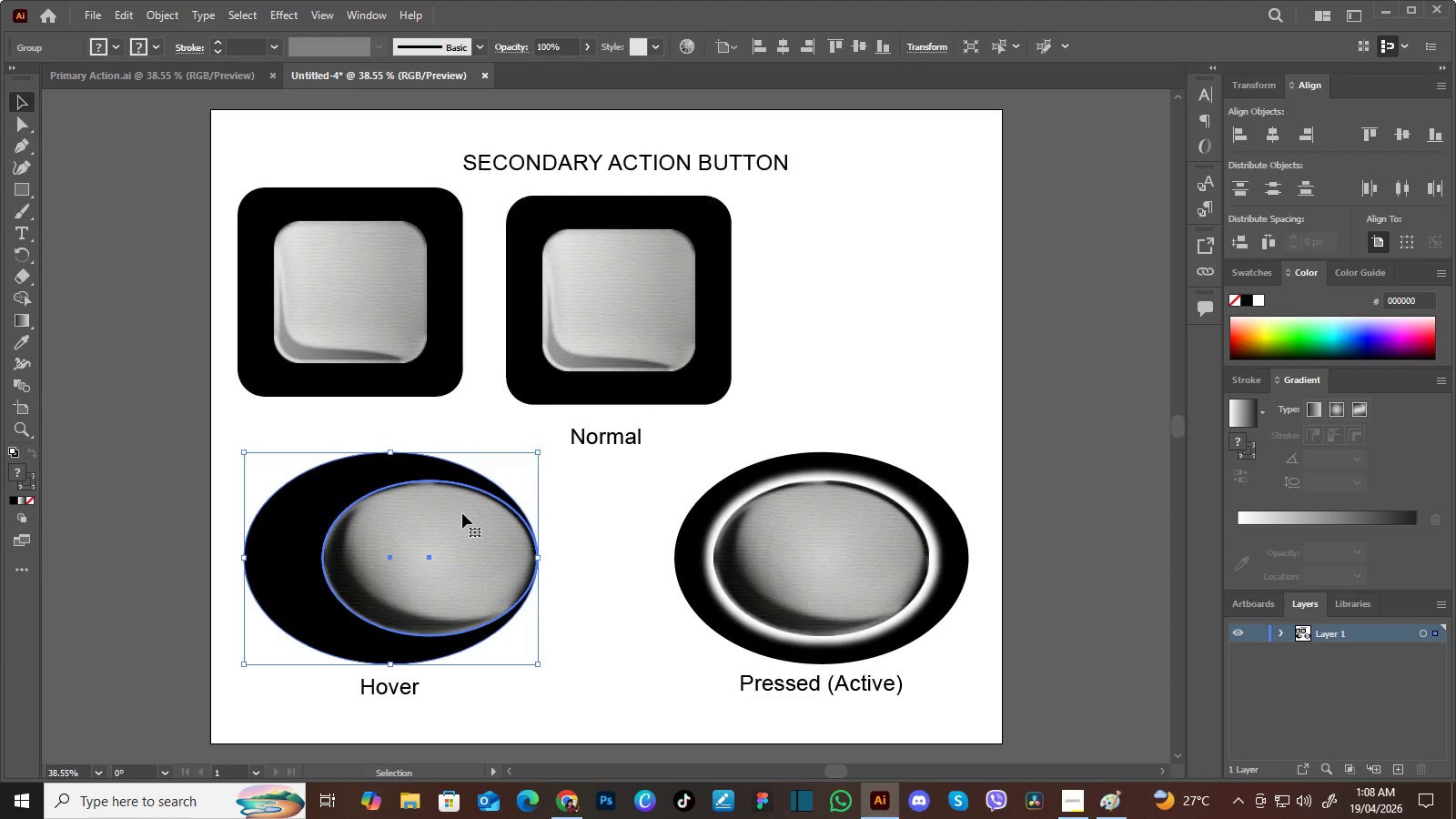 
left_click([460, 514])
 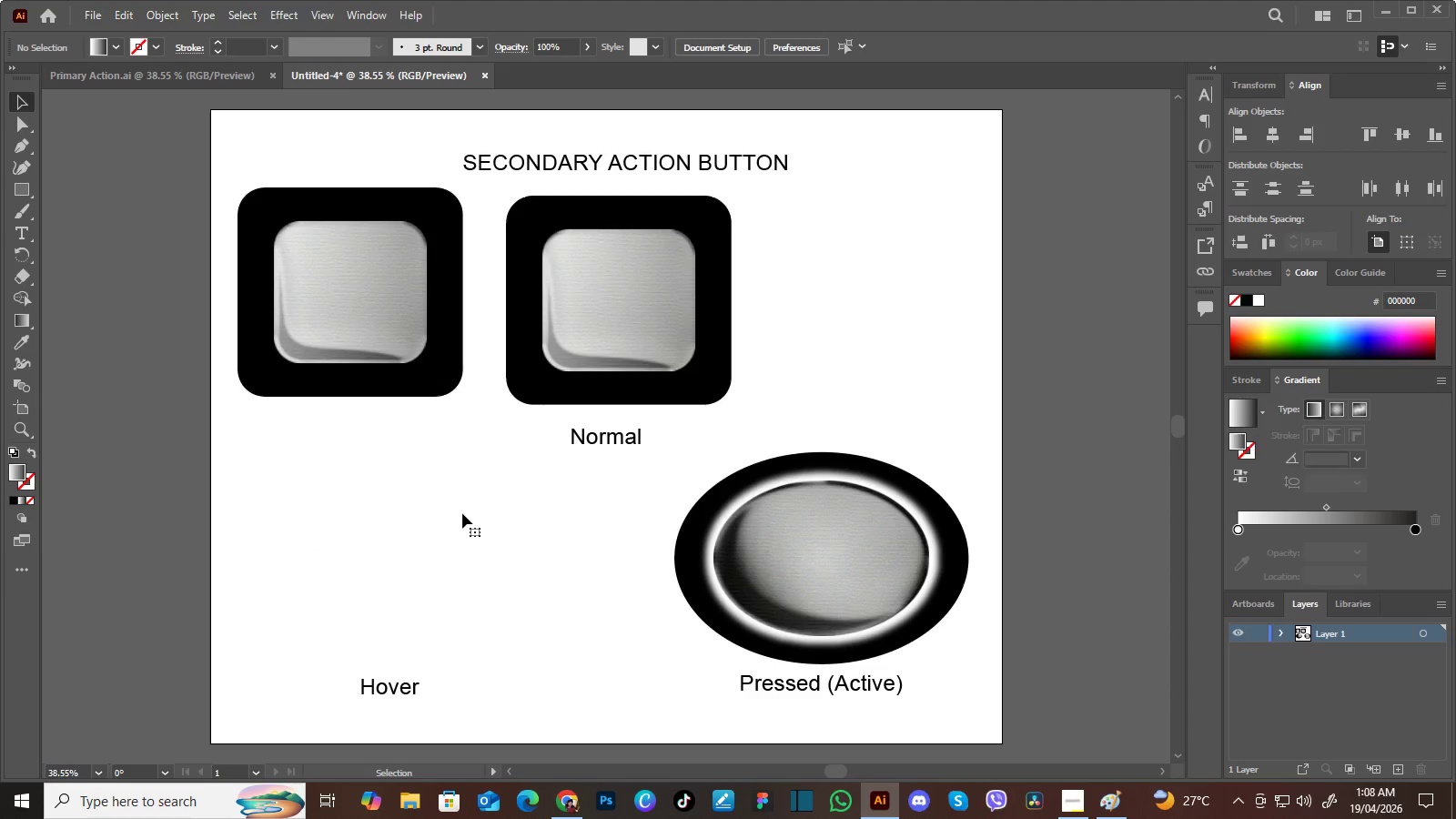 
key(Delete)
 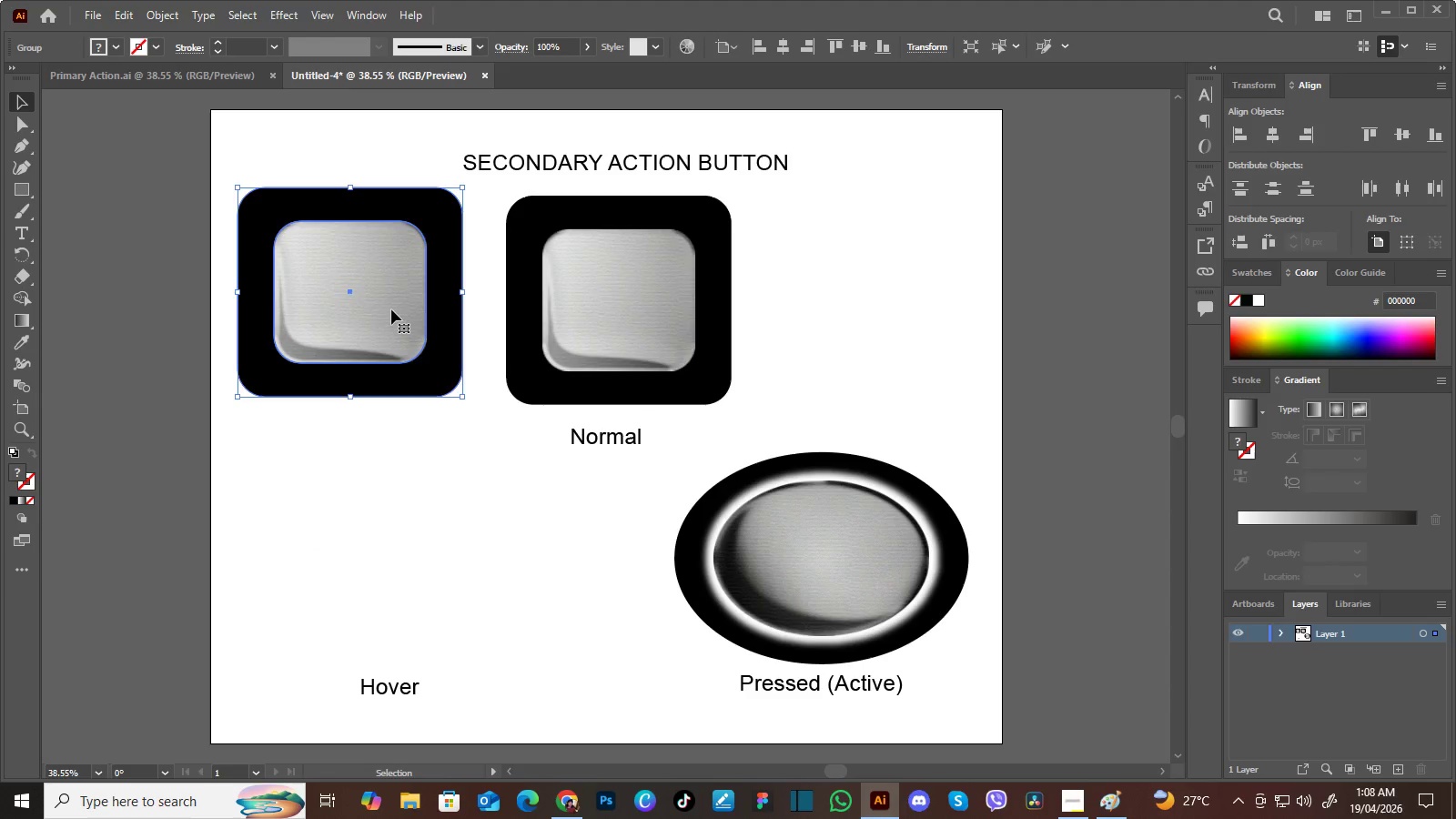 
left_click([410, 316])
 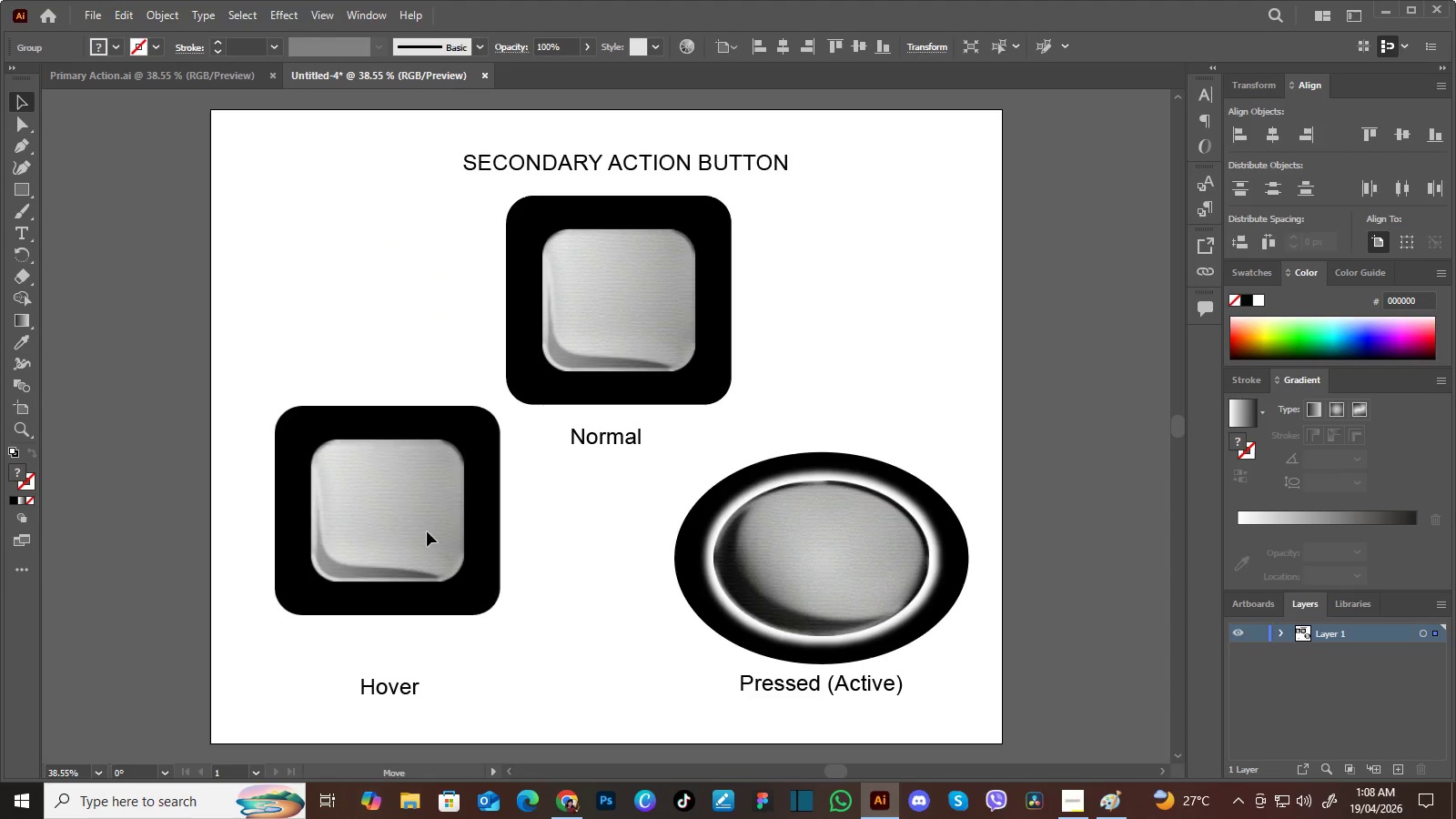 
left_click_drag(start_coordinate=[389, 304], to_coordinate=[430, 563])
 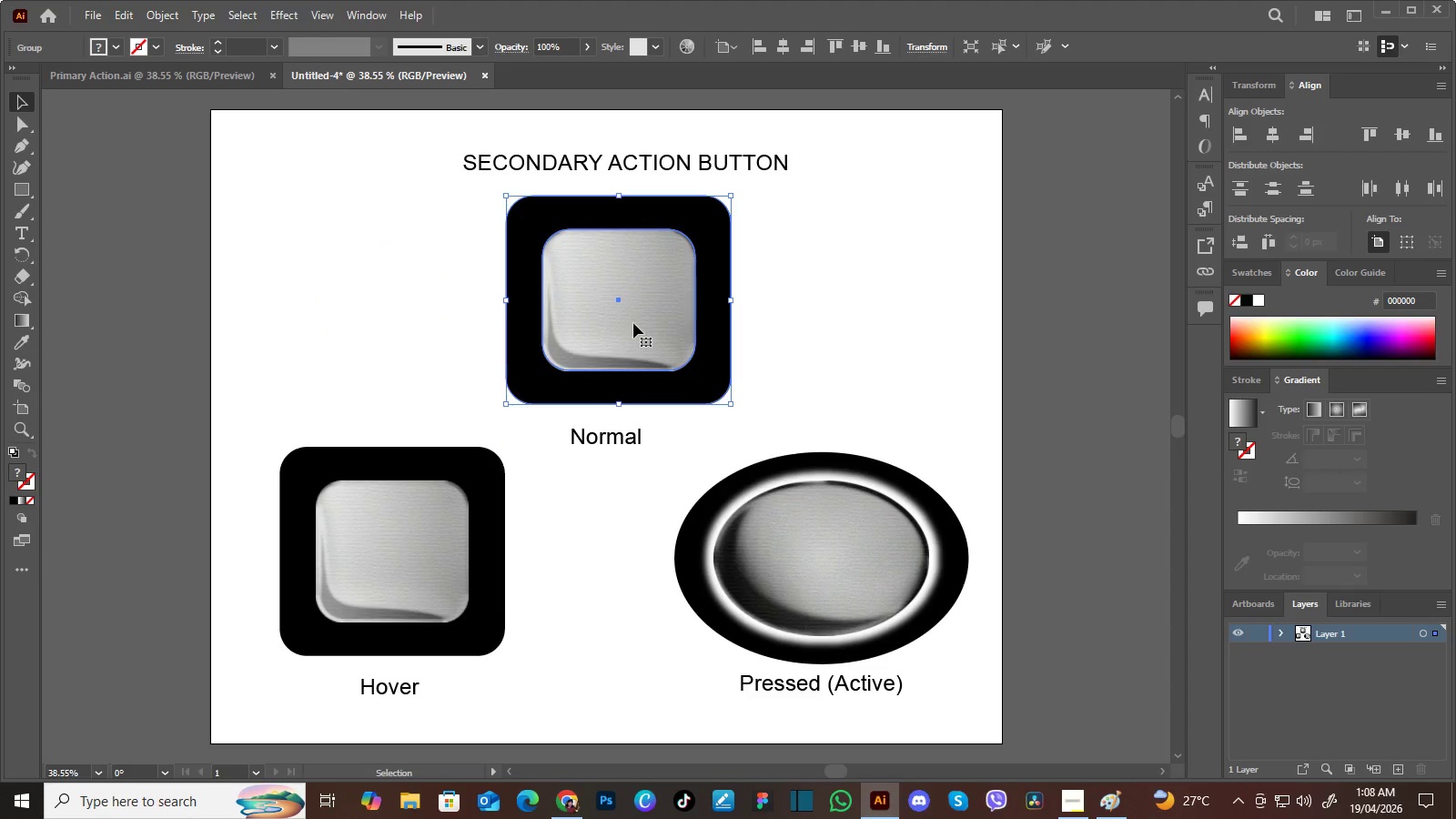 
left_click([633, 323])
 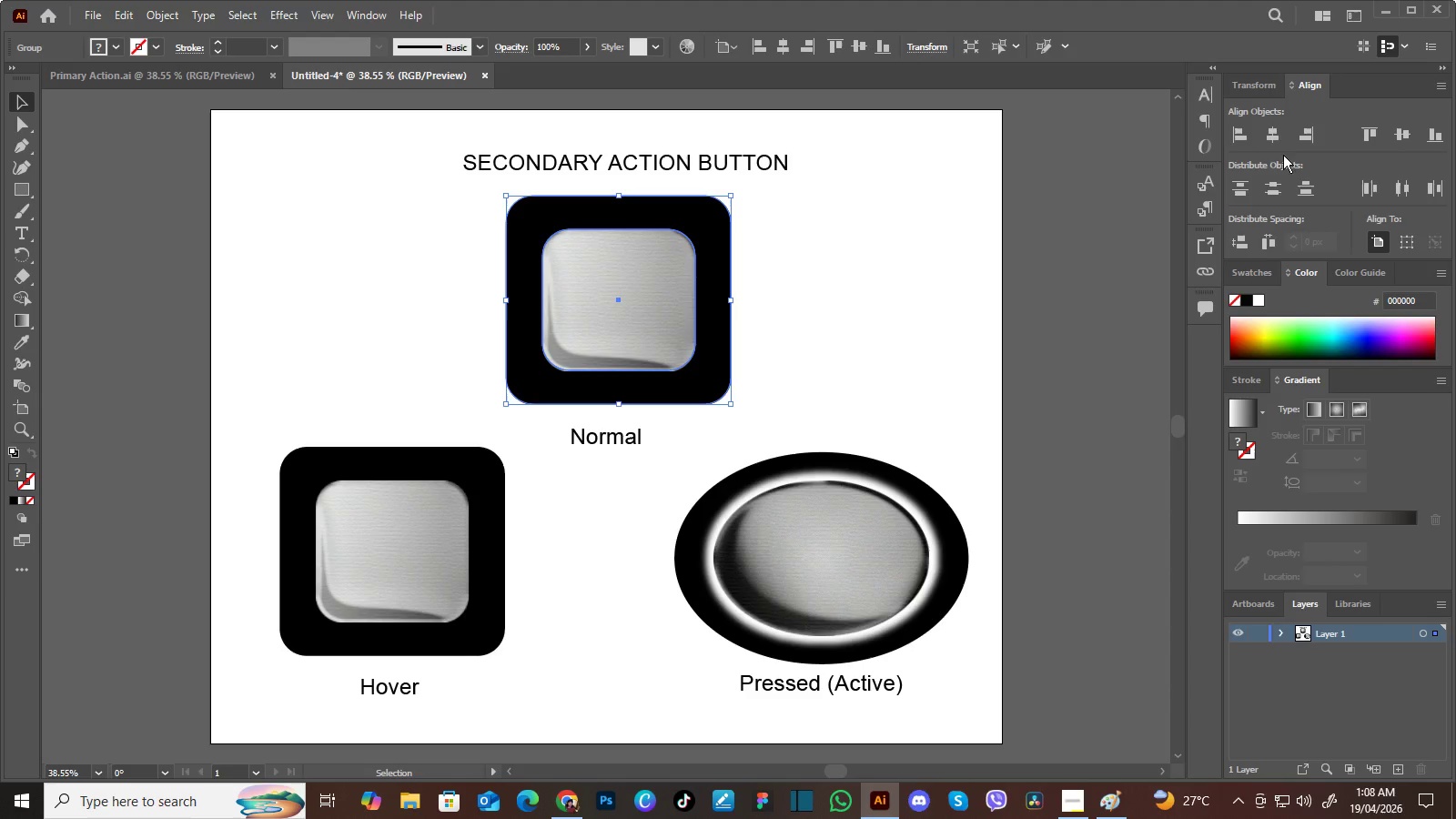 
wait(6.59)
 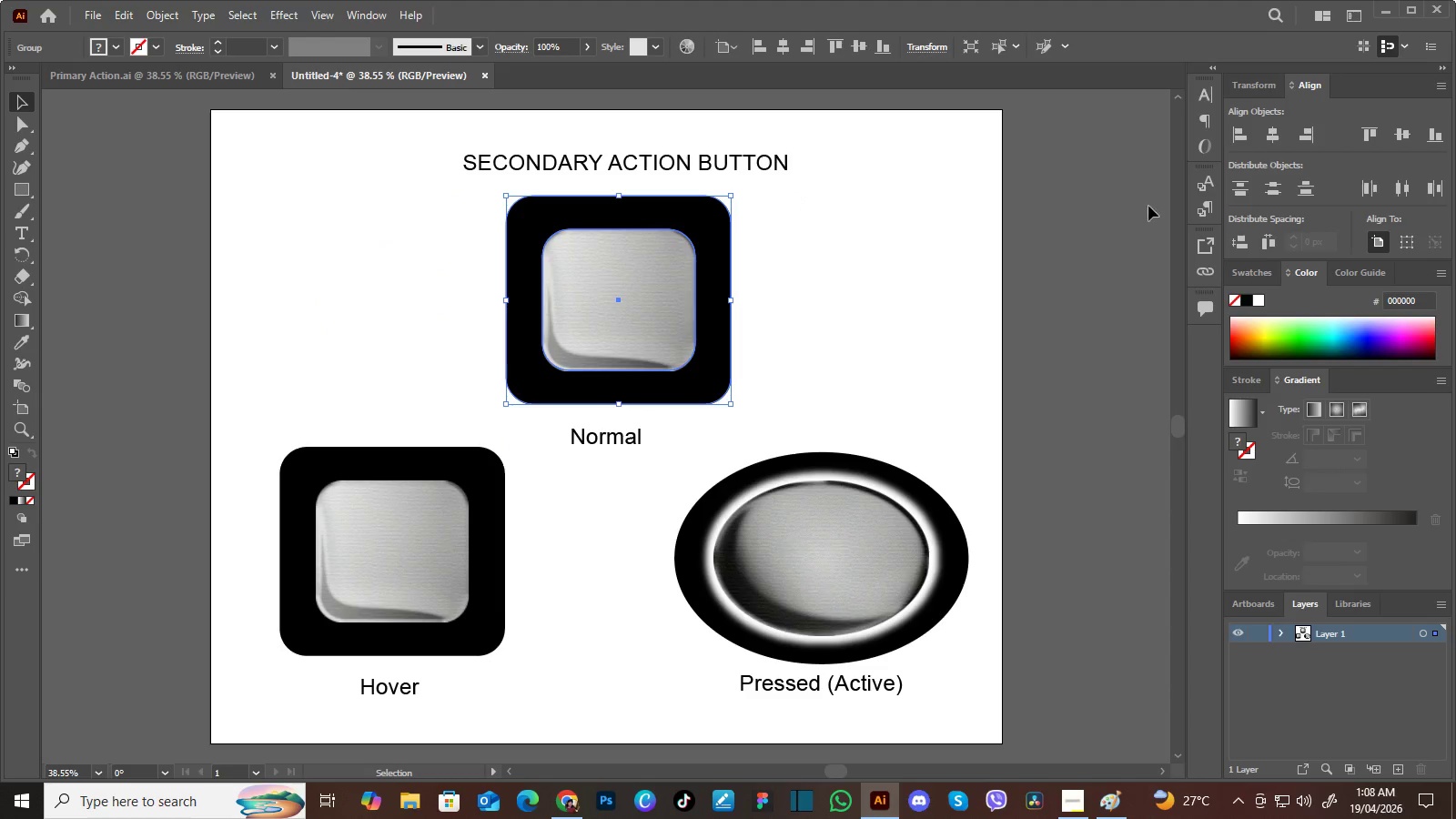 
left_click([1270, 135])
 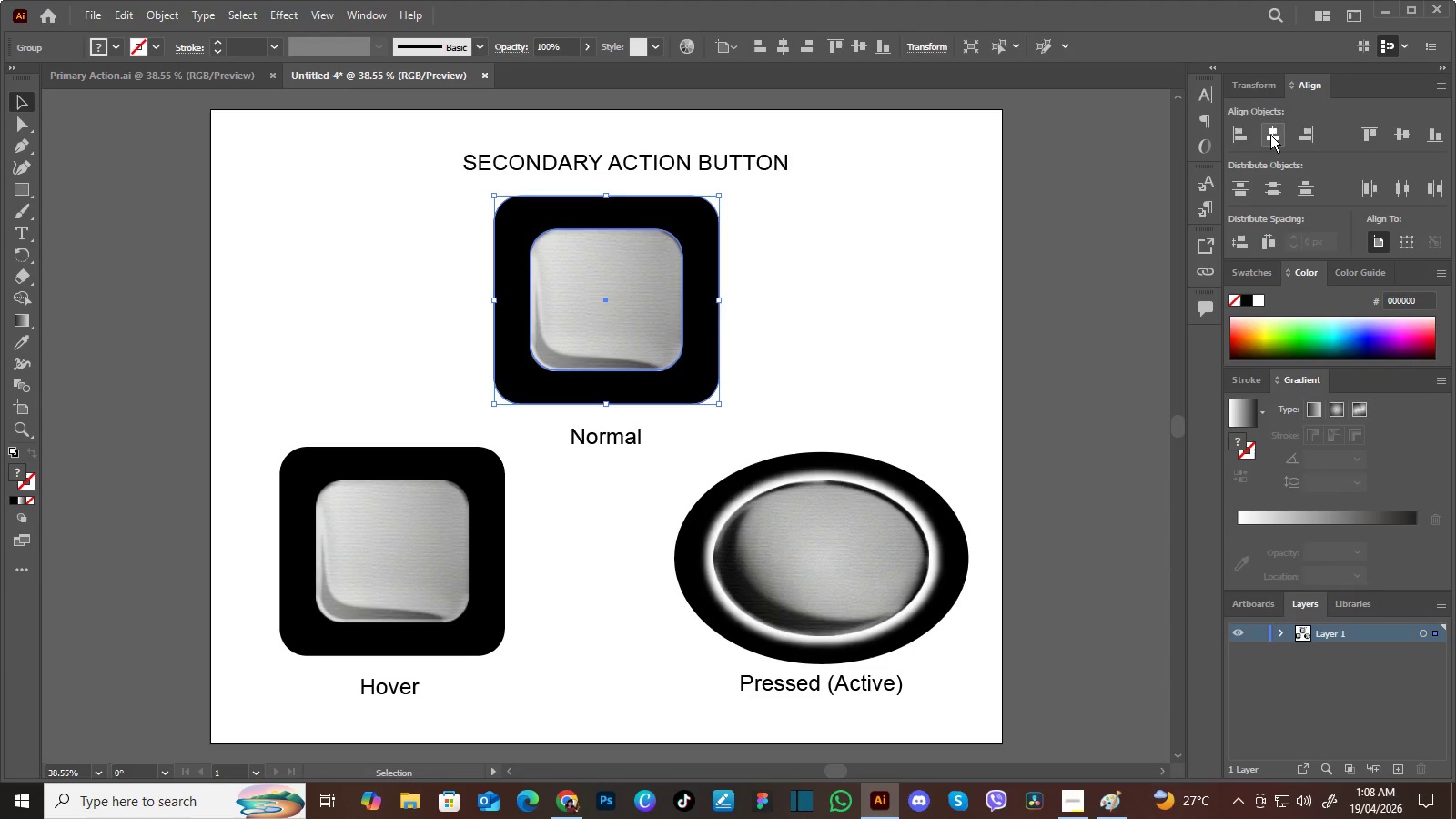 
double_click([1270, 135])
 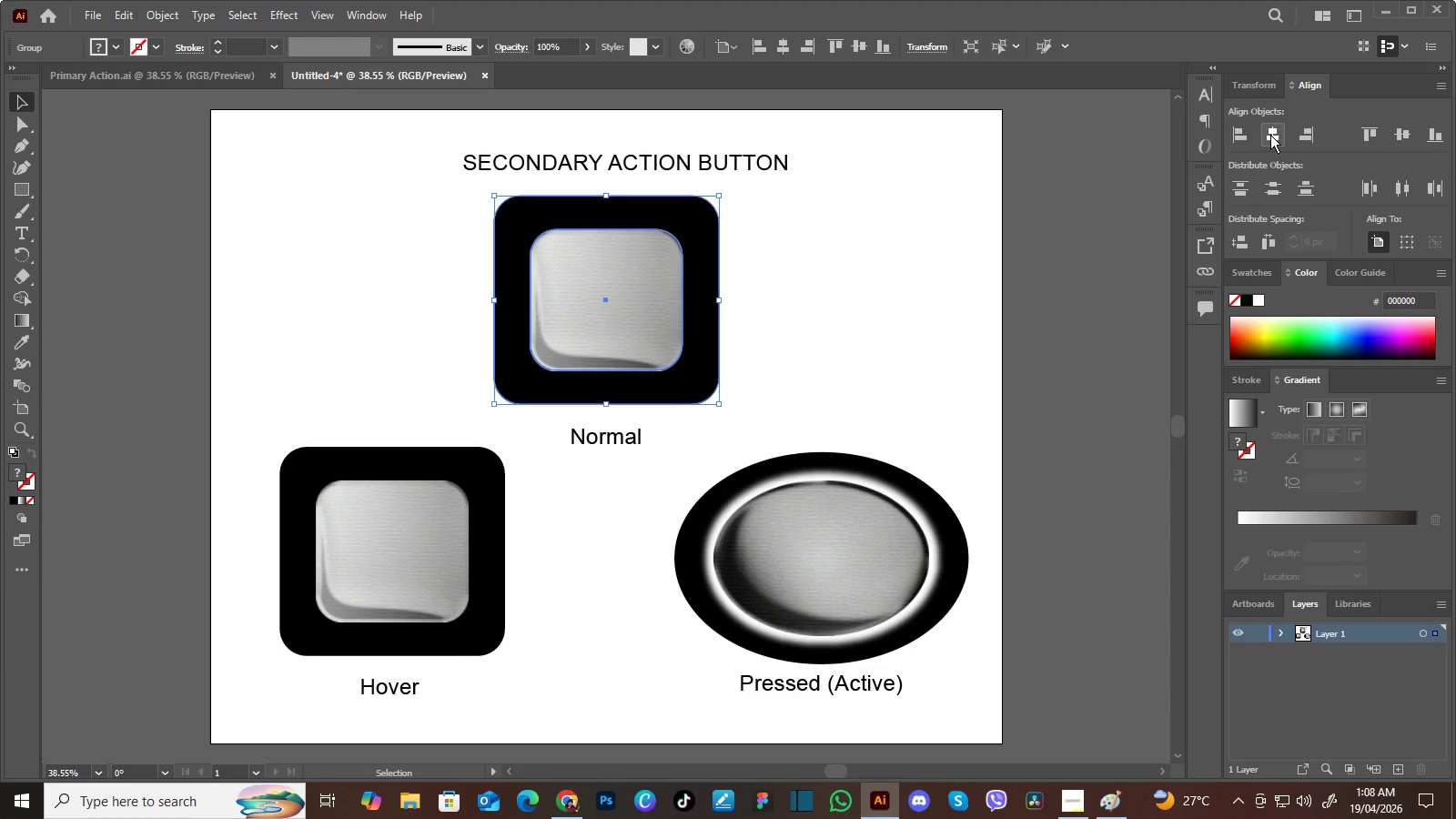 
triple_click([1270, 135])
 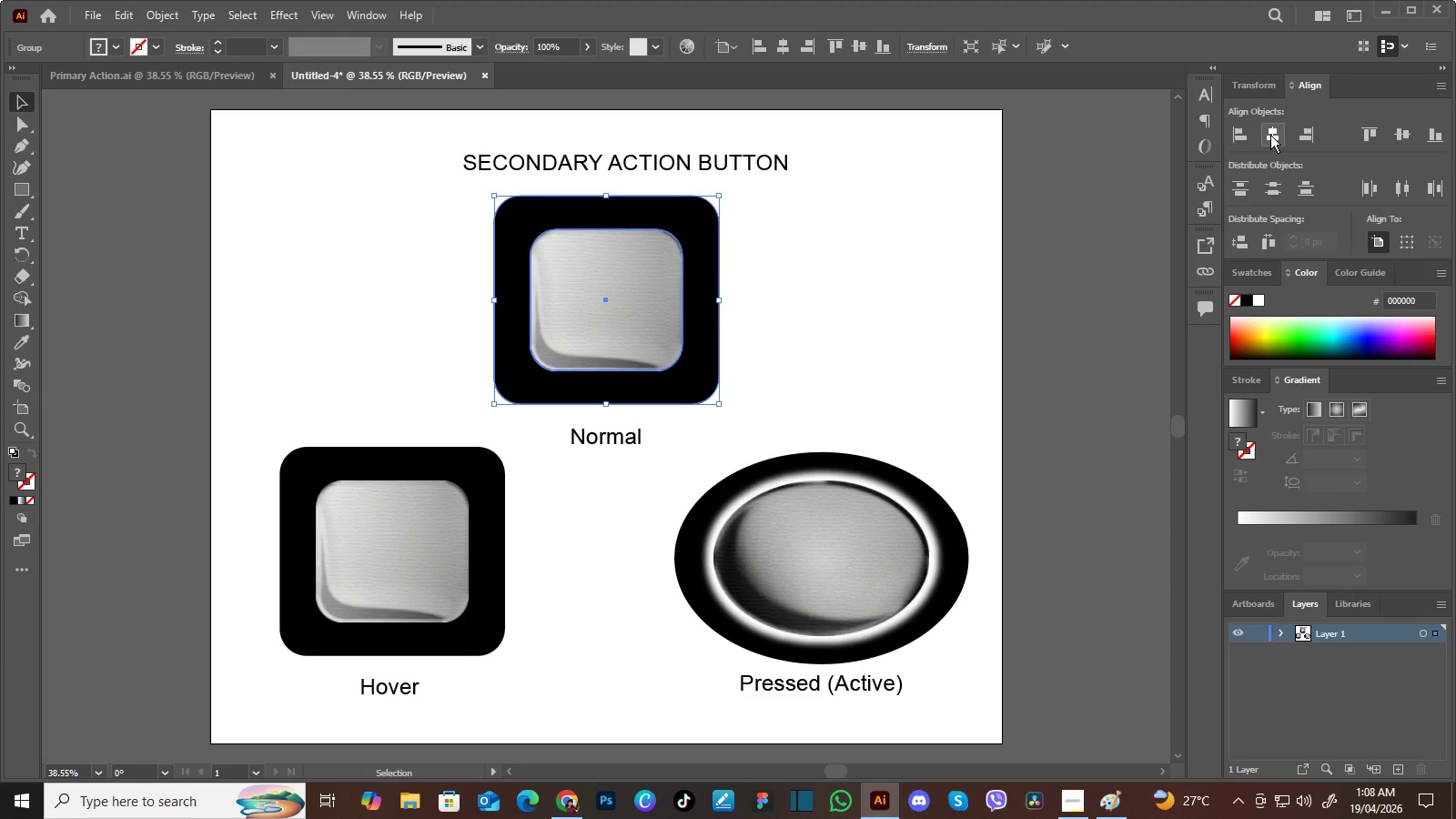 
triple_click([1270, 135])
 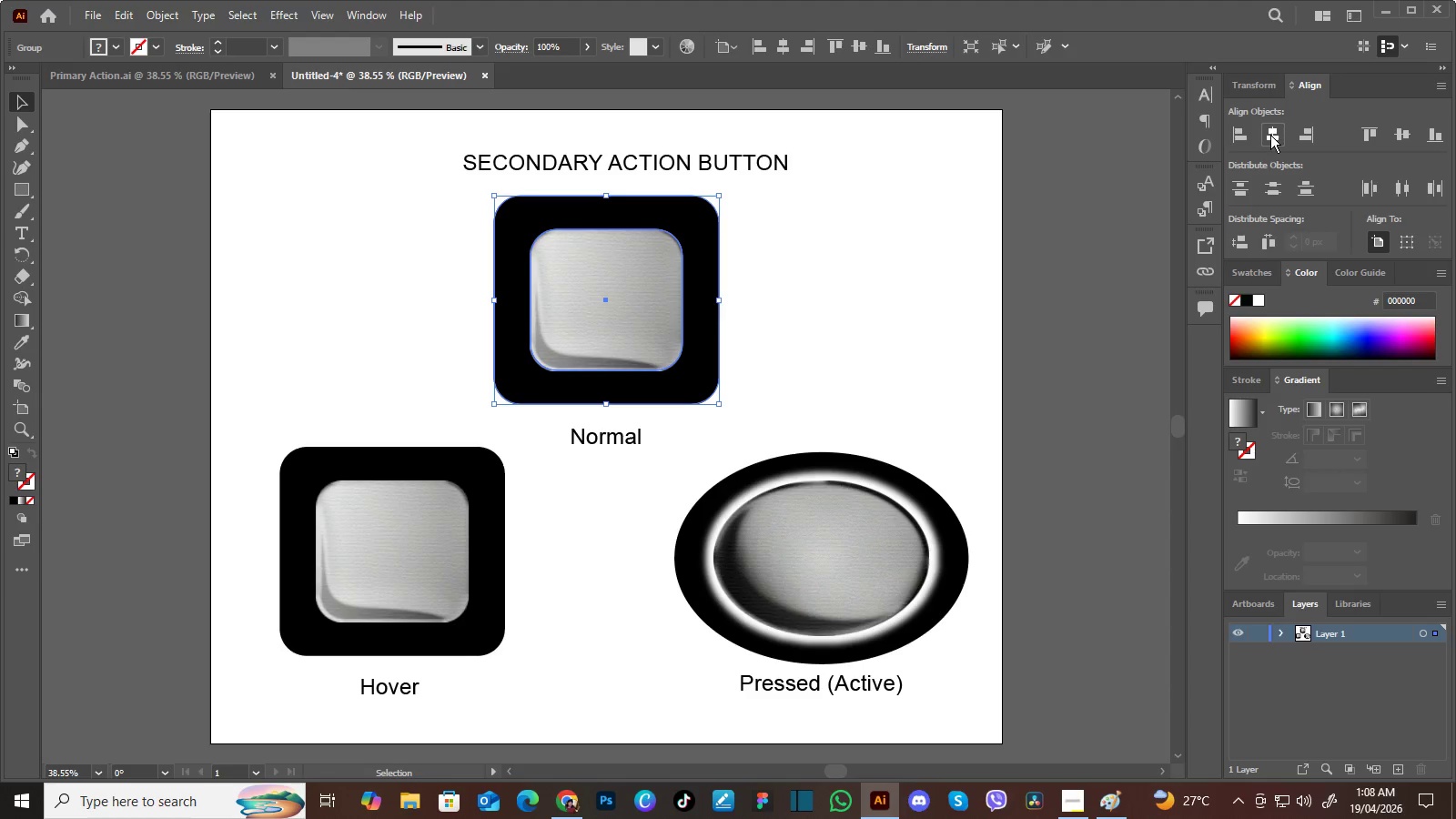 
triple_click([1270, 135])
 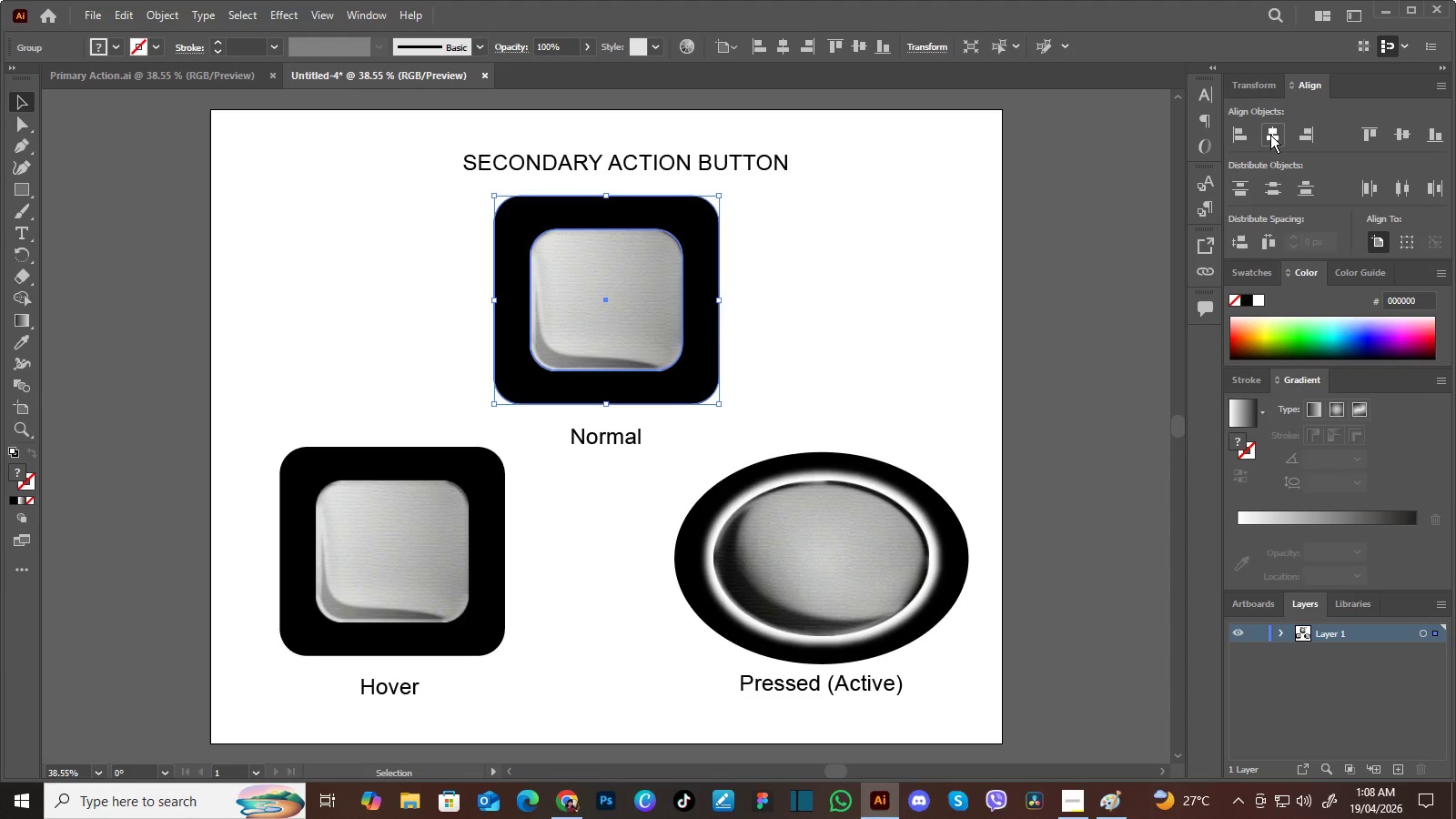 
triple_click([1270, 135])
 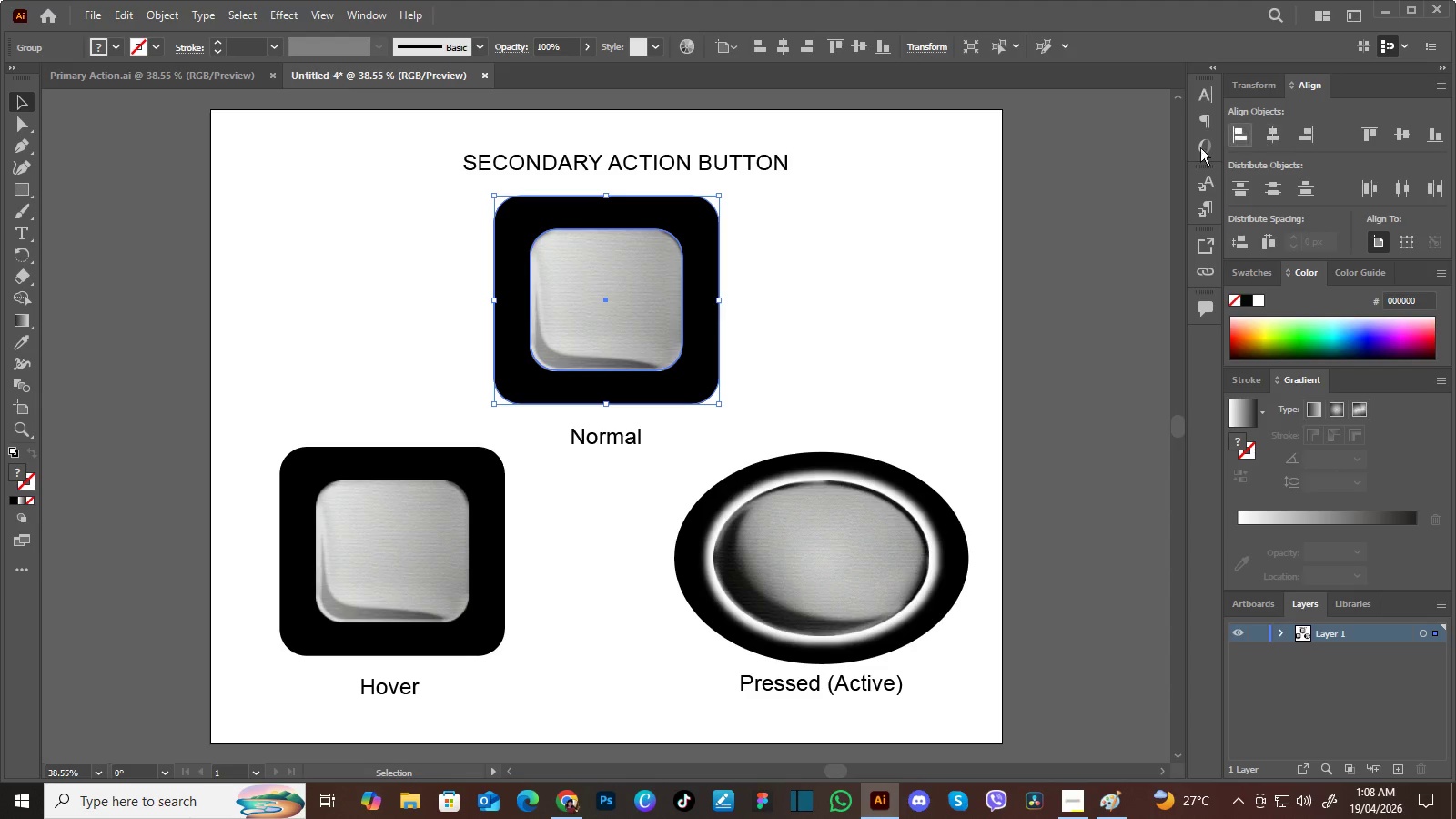 
triple_click([1270, 135])
 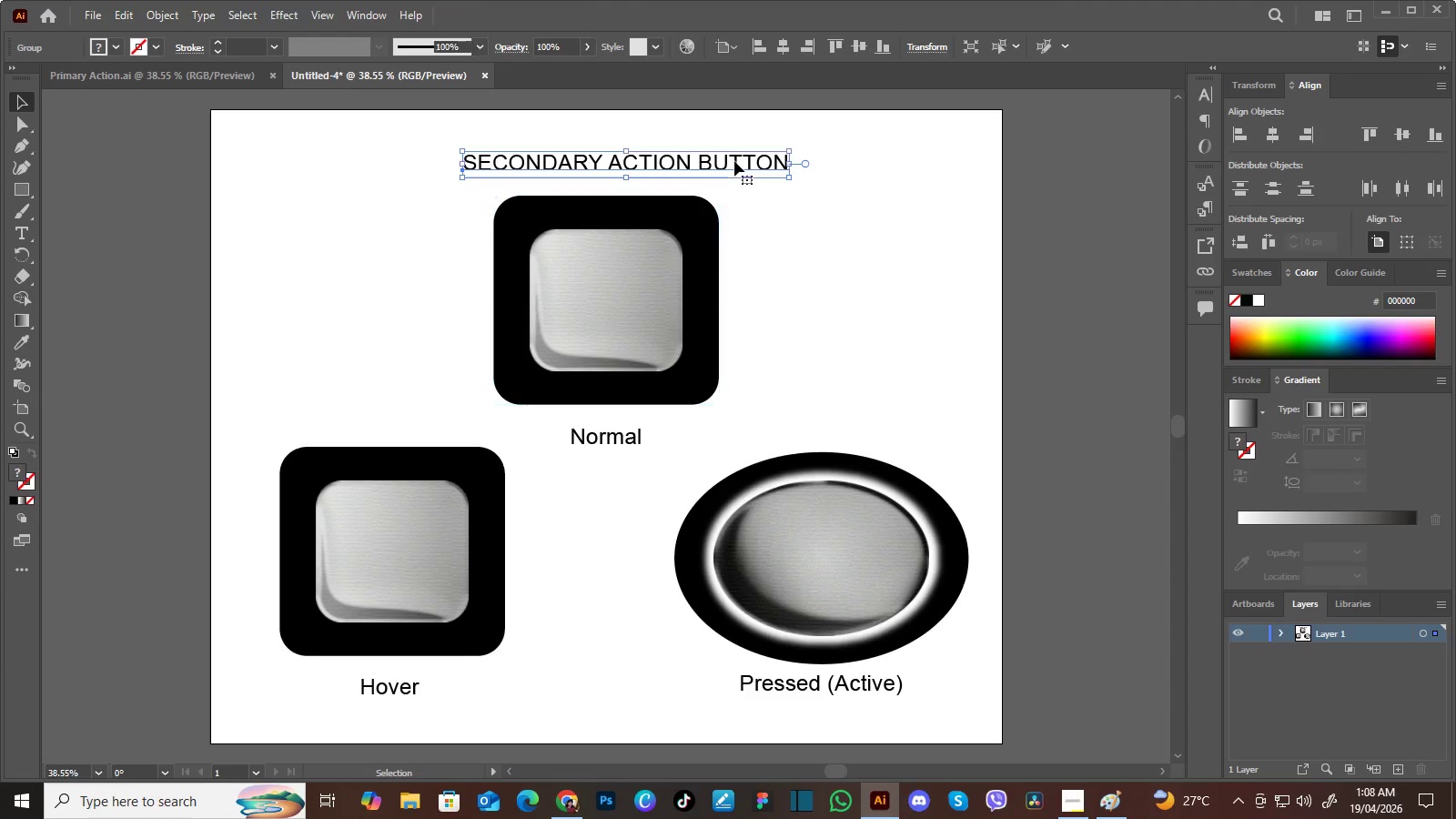 
left_click([734, 161])
 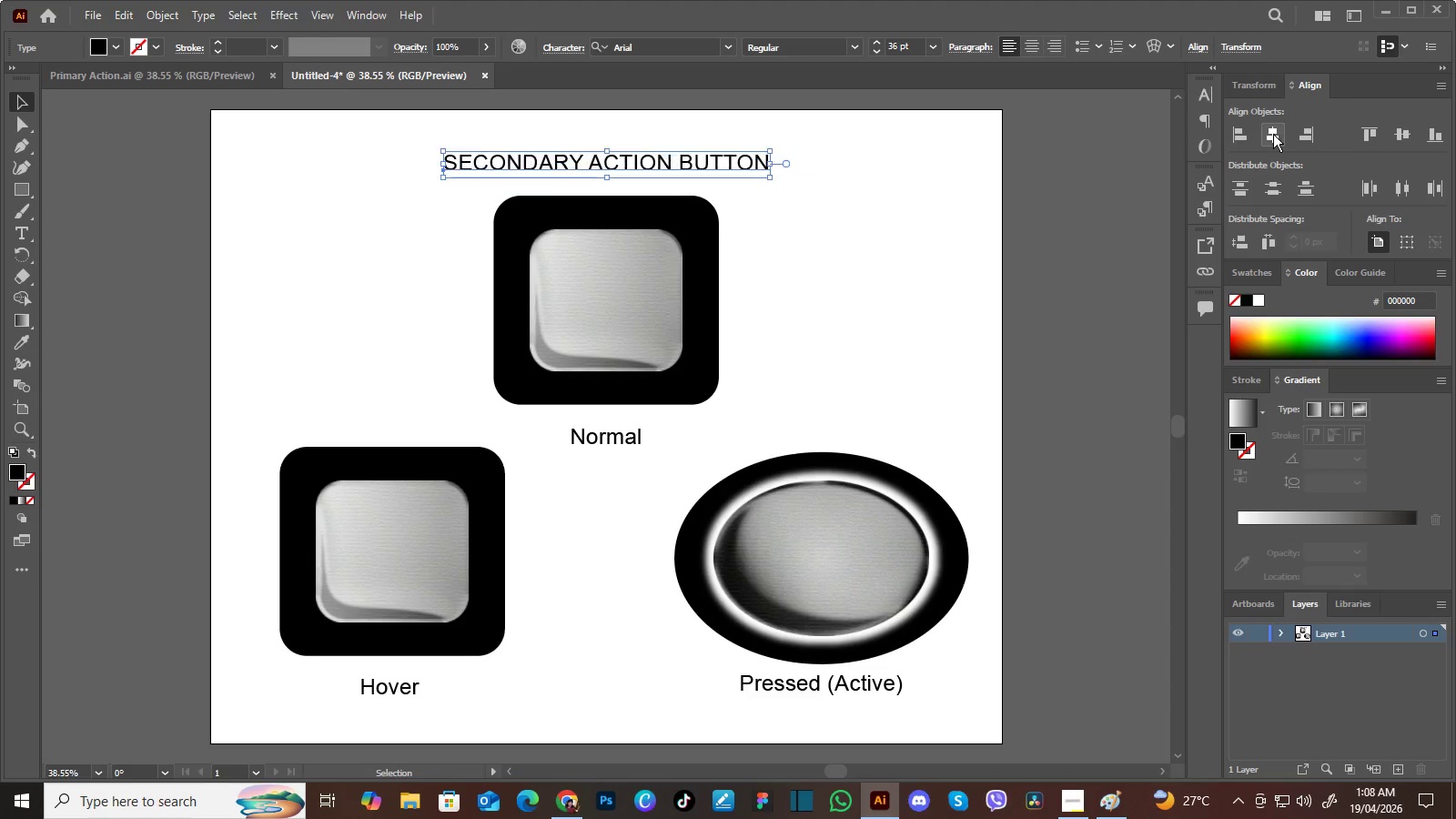 
left_click([1273, 134])
 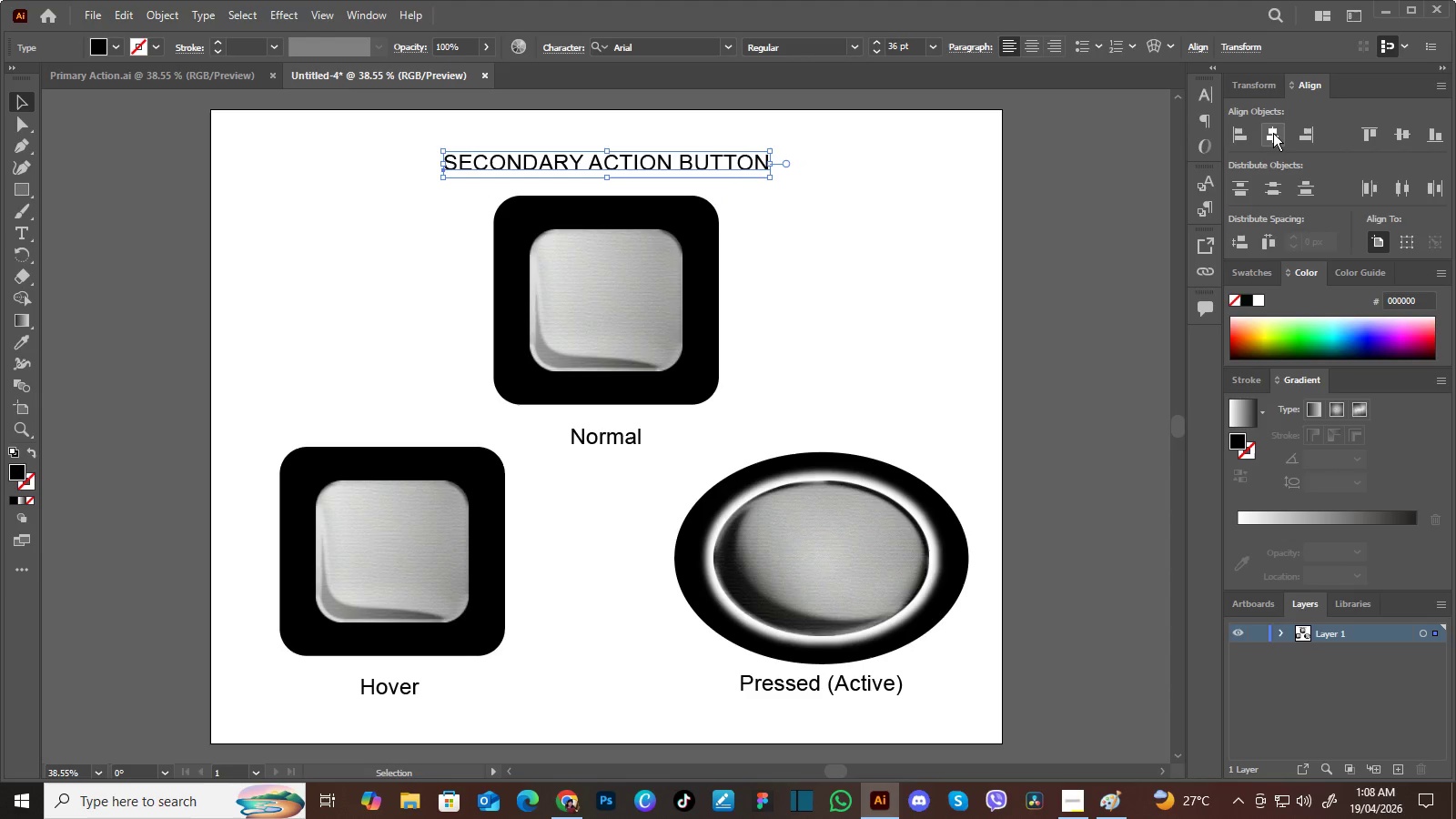 
double_click([1273, 133])
 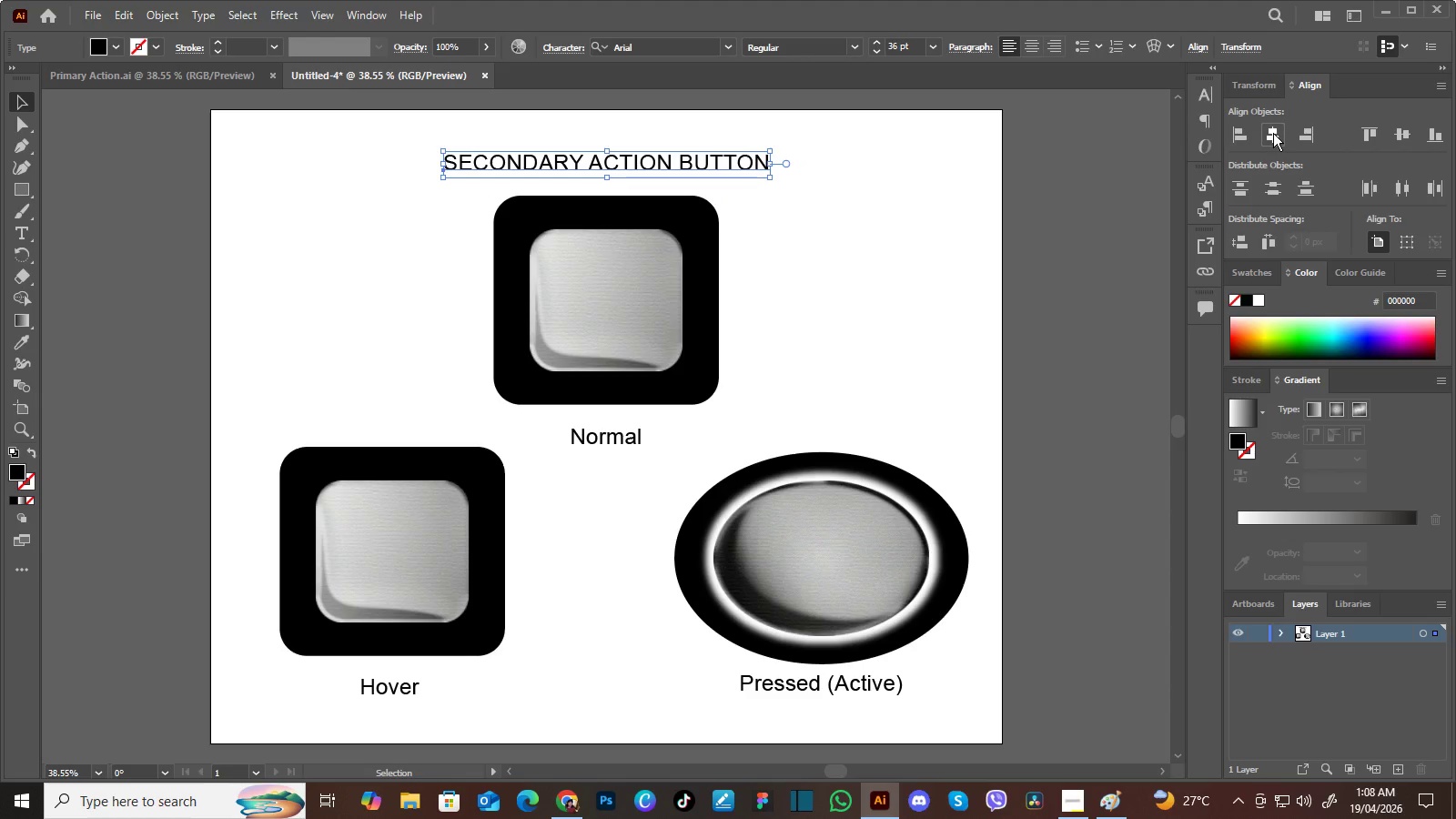 
triple_click([1273, 133])
 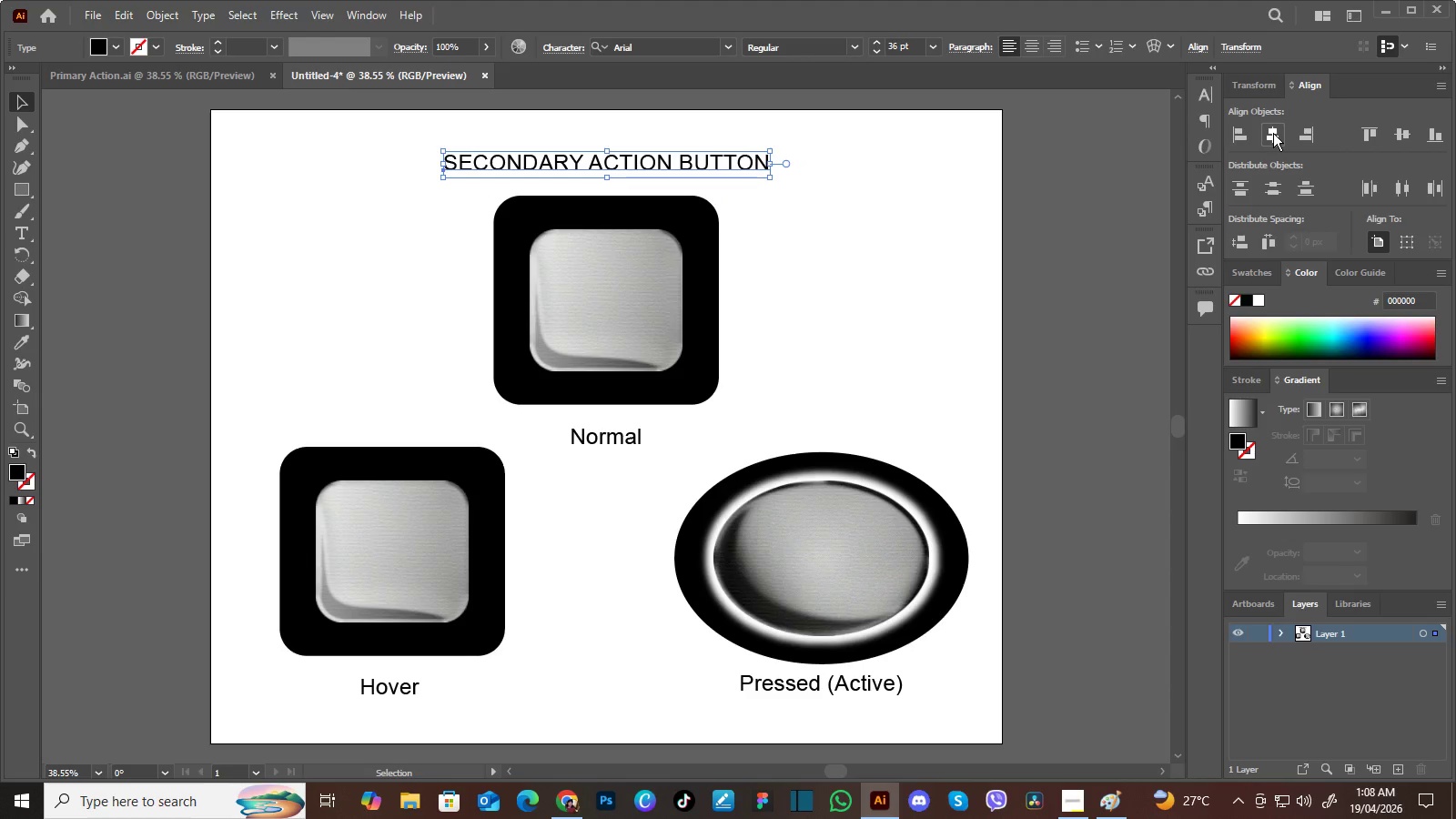 
triple_click([1273, 133])
 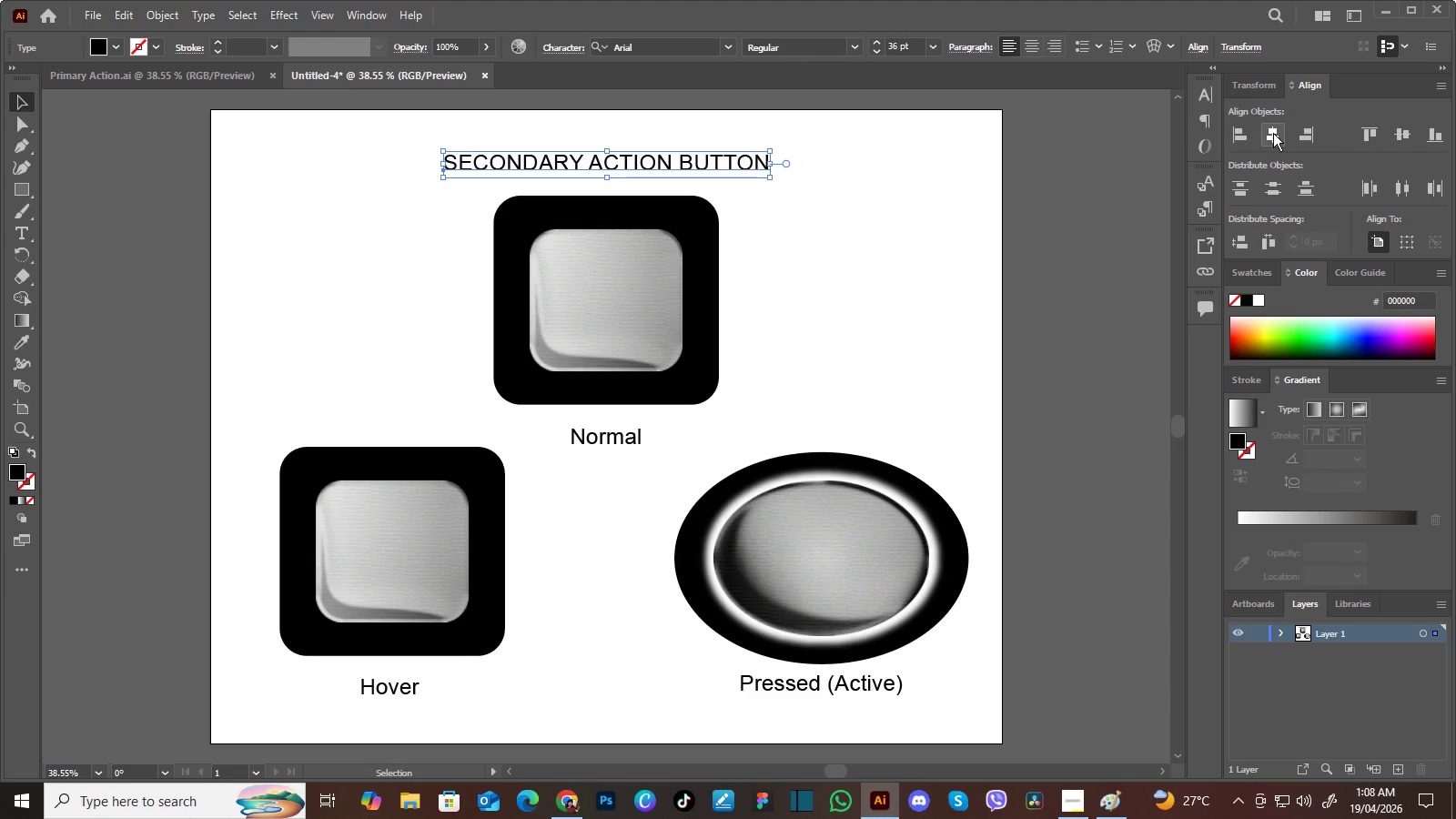 
triple_click([1273, 133])
 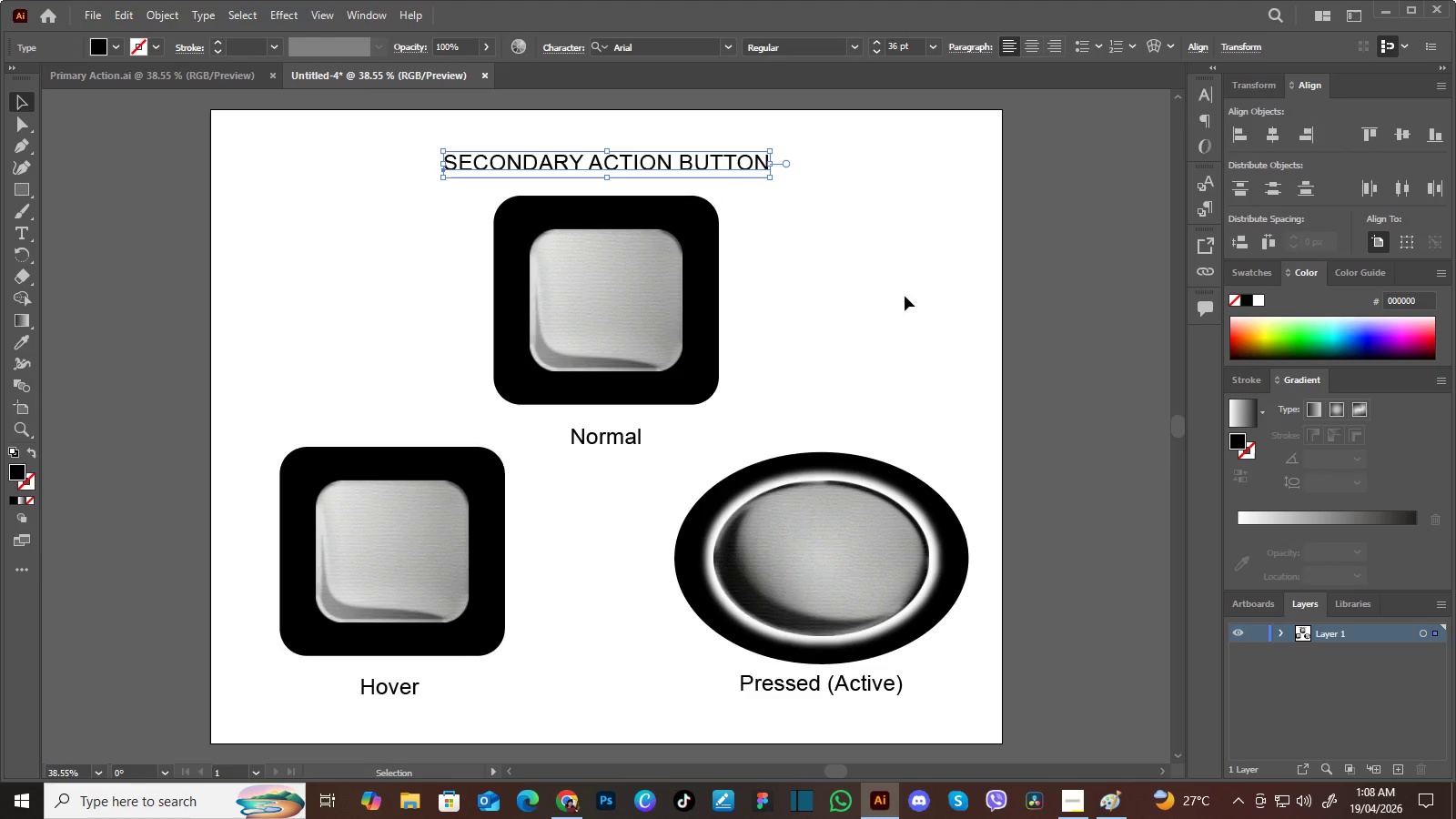 
triple_click([1273, 133])
 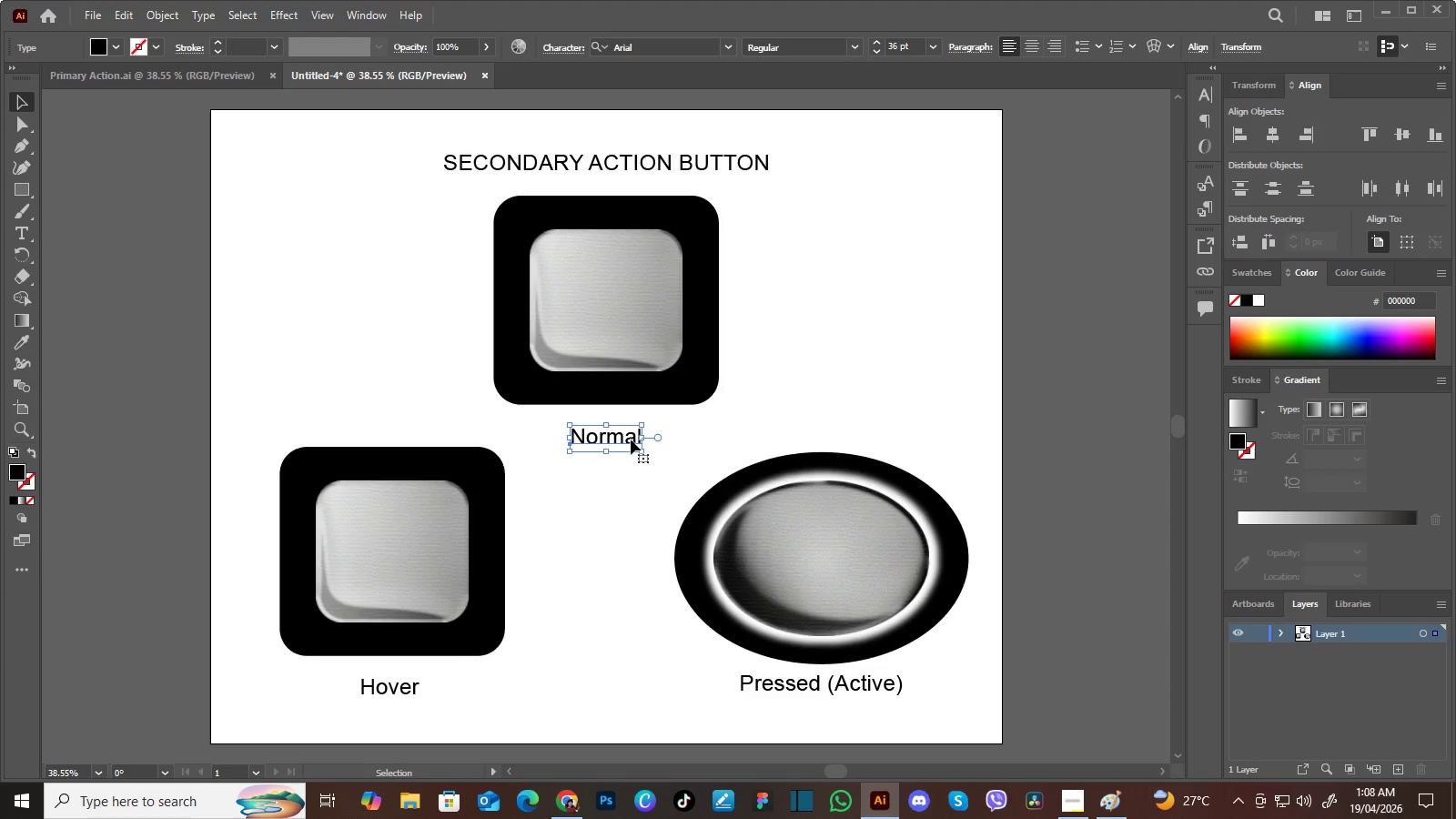 
left_click([631, 440])
 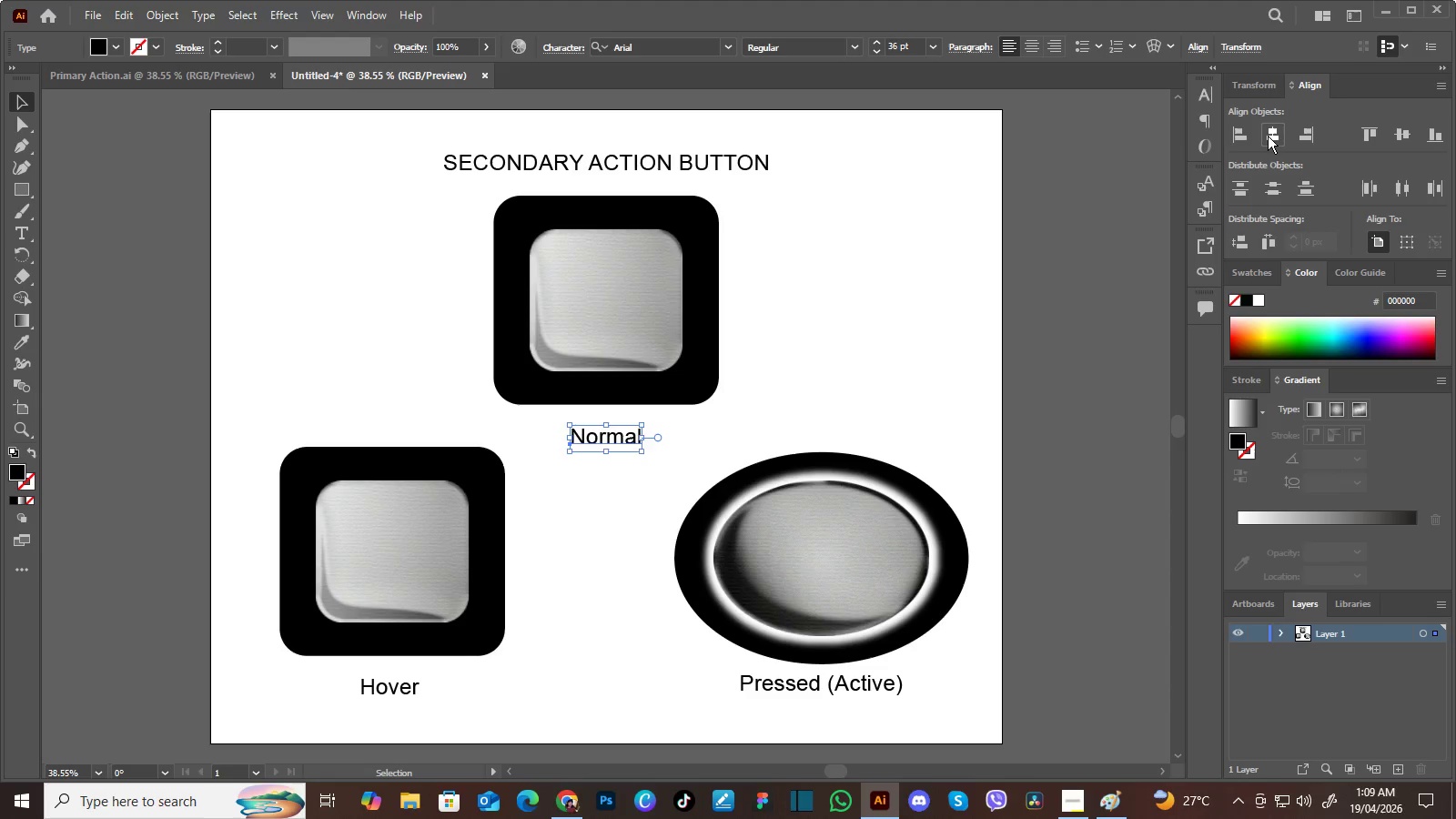 
left_click([1268, 136])
 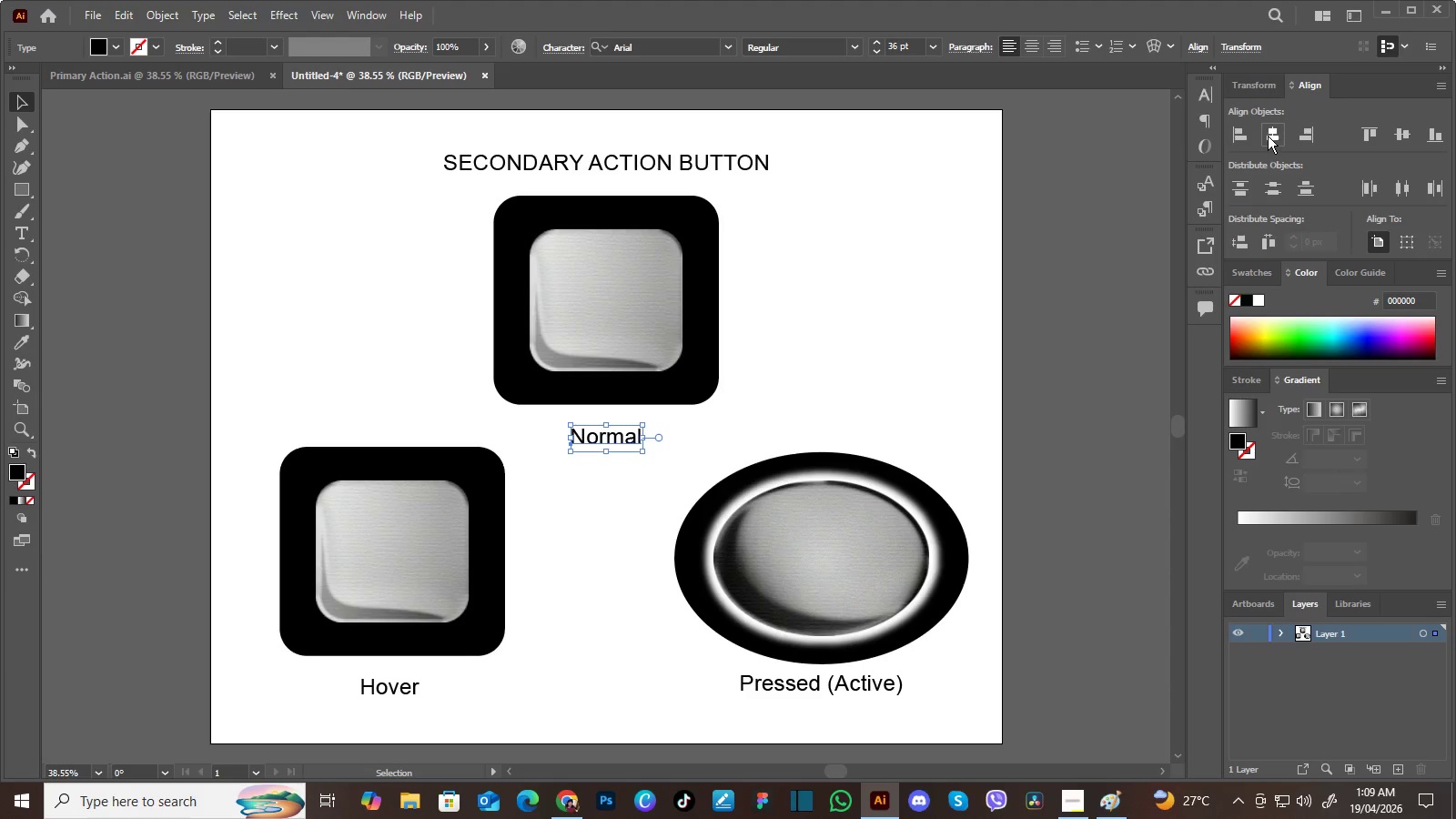 
double_click([1268, 136])
 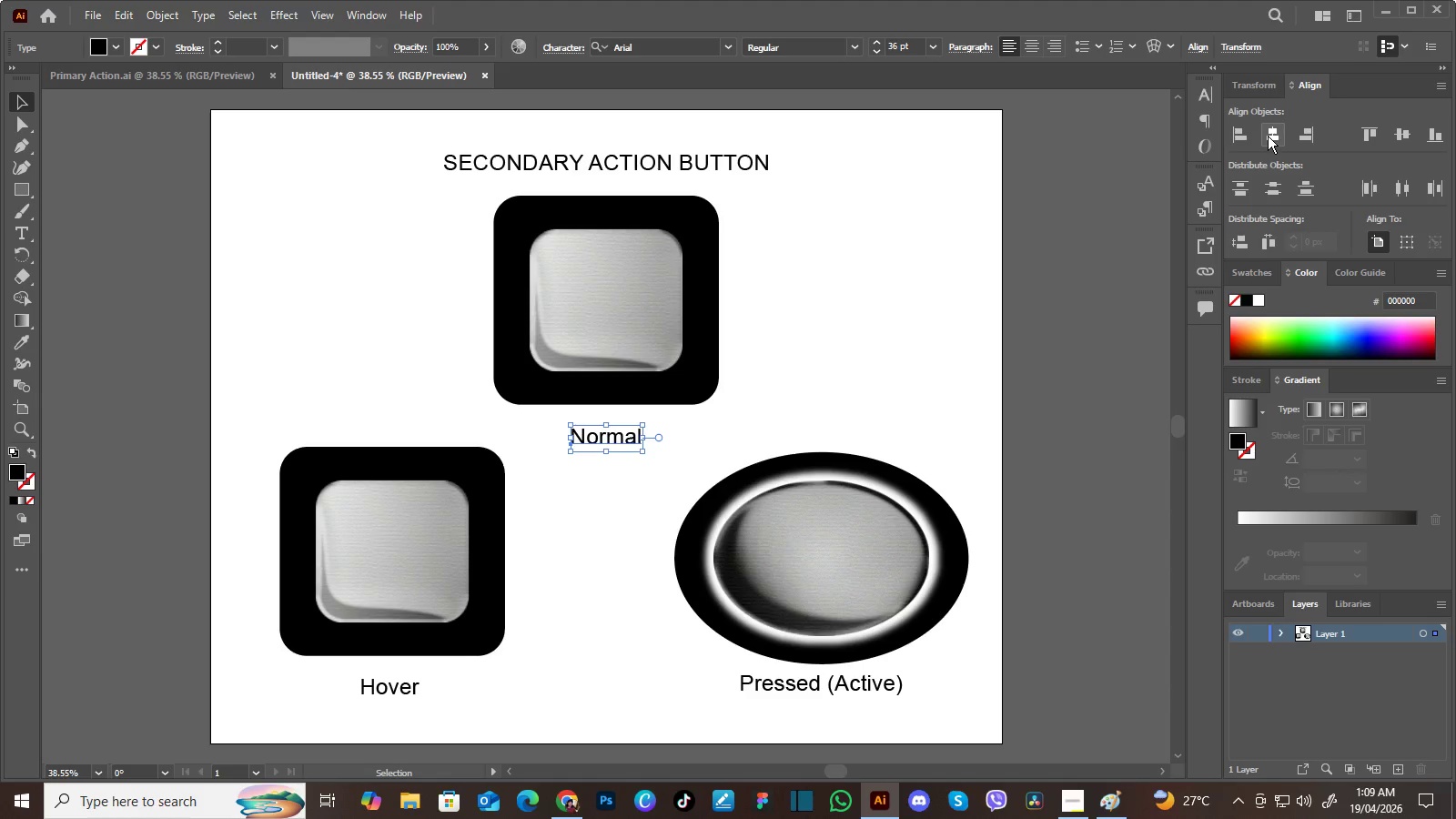 
triple_click([1268, 136])
 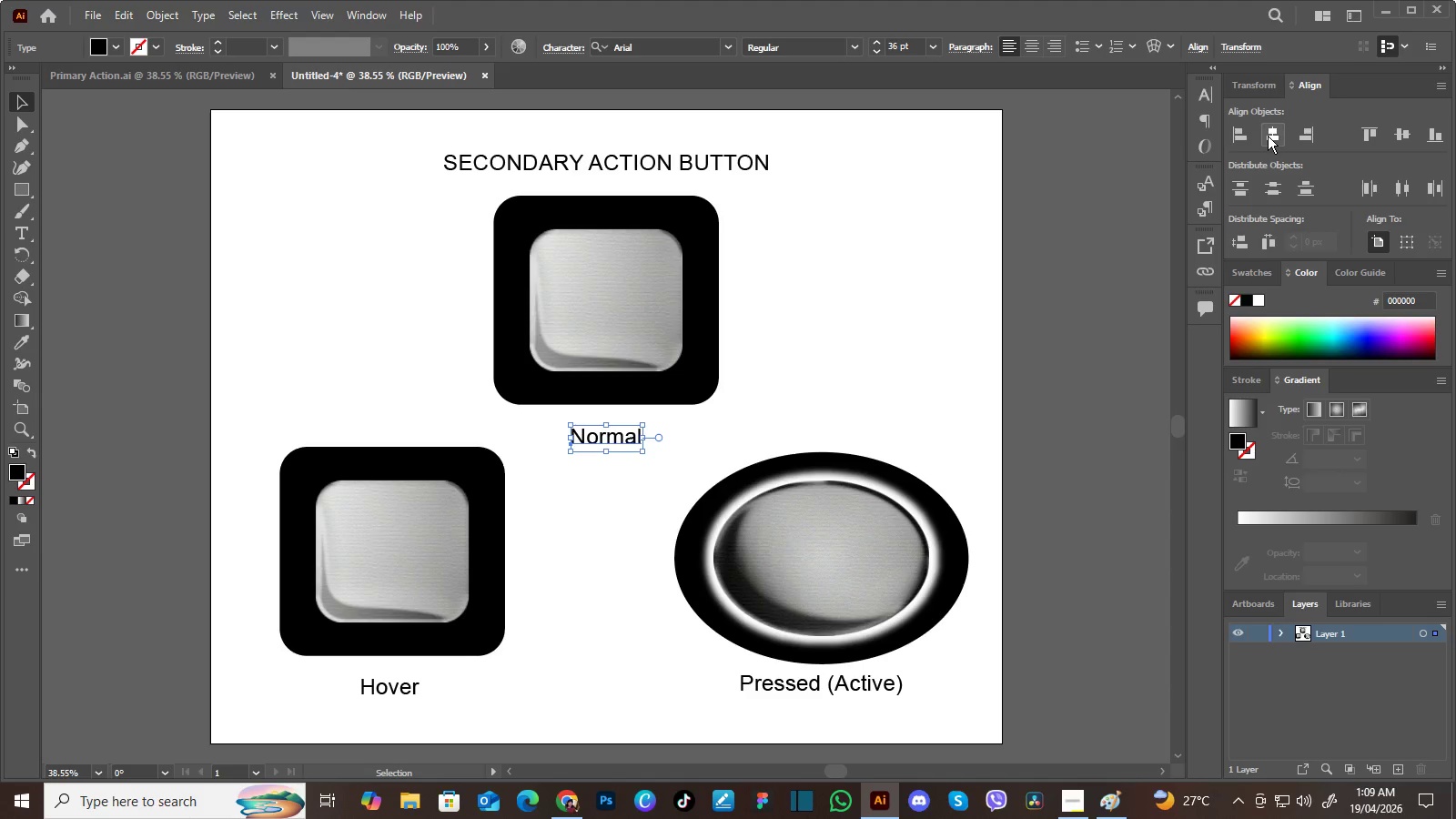 
triple_click([1268, 136])
 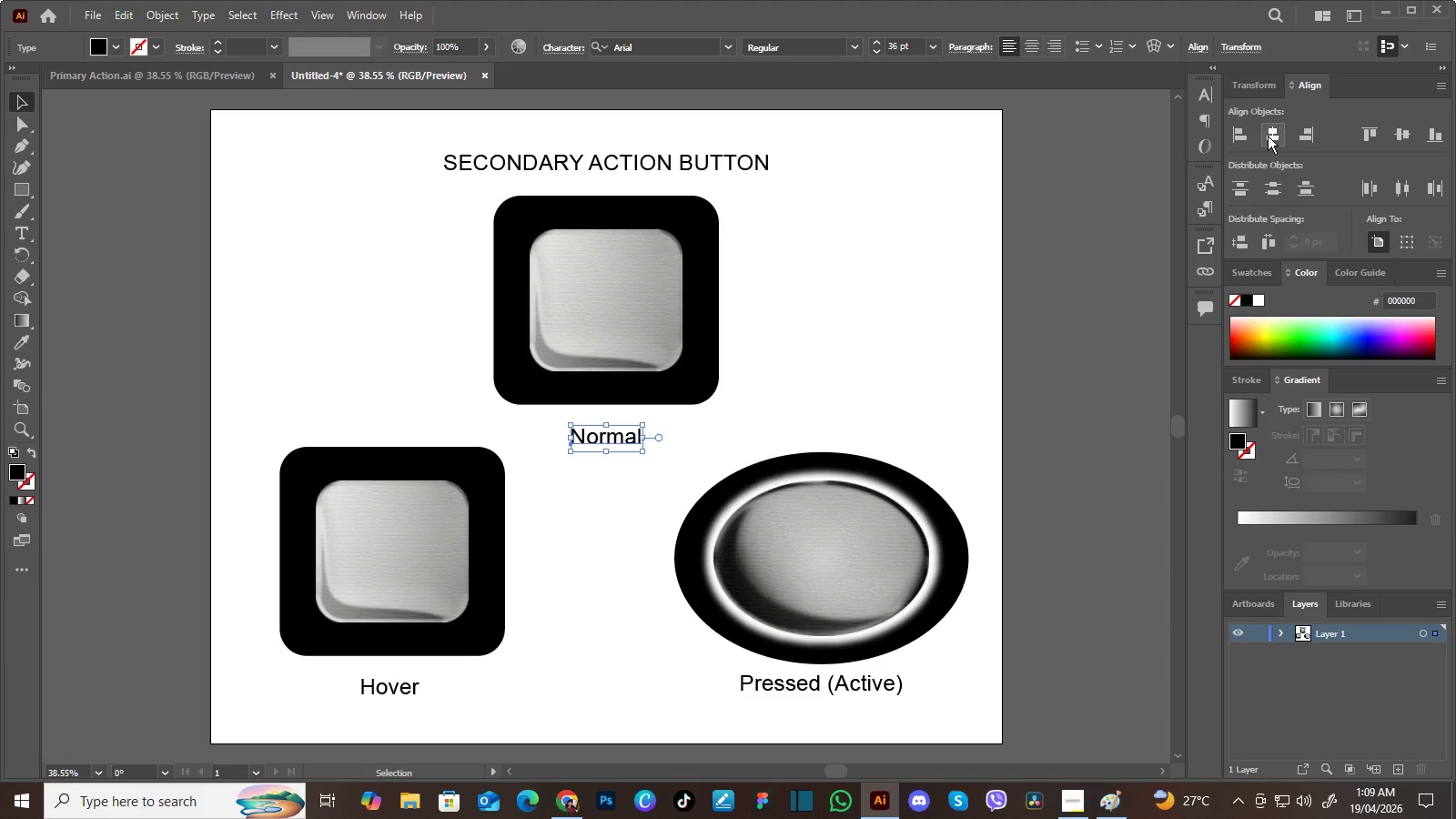 
triple_click([1268, 136])
 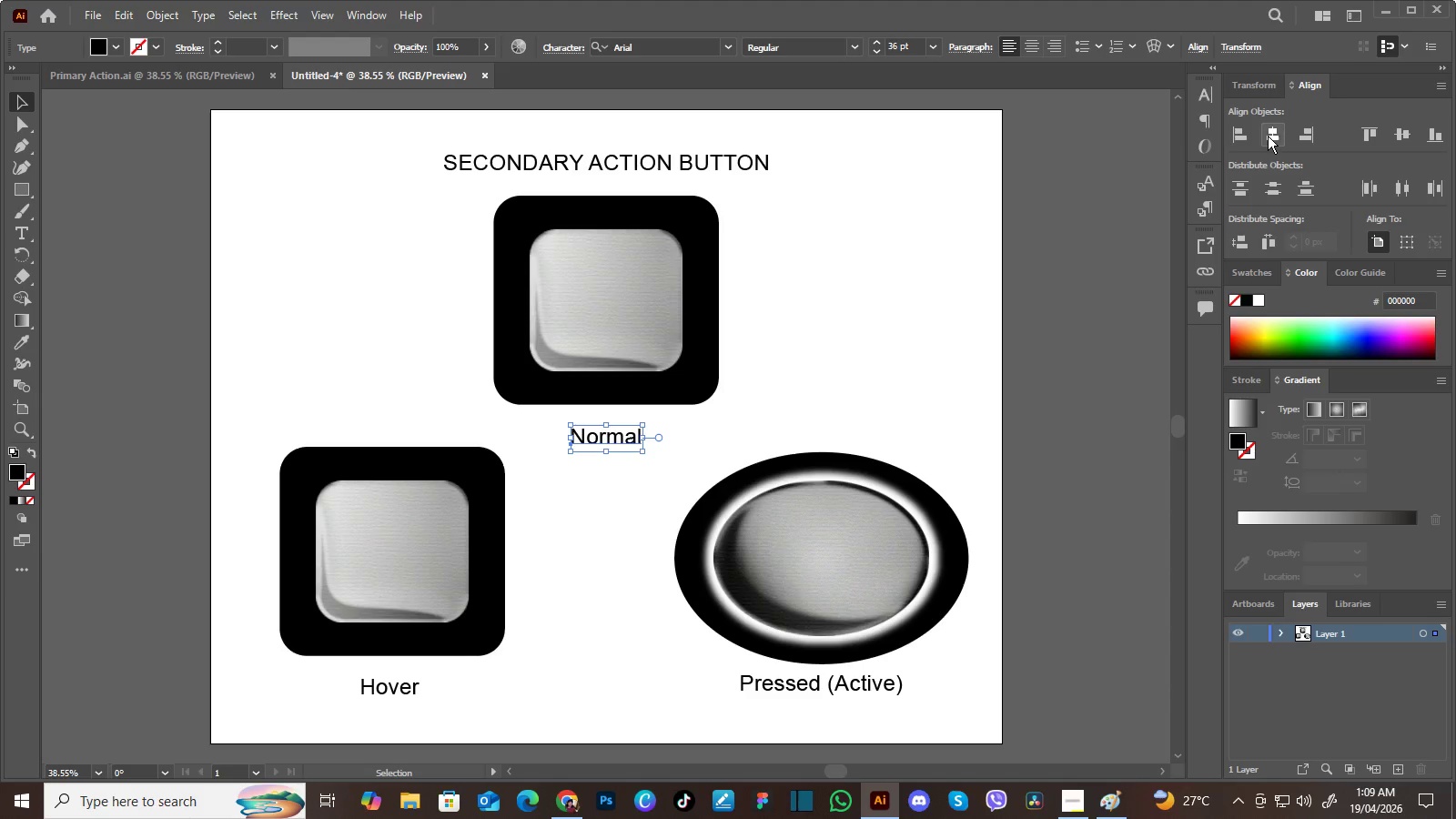 
triple_click([1268, 136])
 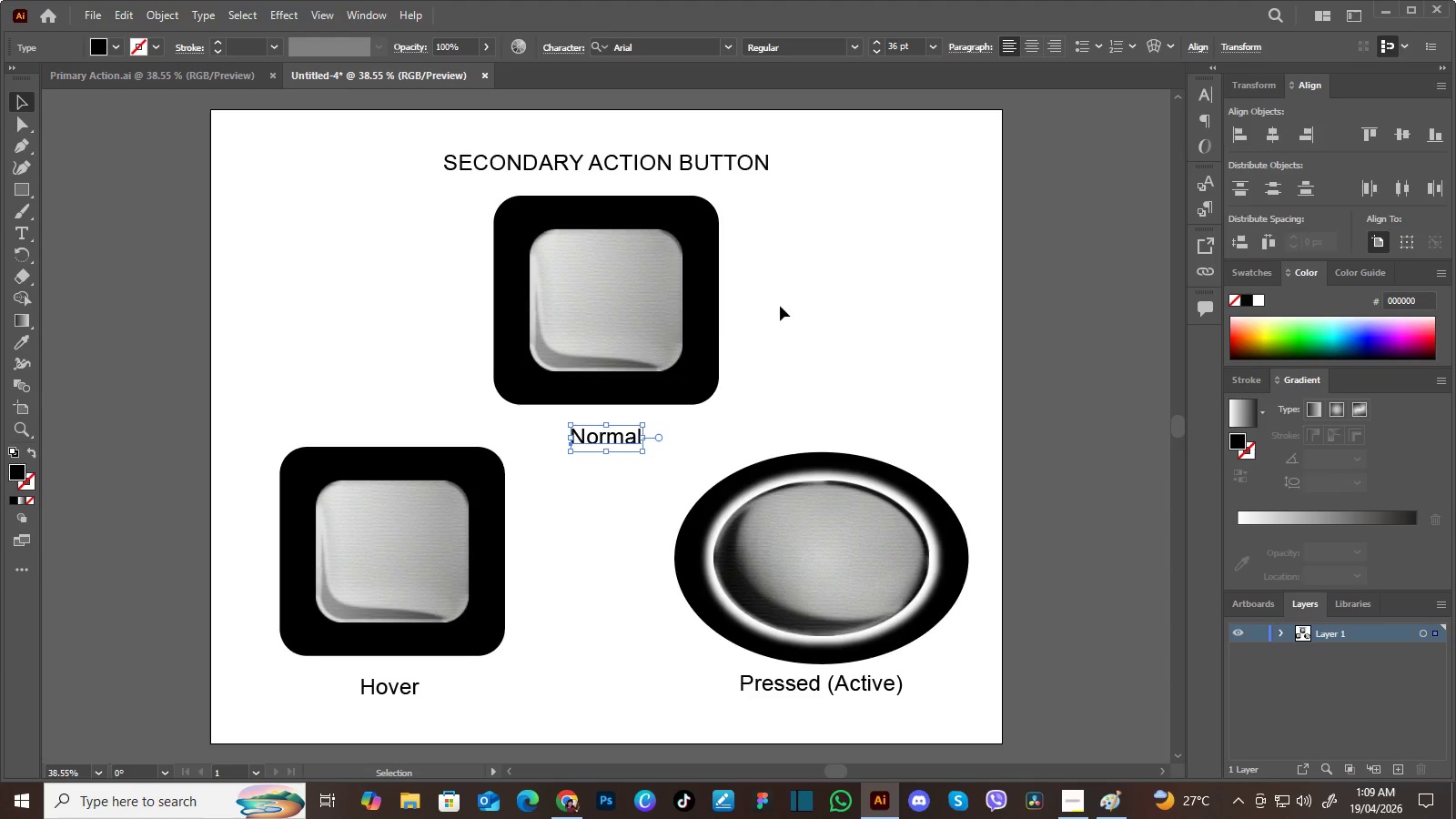 
triple_click([1268, 136])
 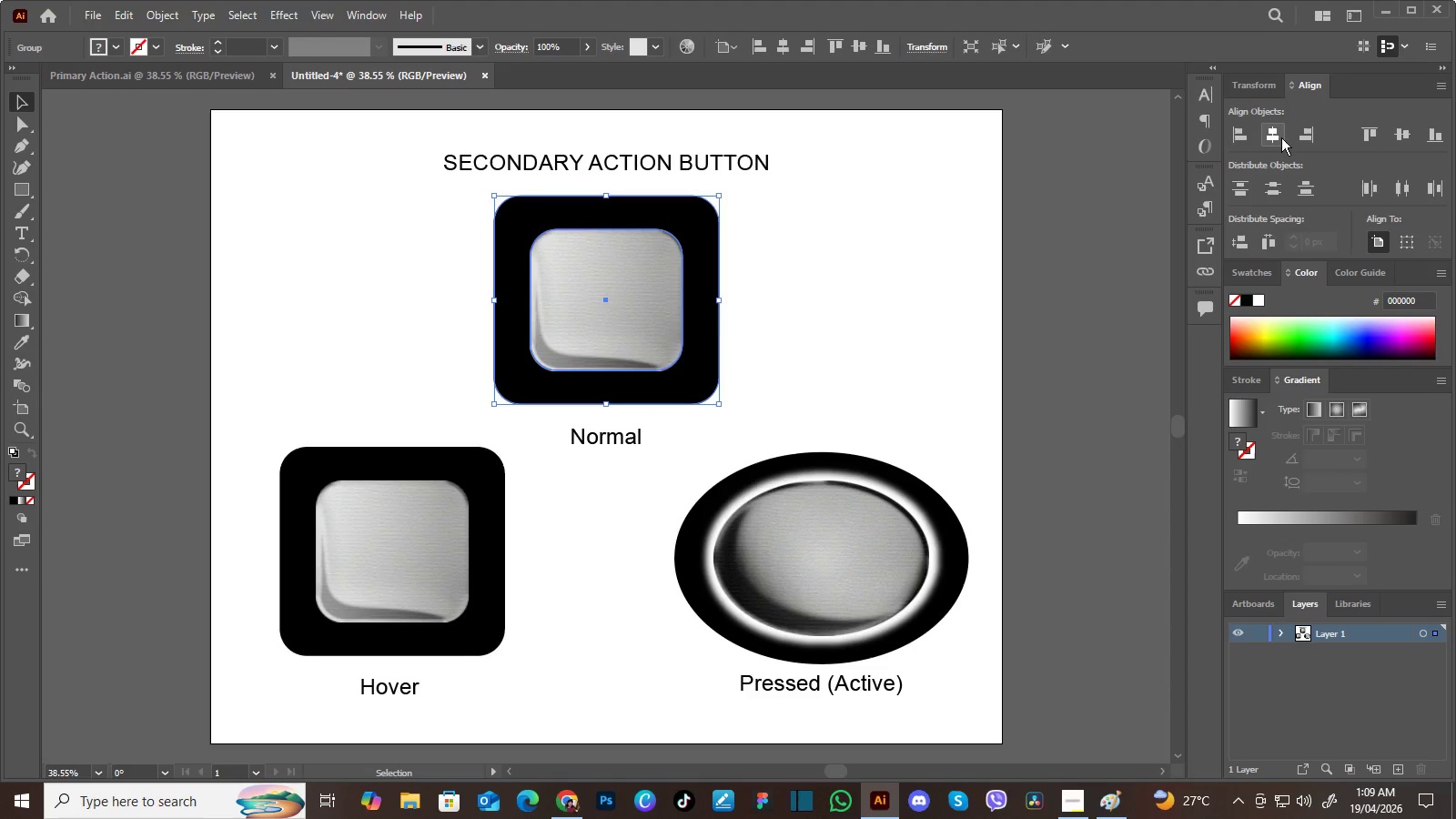 
double_click([1281, 137])
 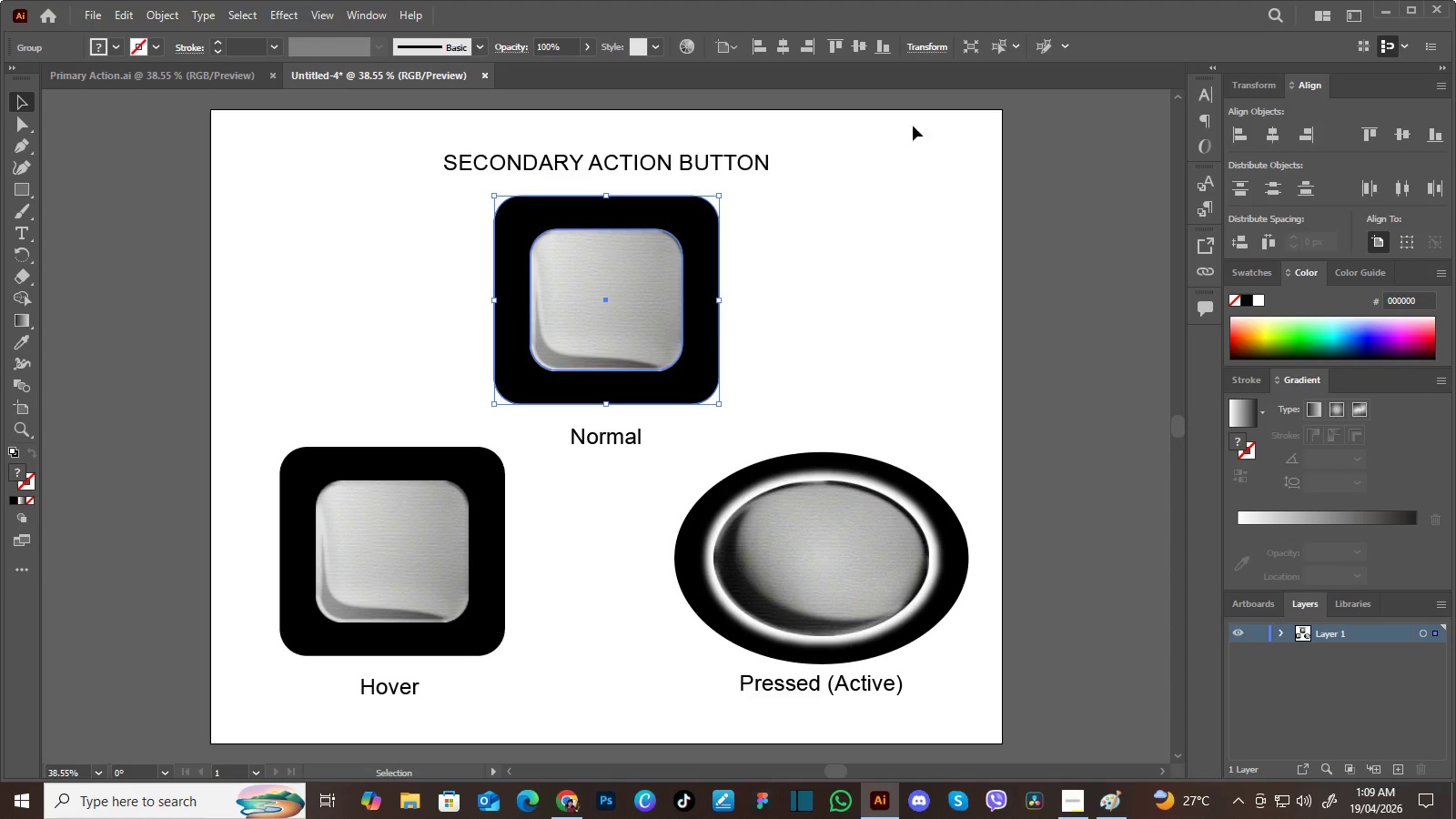 
triple_click([1281, 137])
 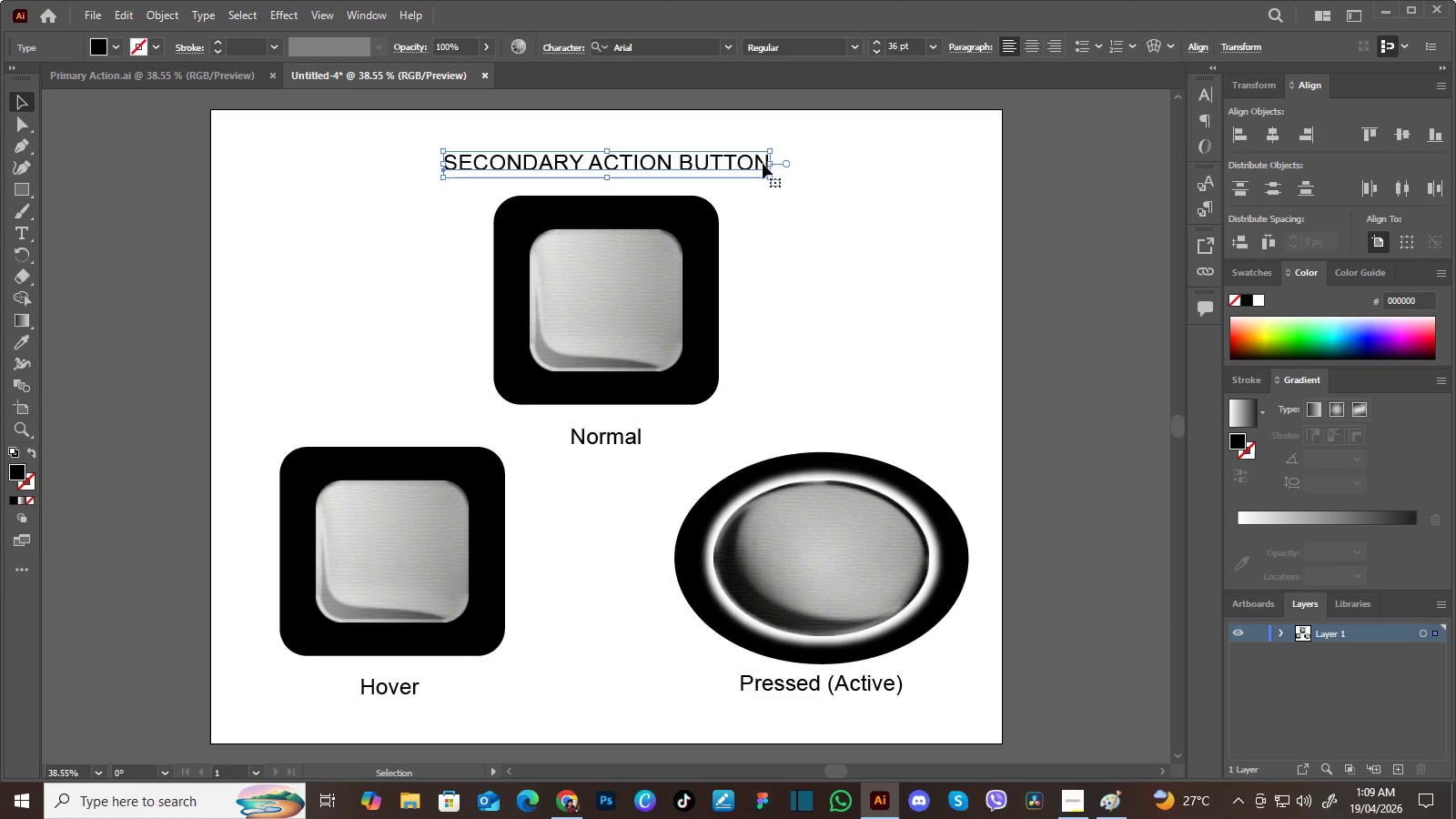 
left_click([763, 164])
 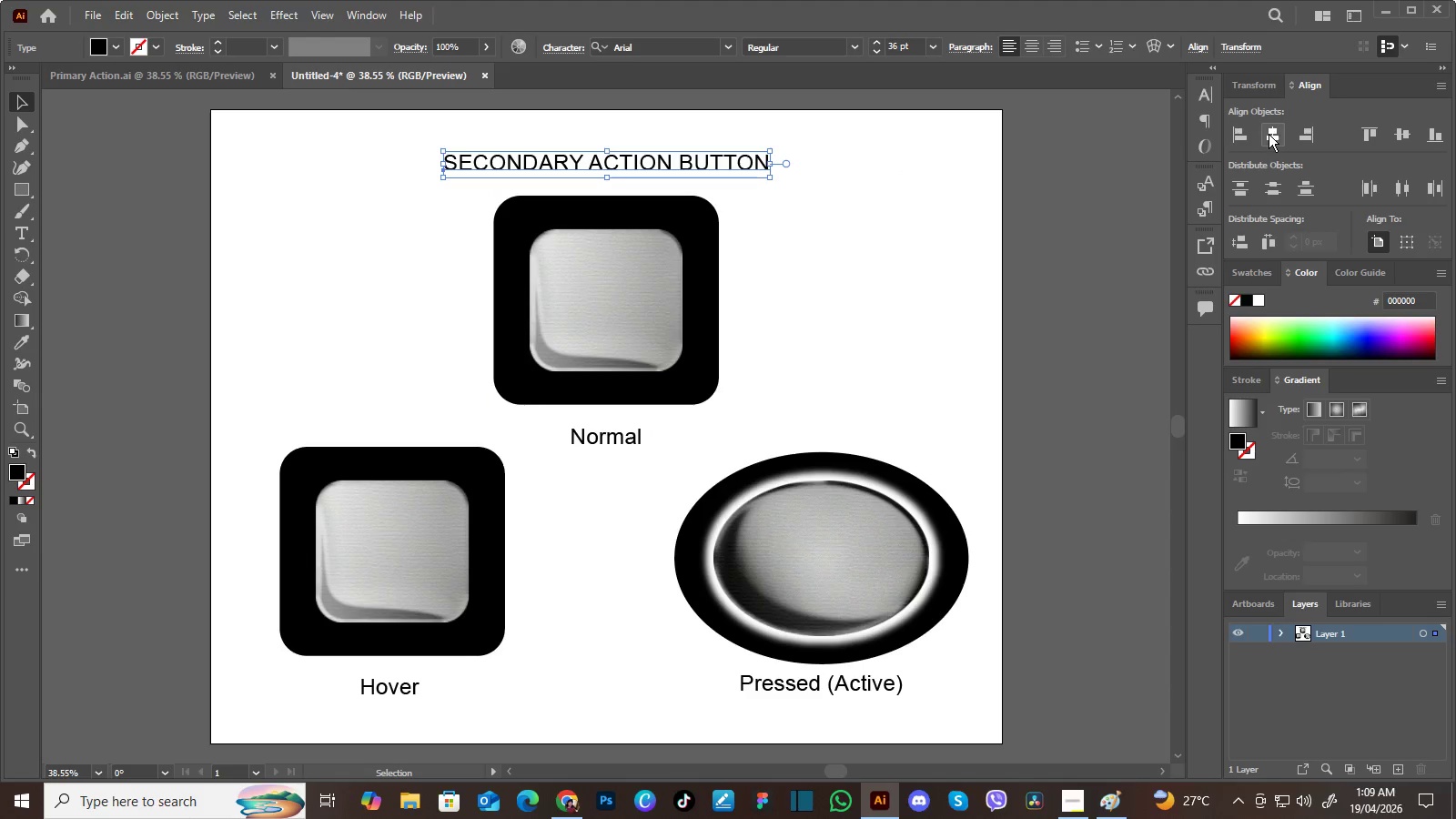 
double_click([1269, 134])
 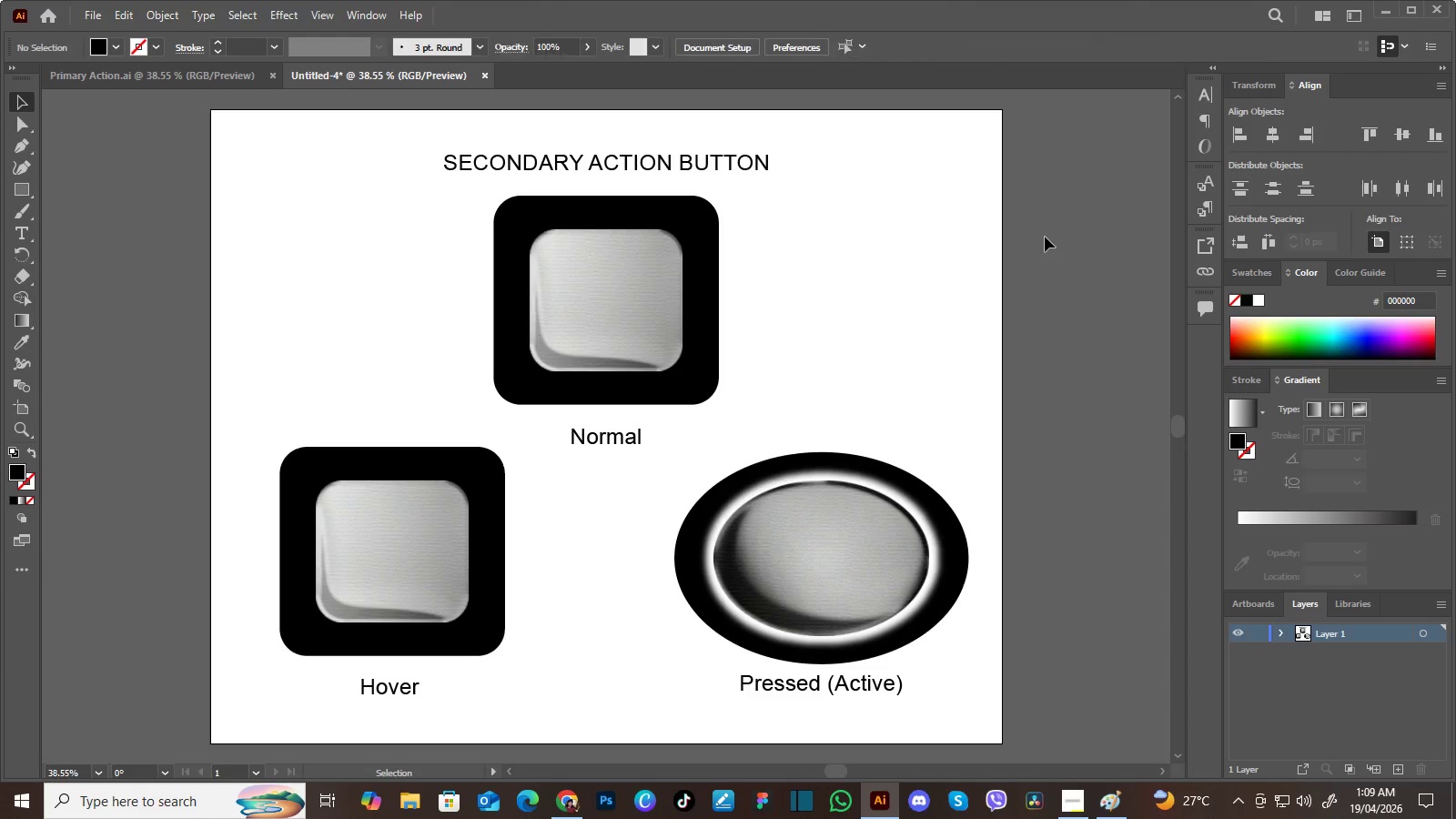 
left_click([1045, 237])
 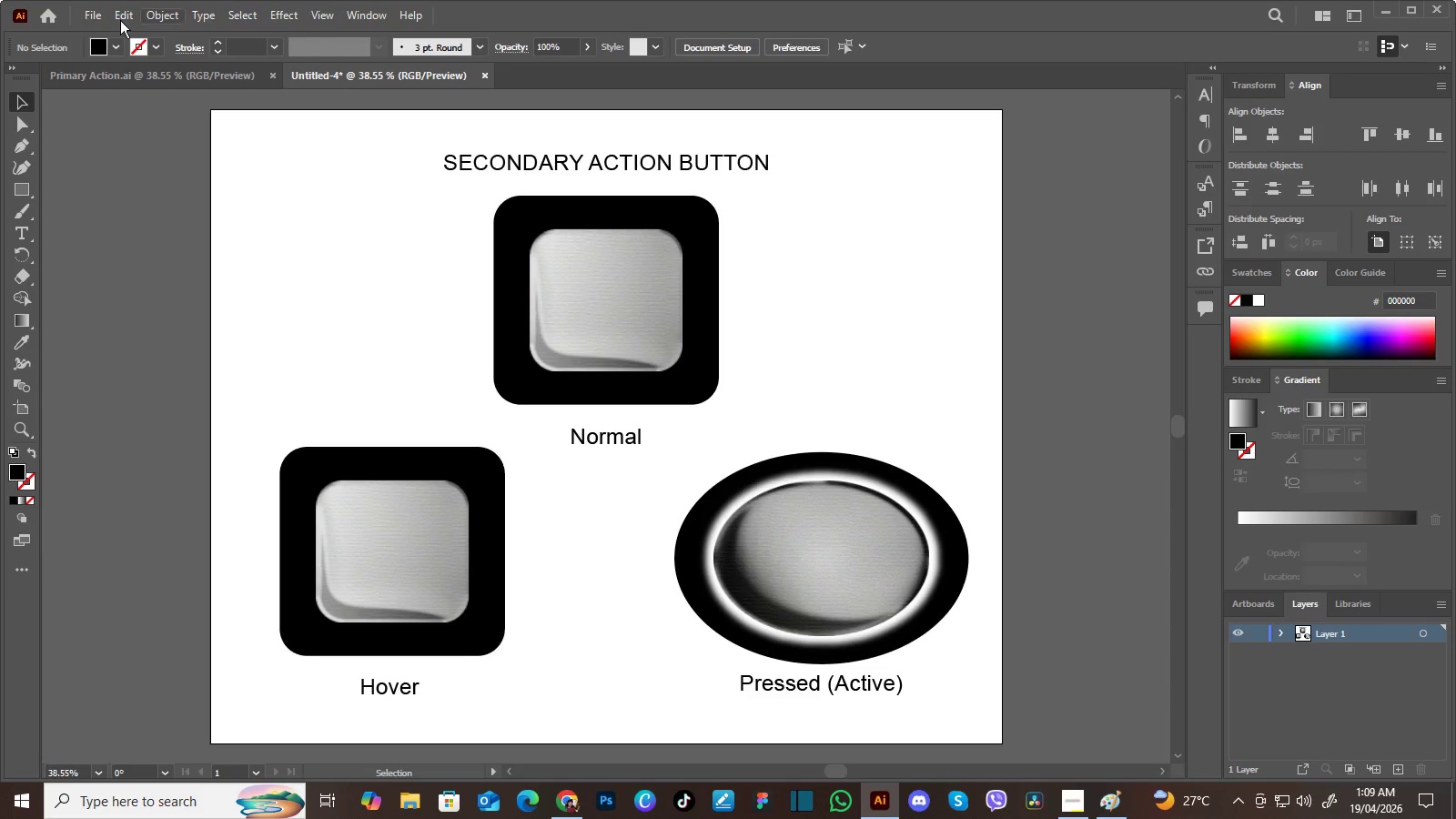 
left_click([91, 19])
 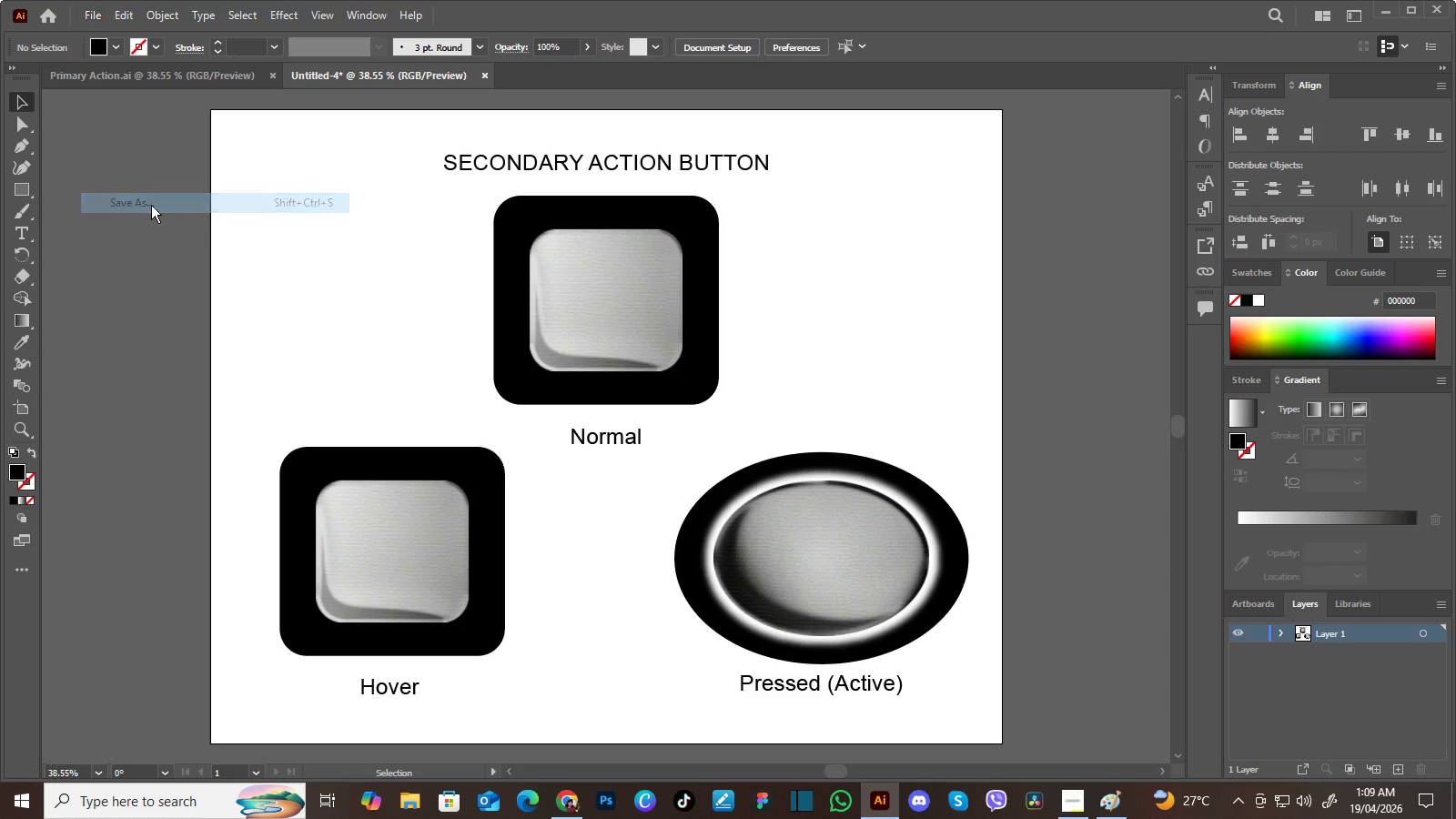 
left_click([150, 205])
 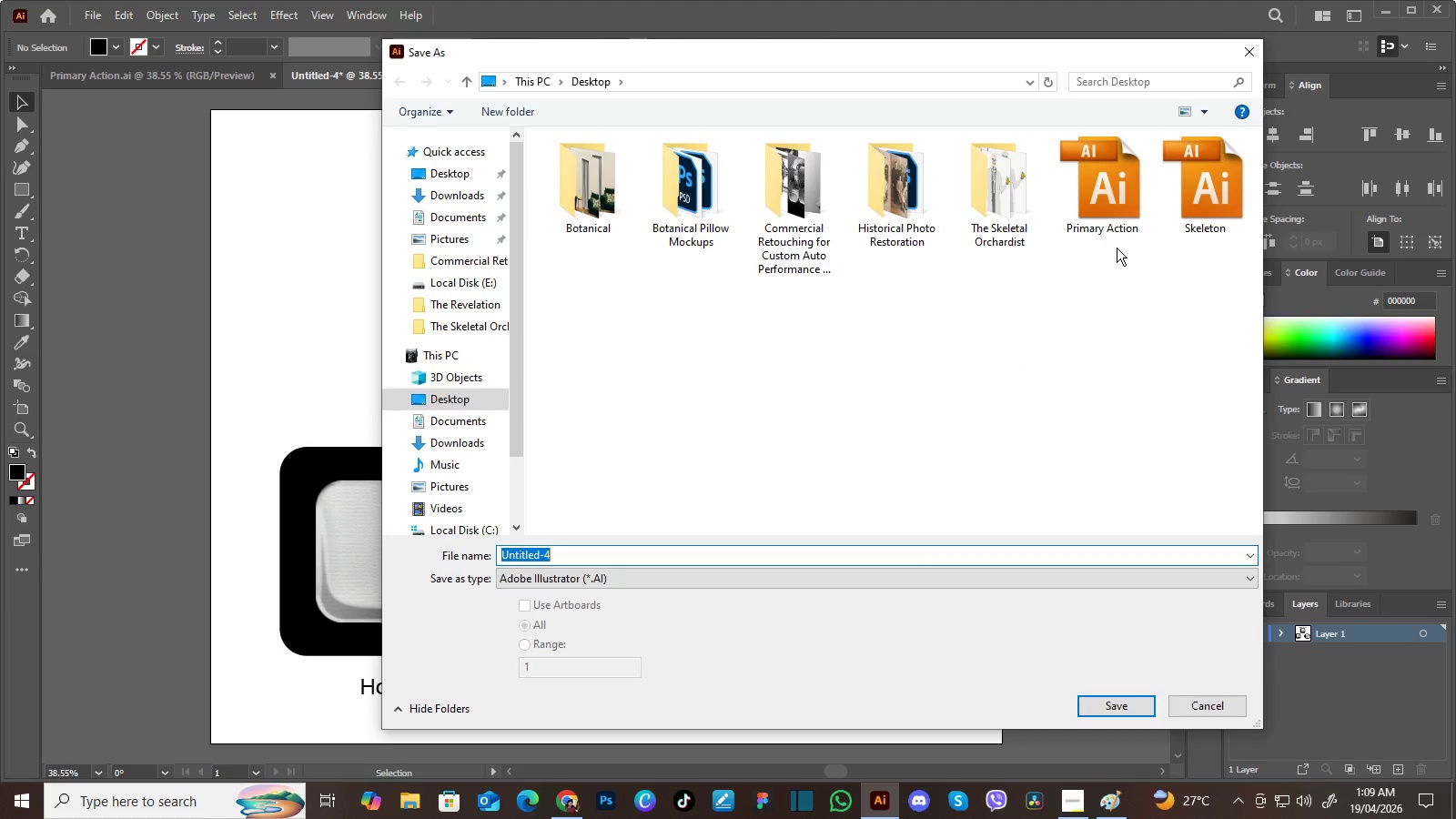 
left_click([1113, 230])
 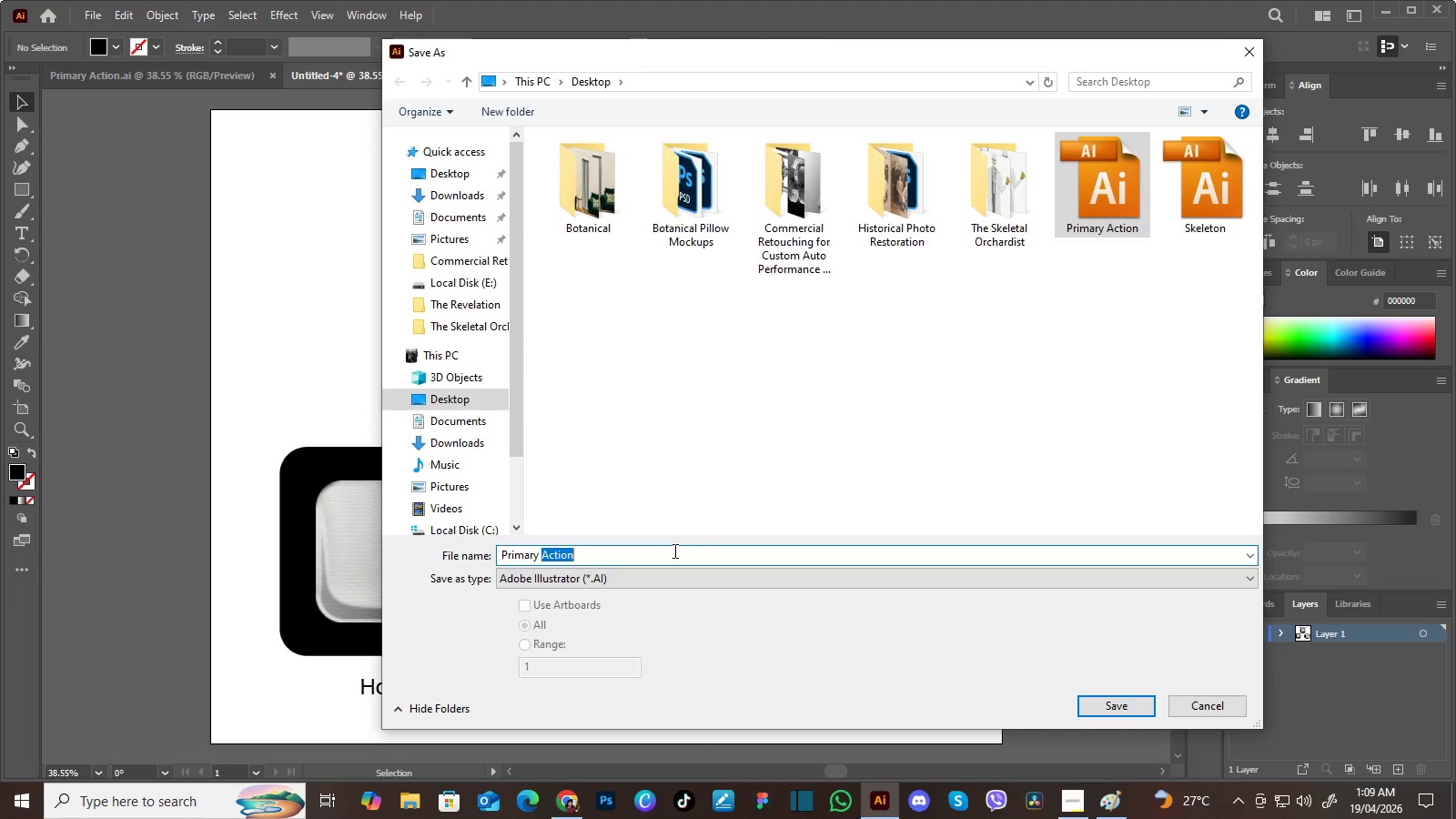 
double_click([673, 551])
 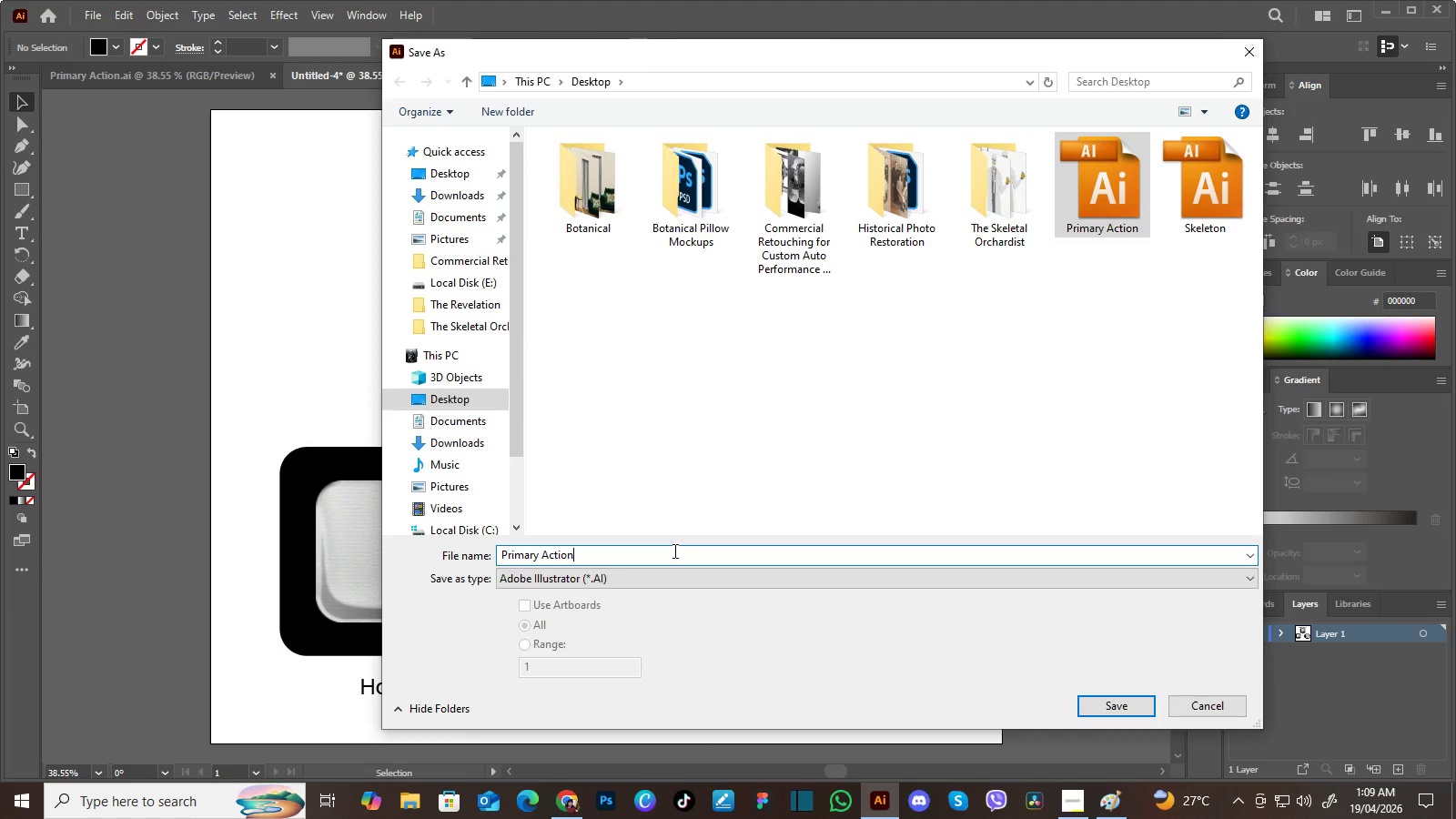 
triple_click([673, 551])
 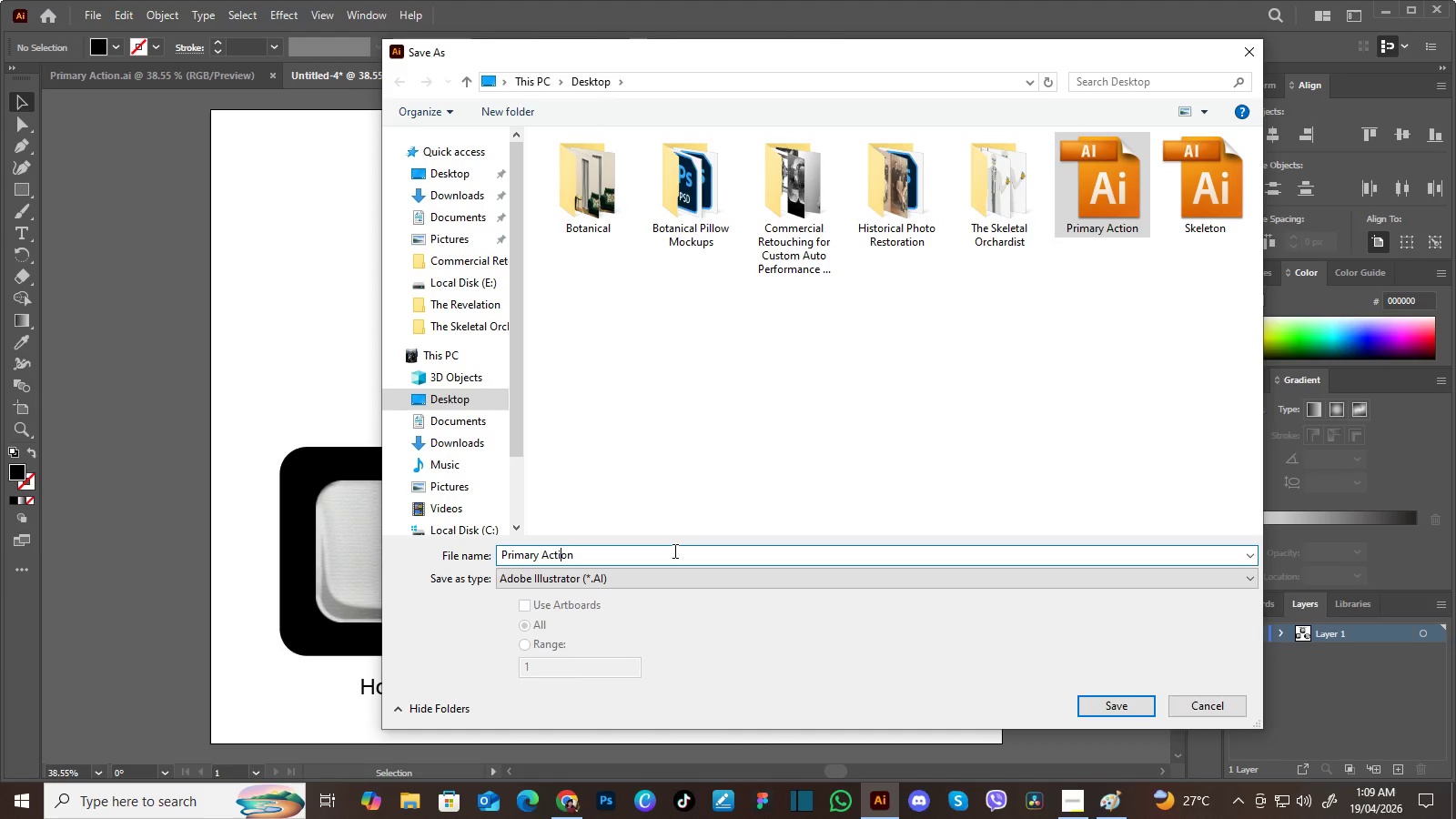 
key(ArrowLeft)
 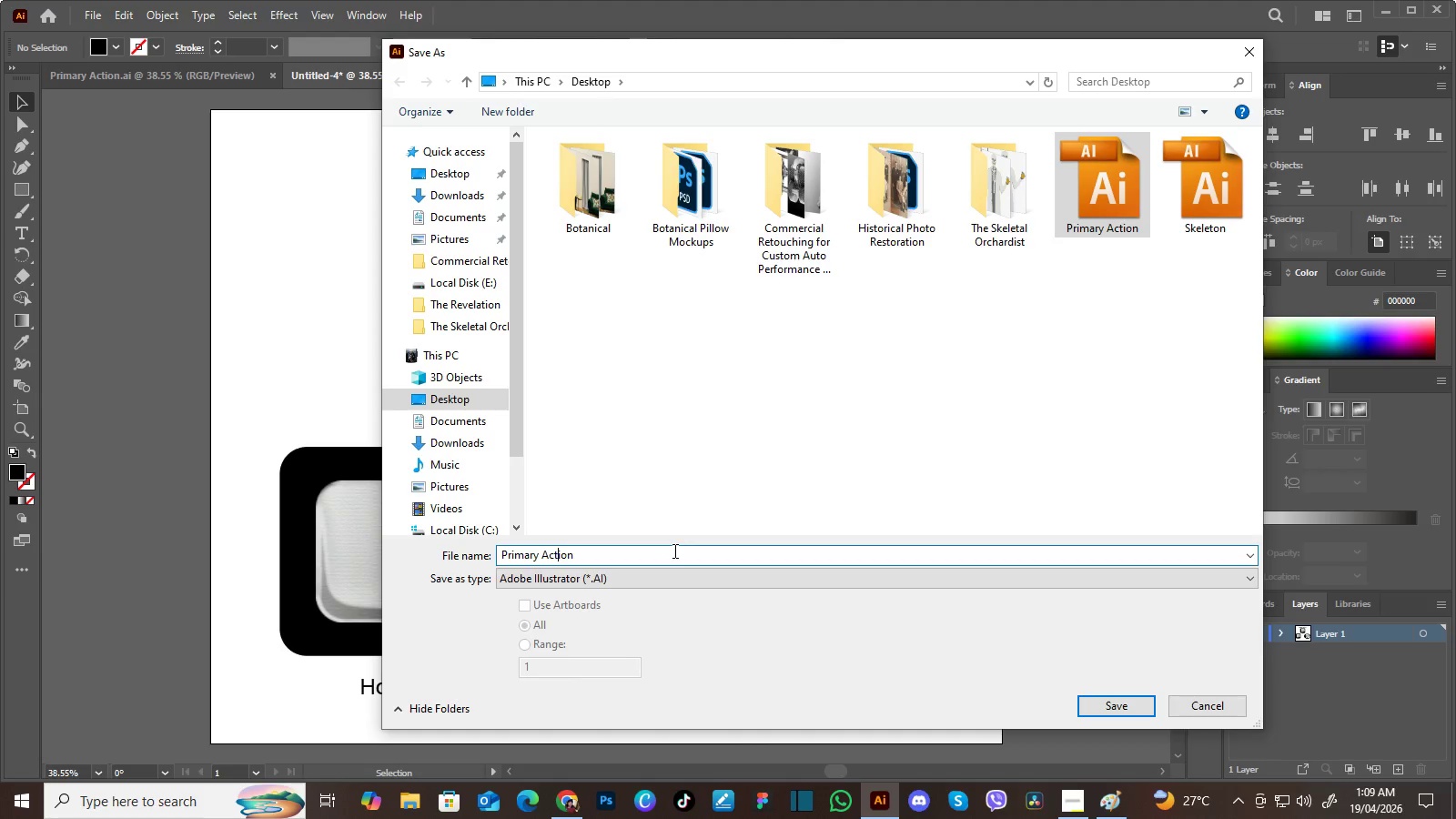 
key(ArrowLeft)
 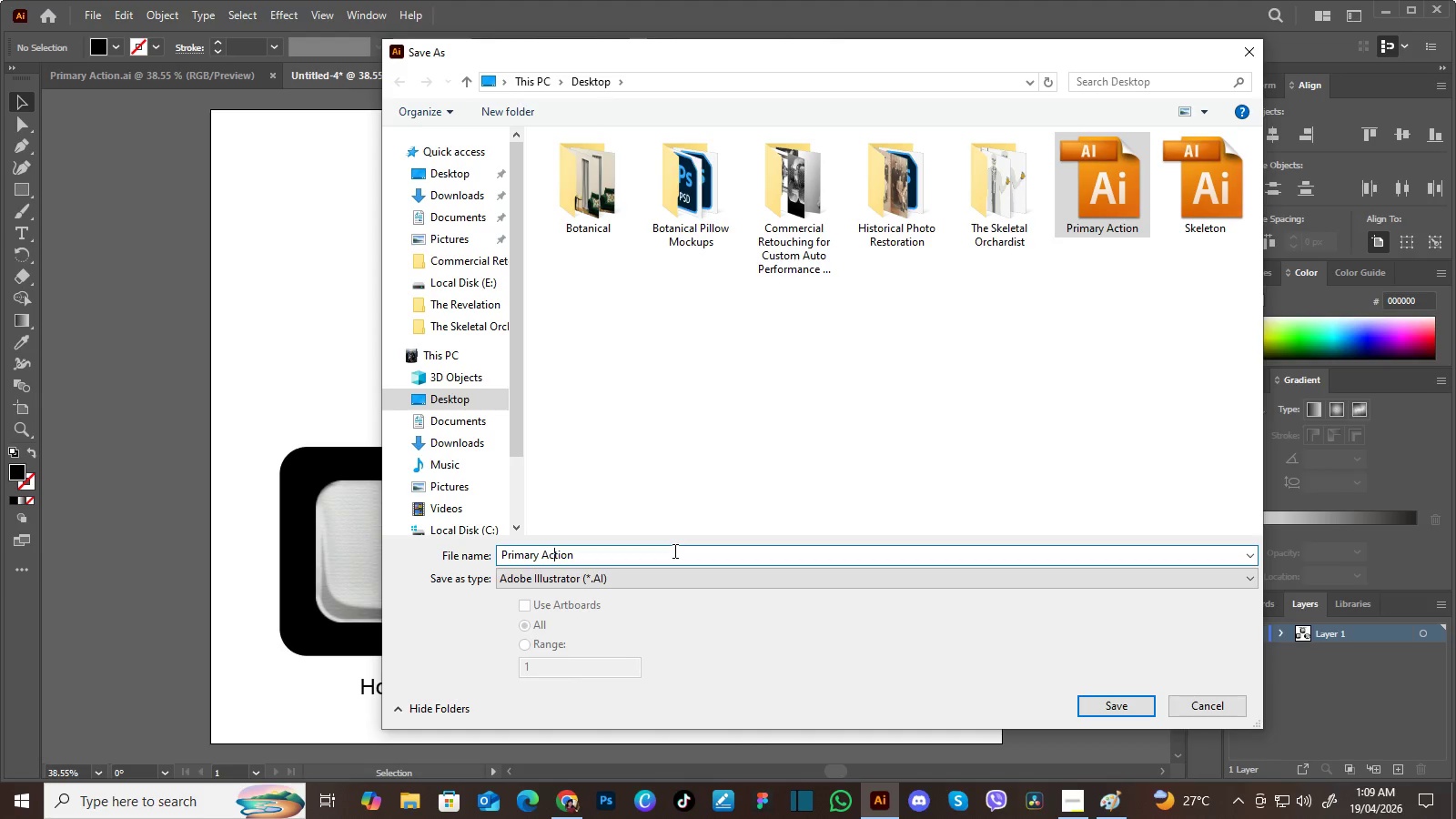 
key(ArrowLeft)
 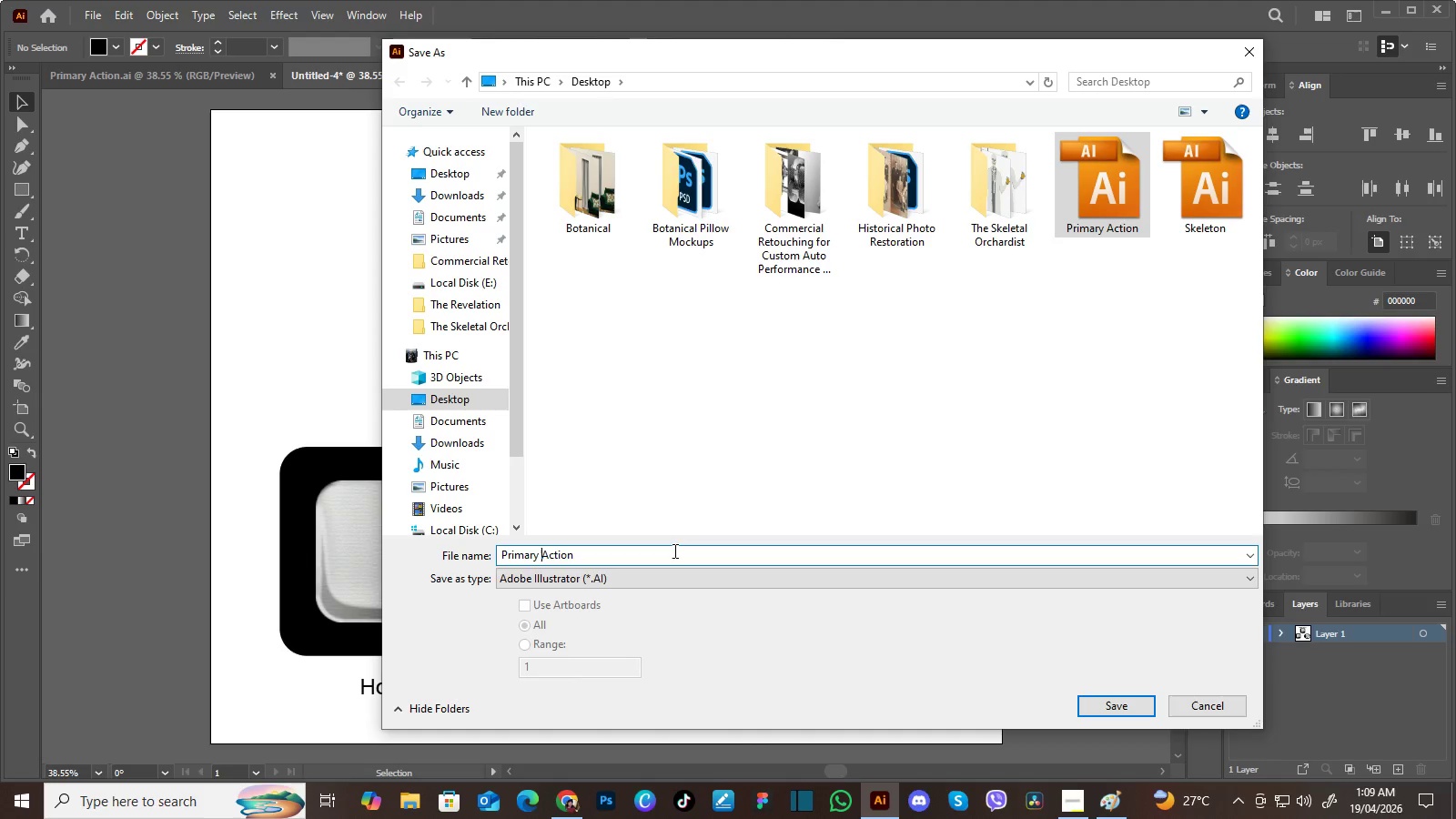 
key(ArrowLeft)
 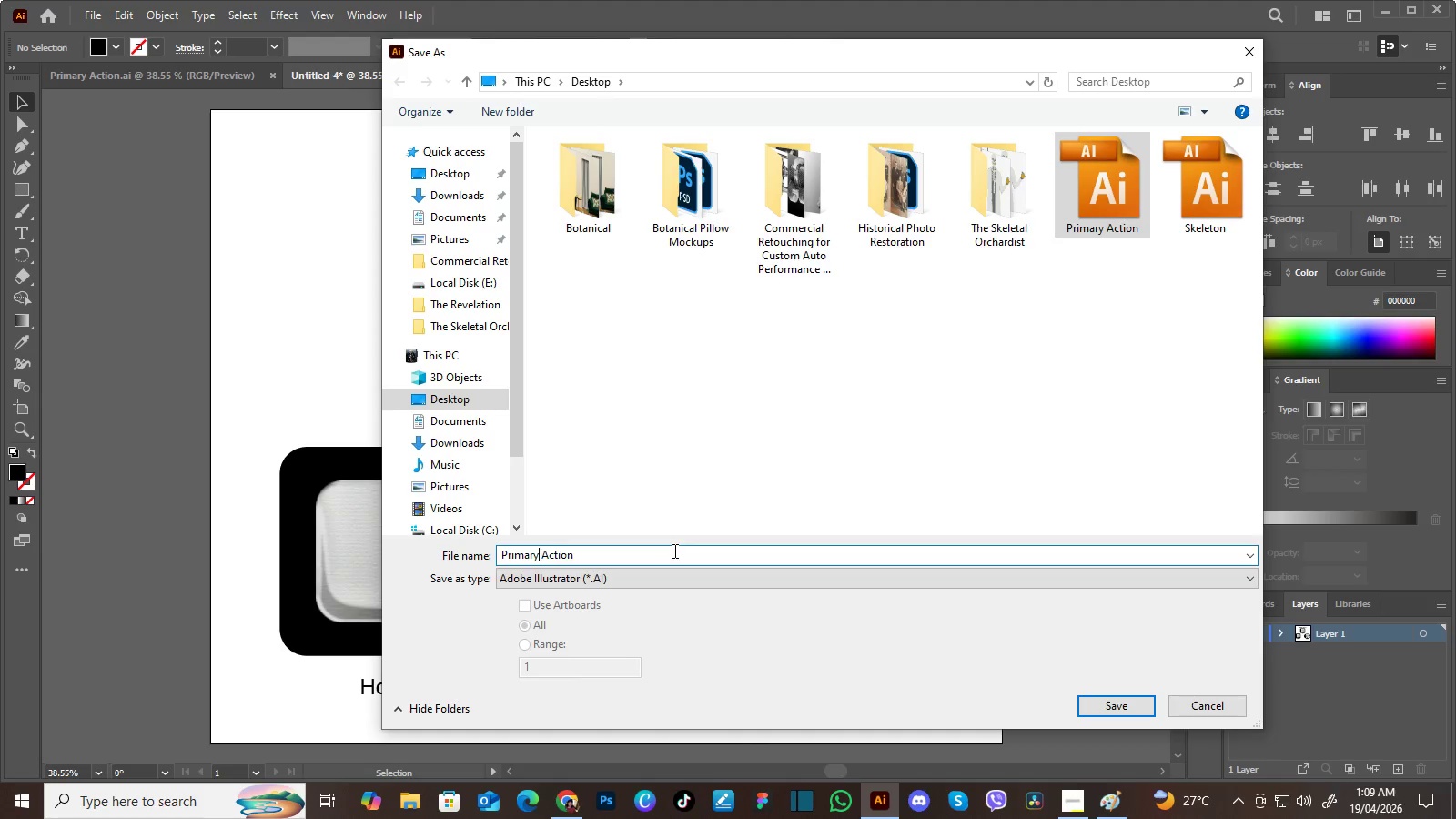 
key(ArrowLeft)
 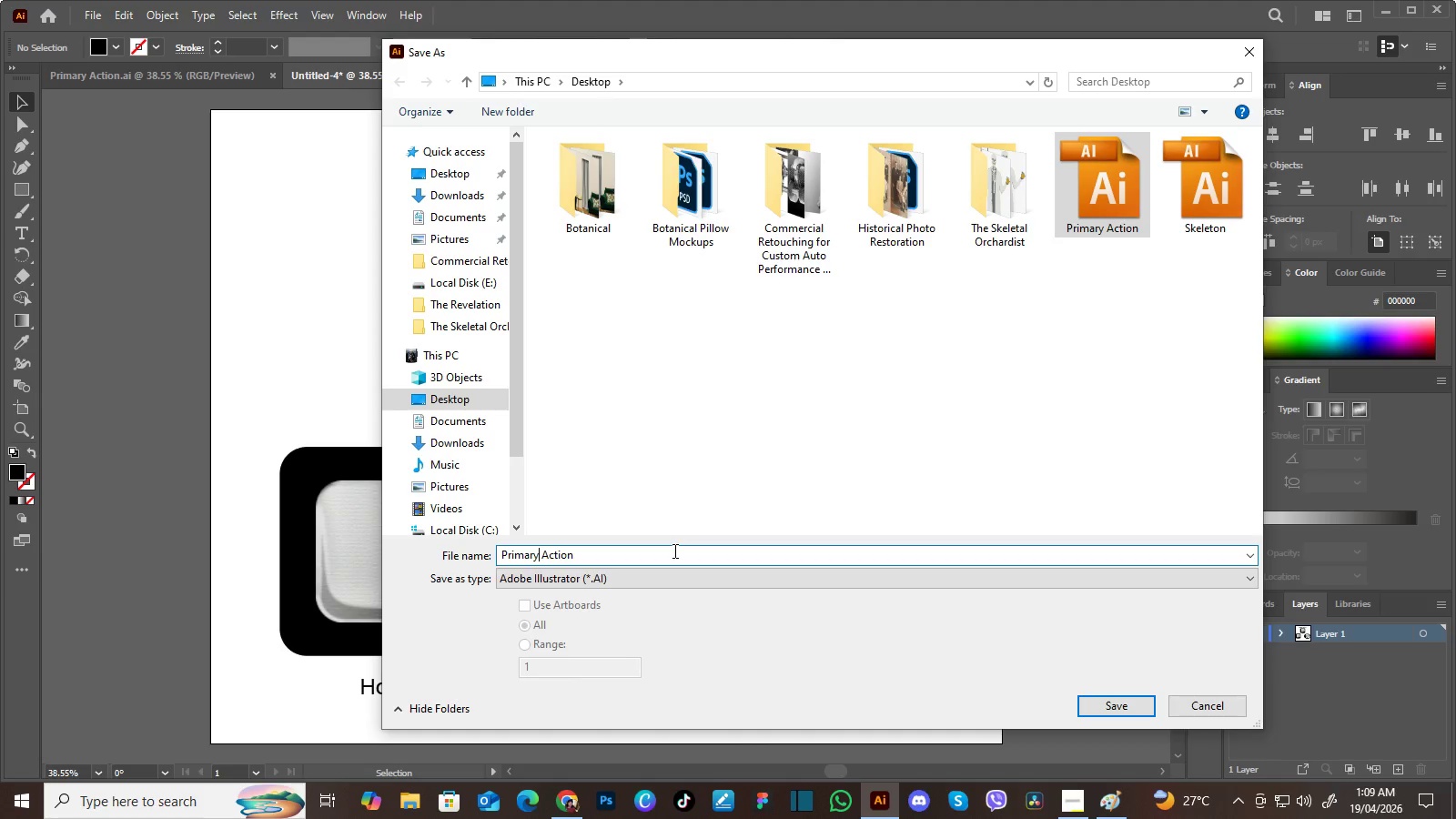 
key(ArrowLeft)
 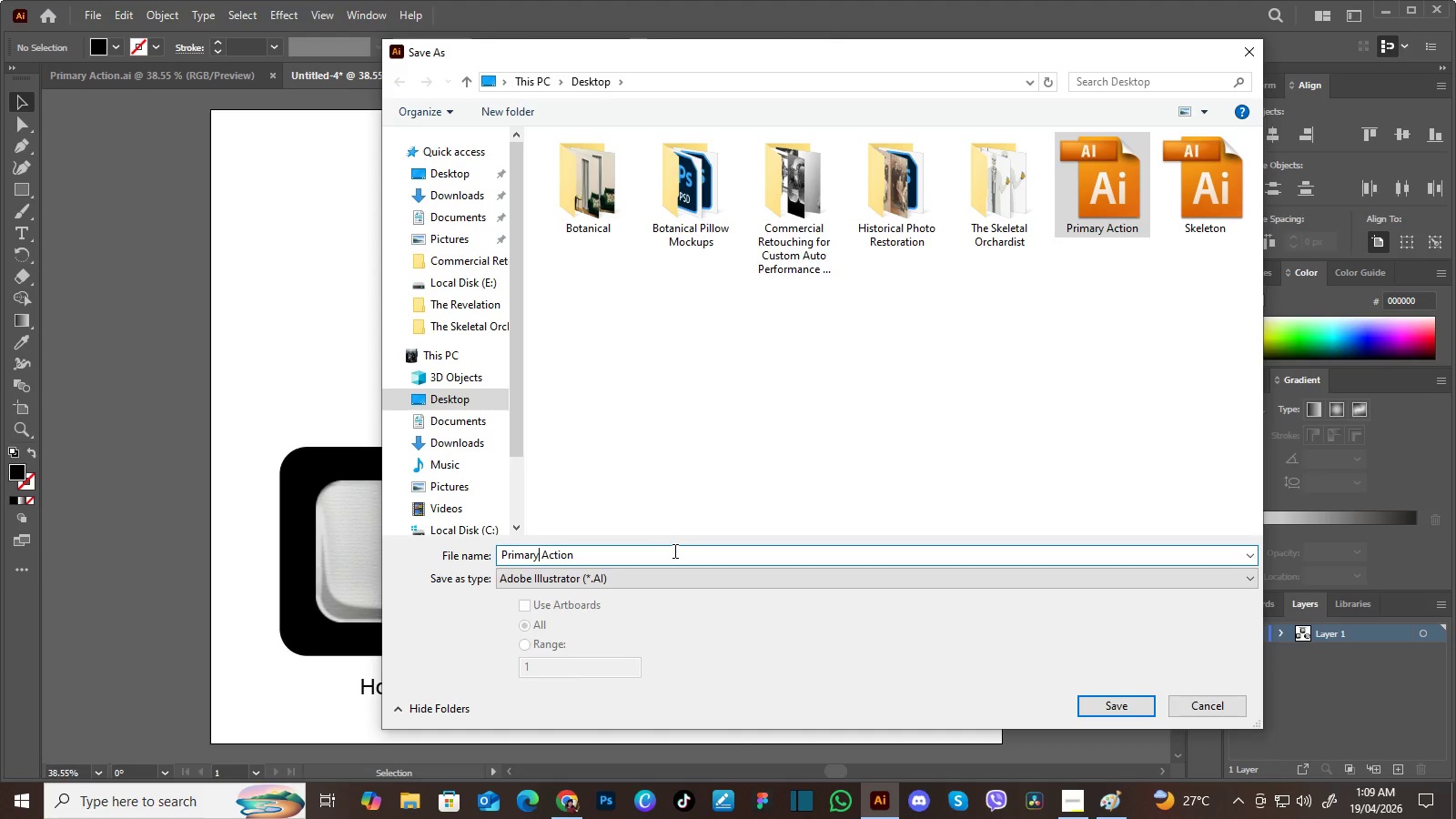 
key(ArrowLeft)
 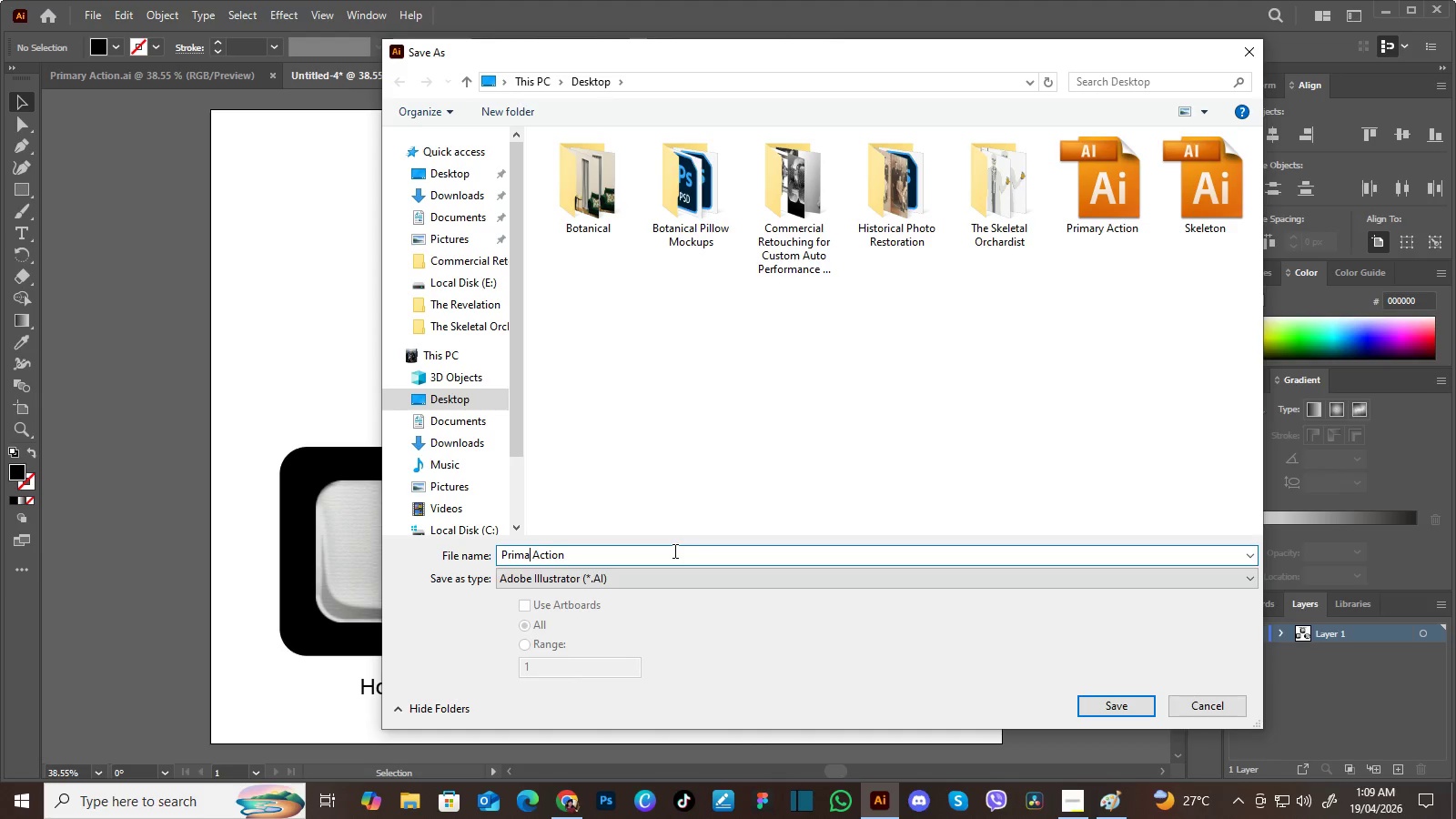 
key(Backspace)
key(Backspace)
key(Backspace)
key(Backspace)
key(Backspace)
key(Backspace)
key(Backspace)
type(sECONDARY Secondary )
 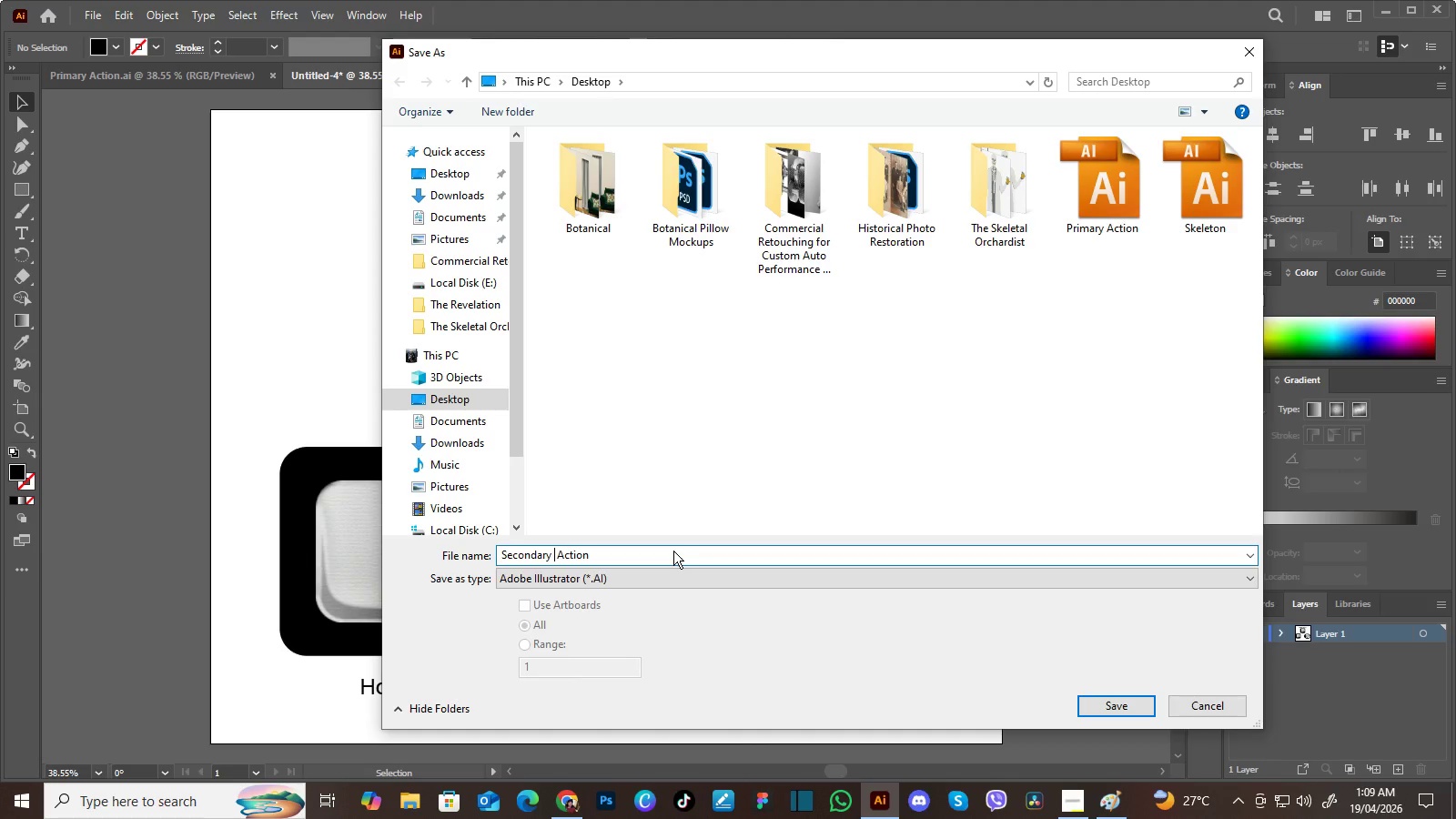 
 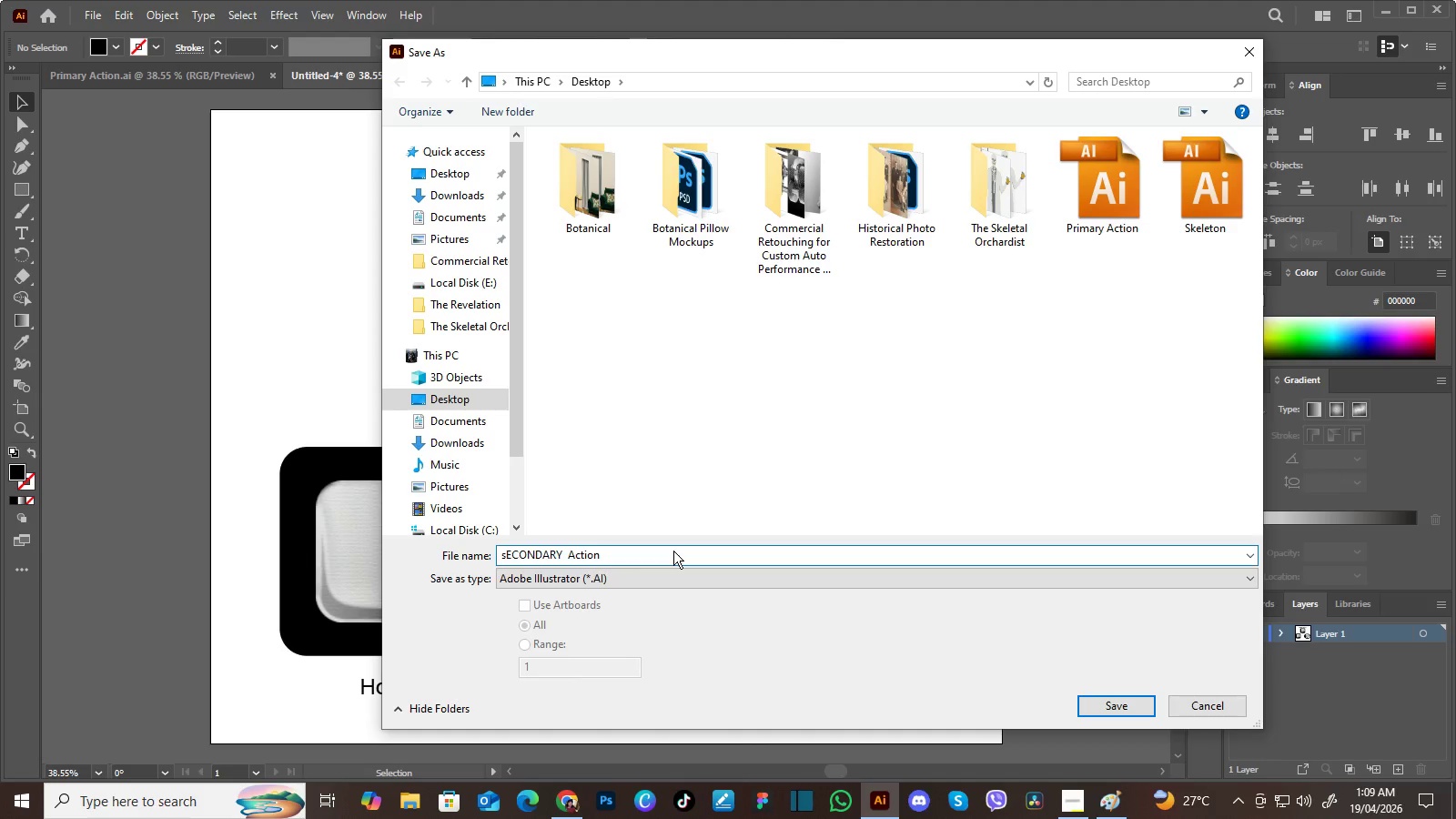 
hold_key(key=Backspace, duration=7.12)
 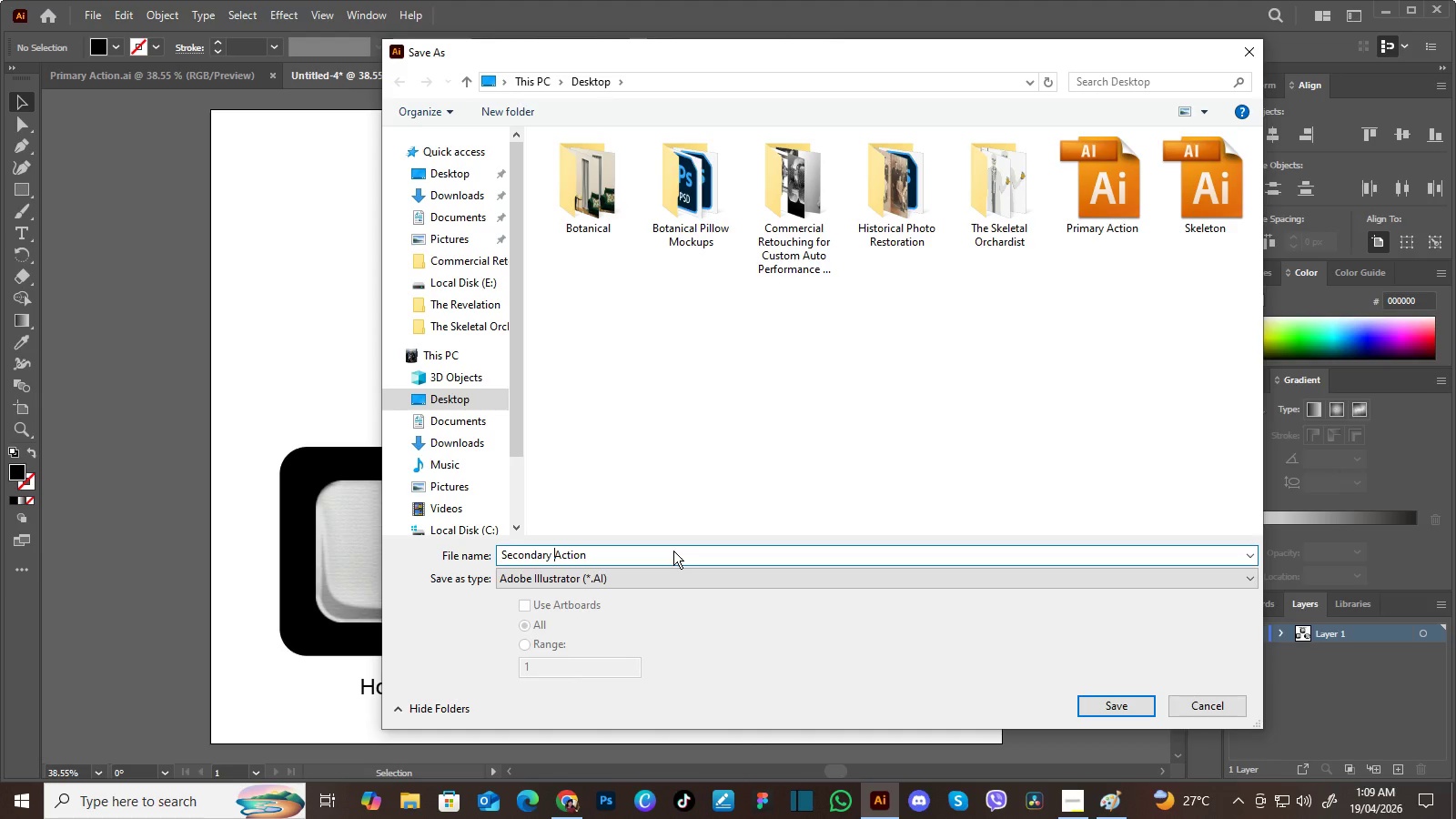 
hold_key(key=ArrowRight, duration=1.06)
 